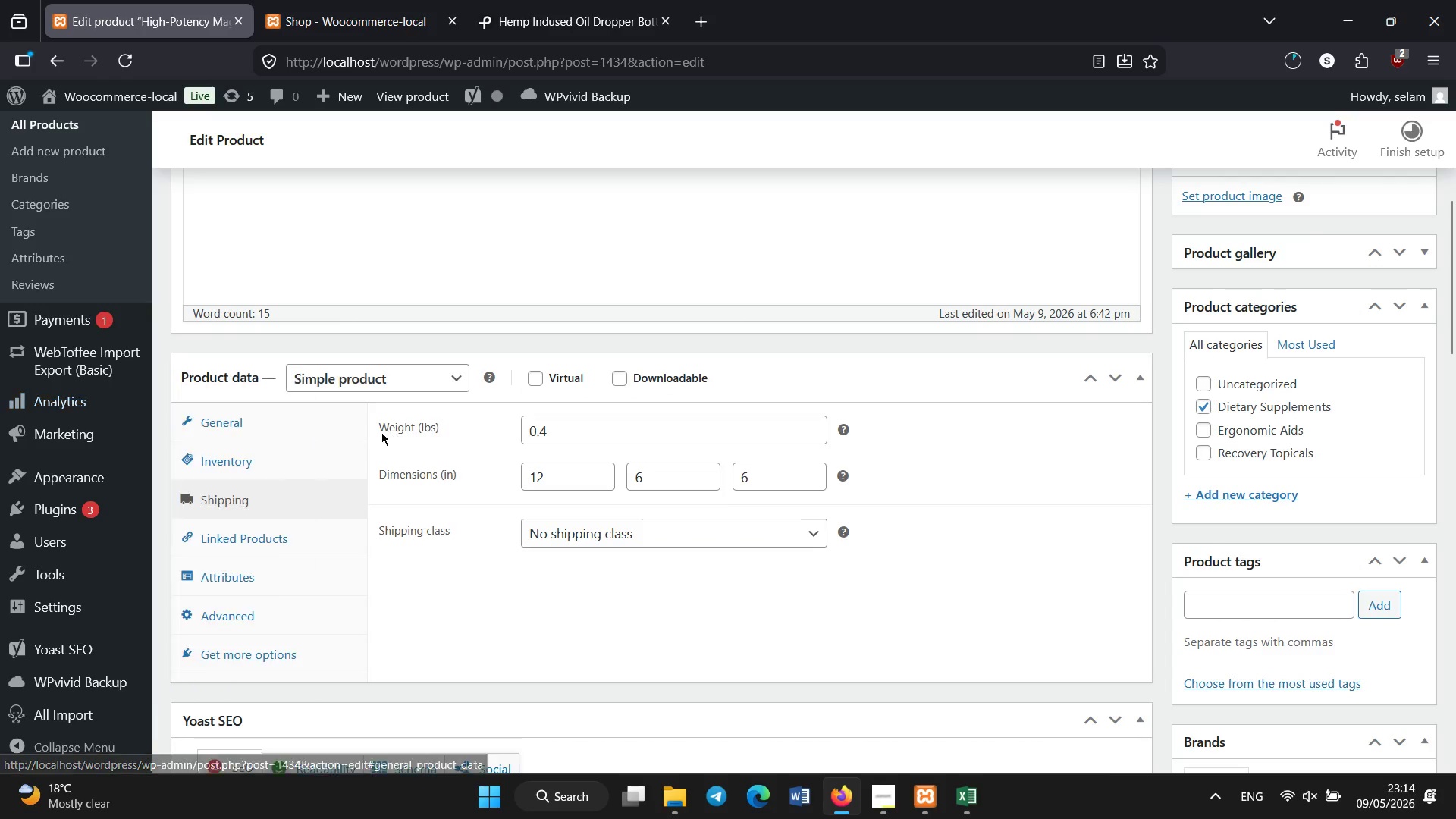 
left_click([329, 419])
 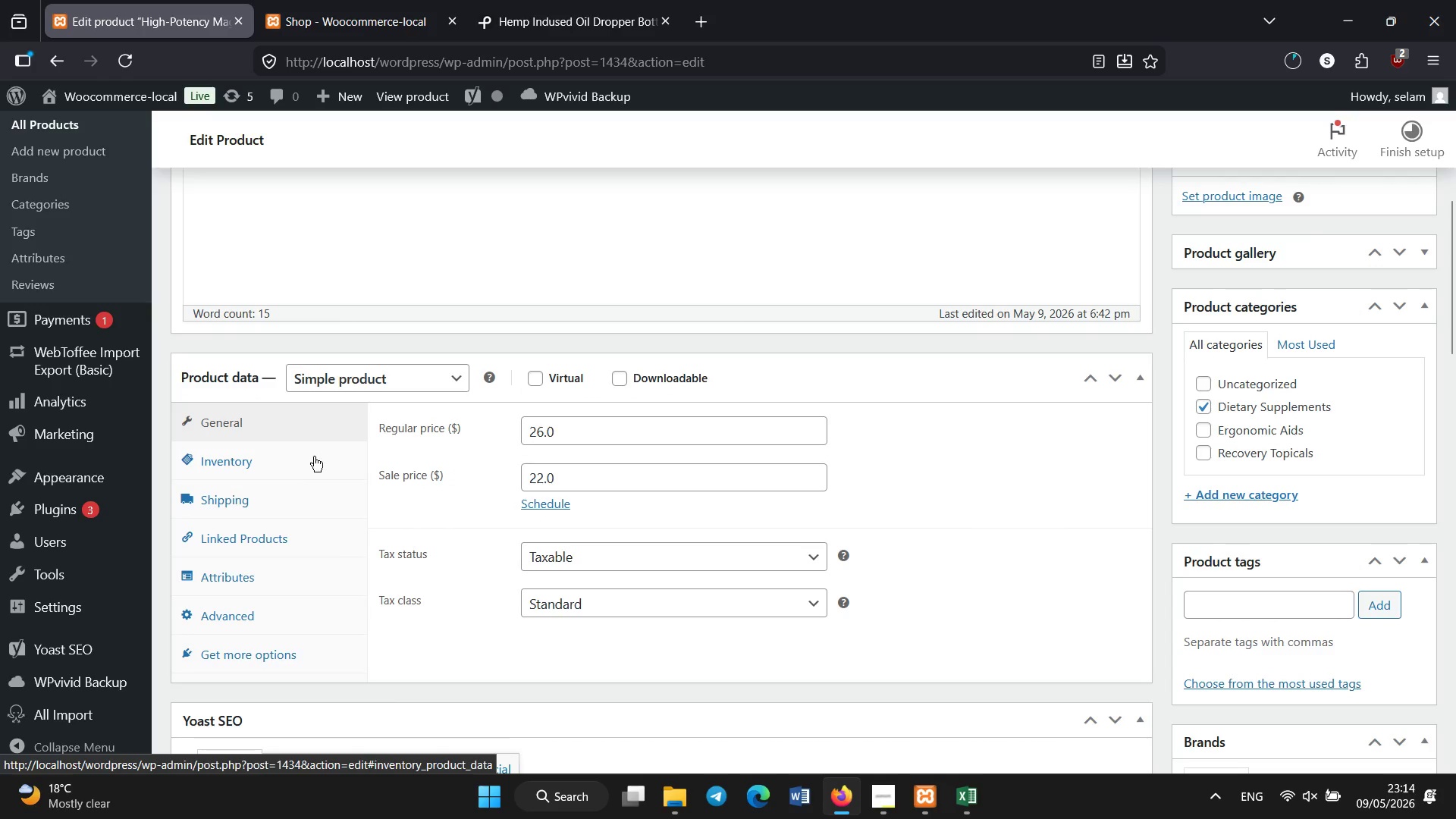 
left_click([313, 470])
 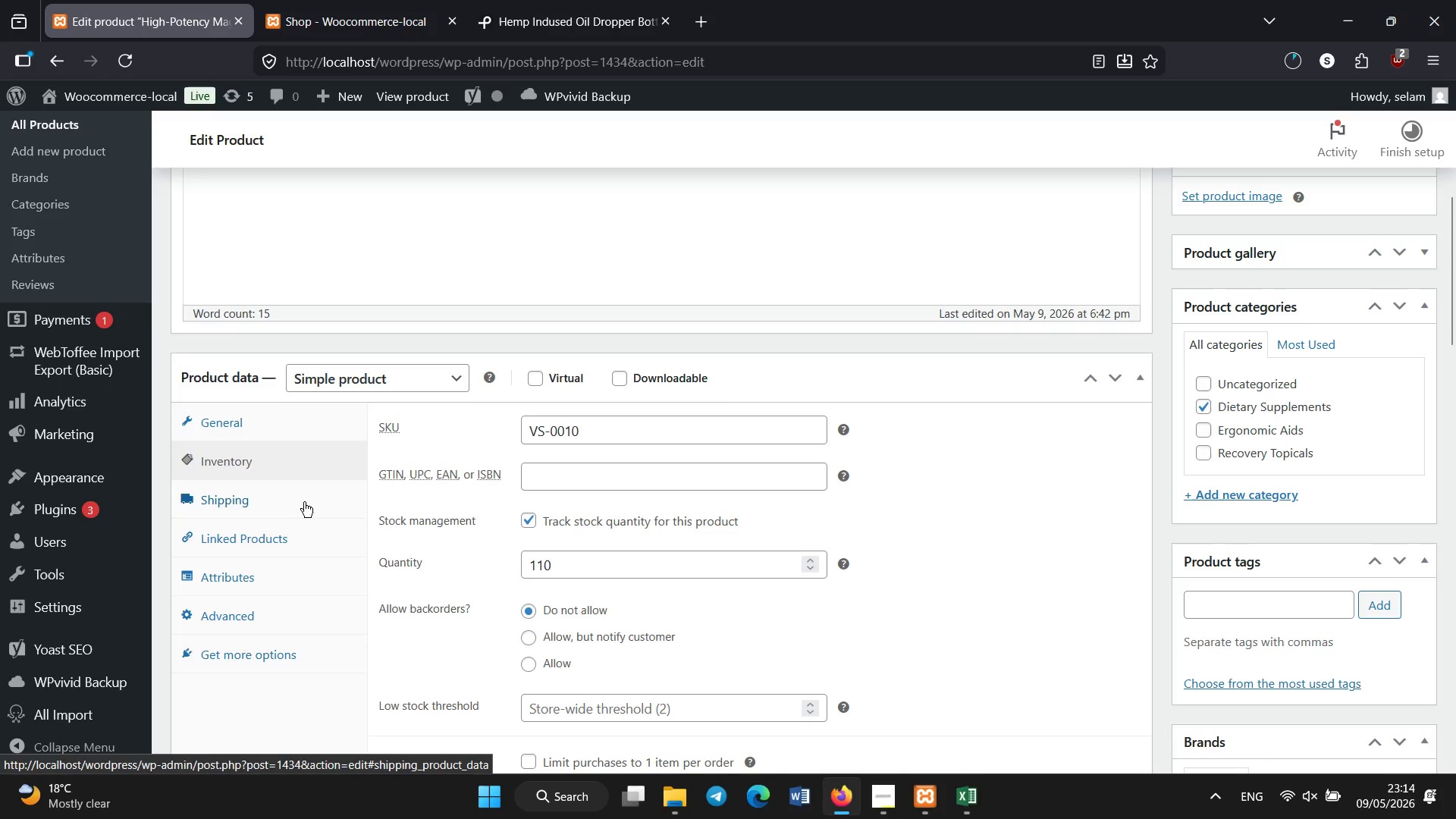 
left_click([303, 507])
 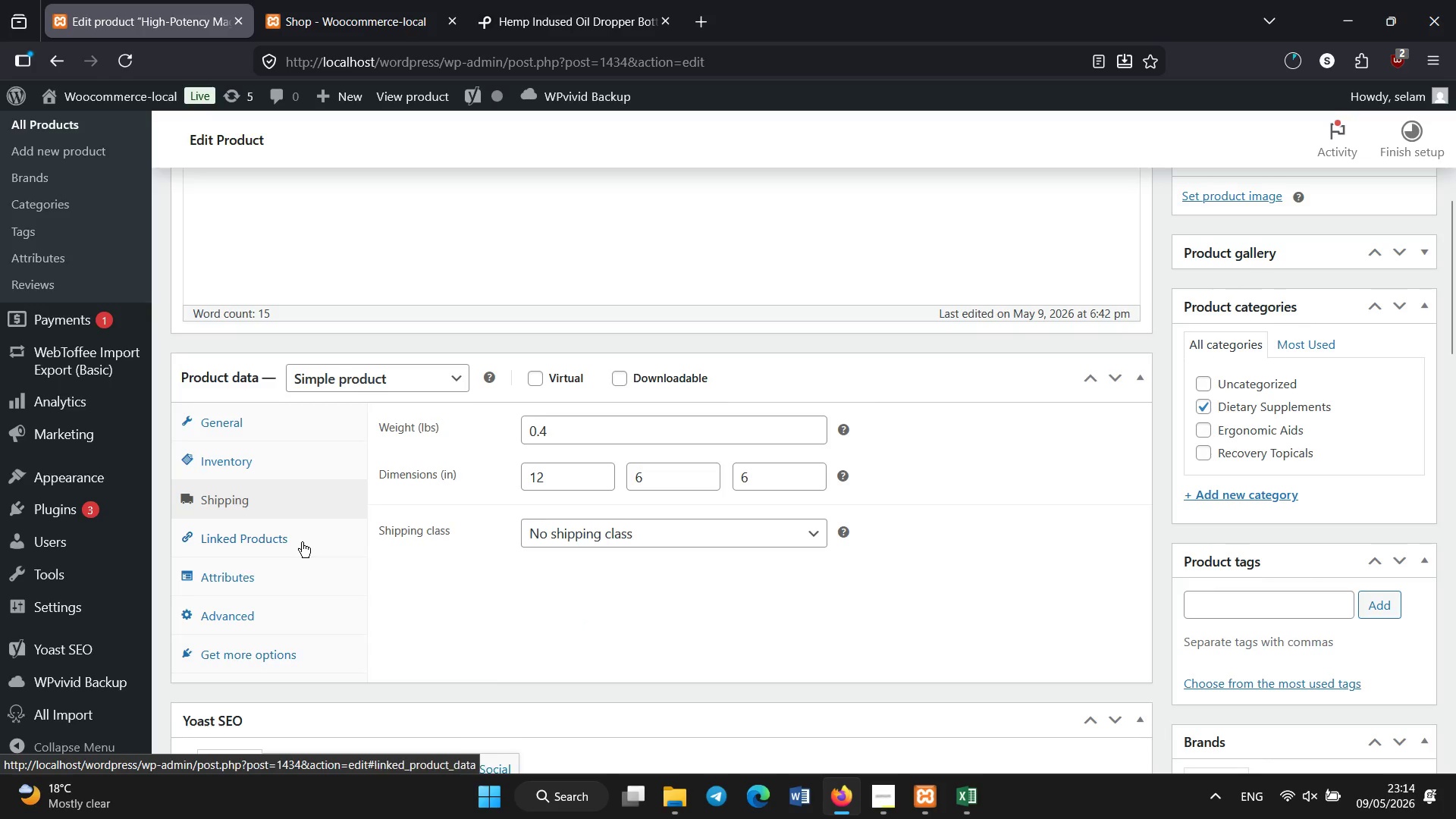 
scroll: coordinate [382, 513], scroll_direction: down, amount: 9.0
 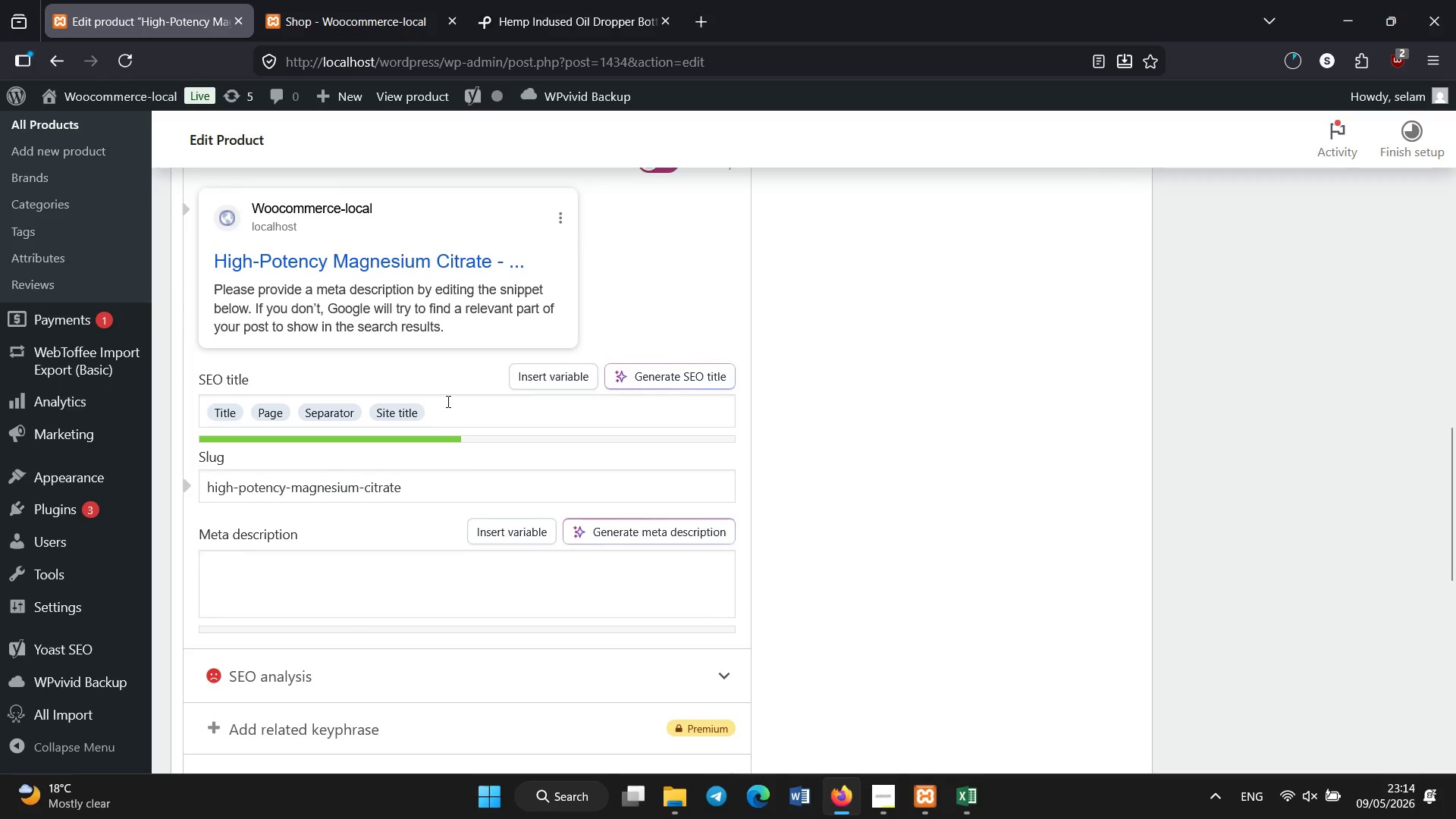 
left_click([448, 402])
 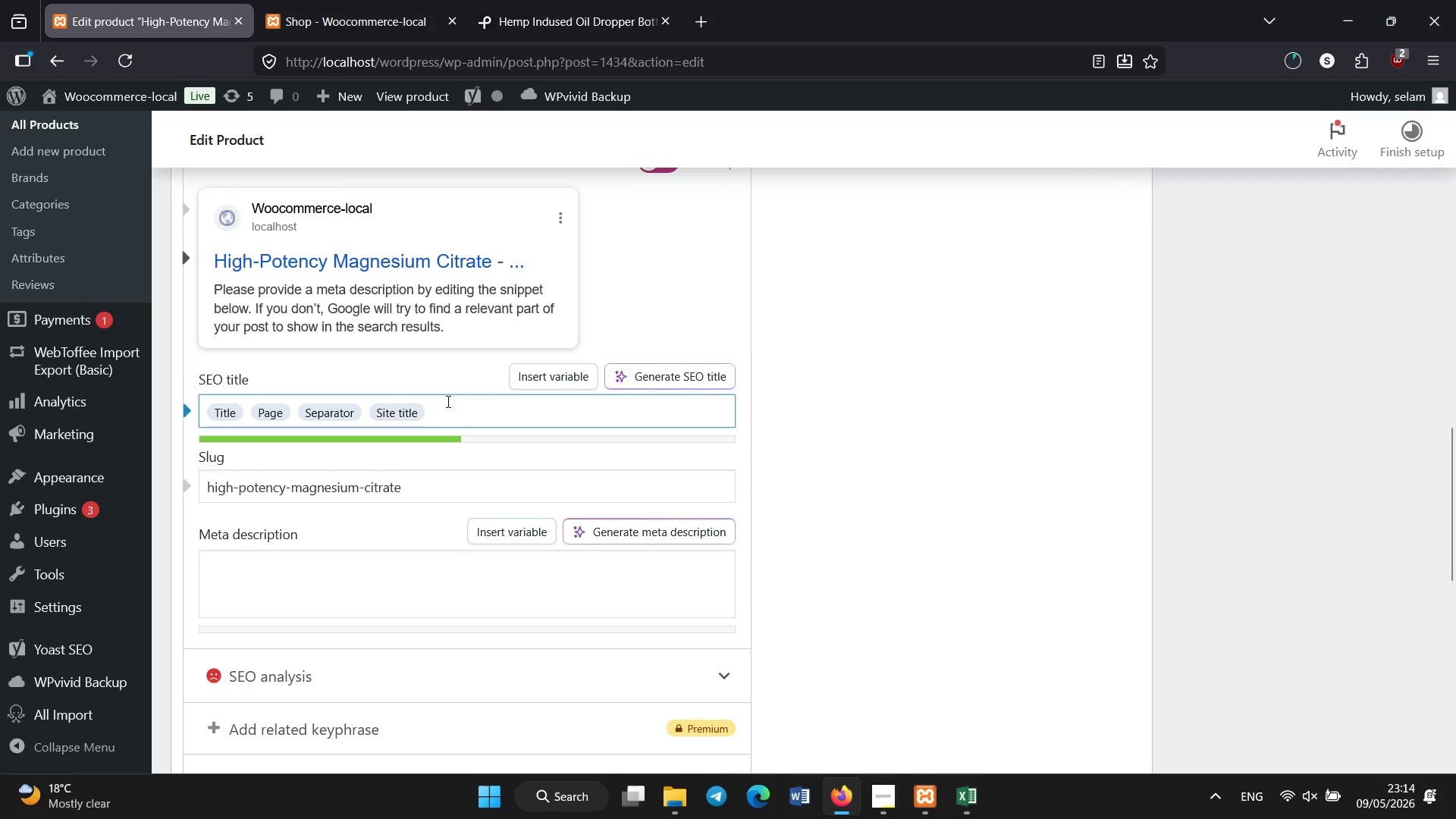 
key(Backspace)
 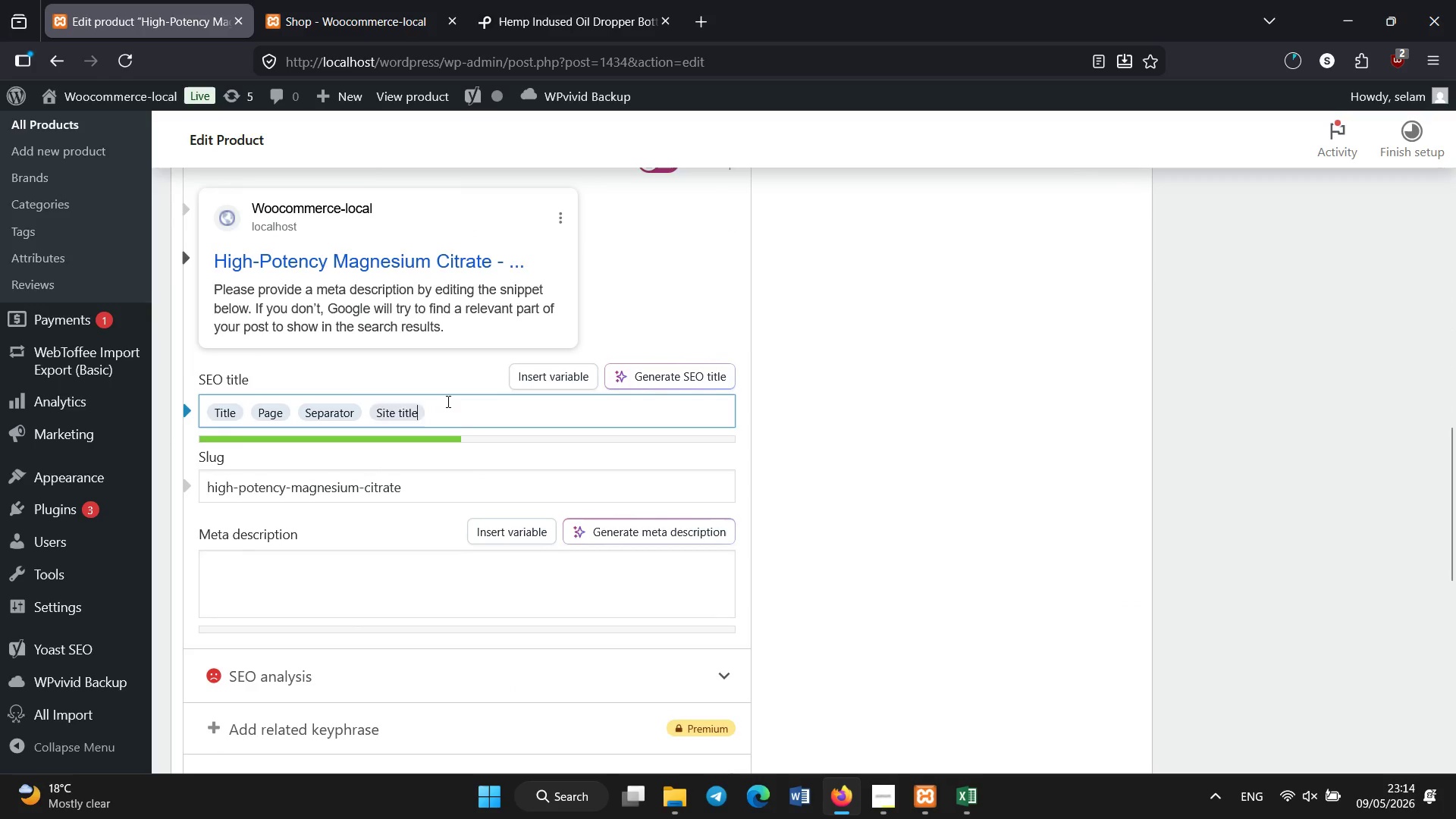 
key(Backspace)
 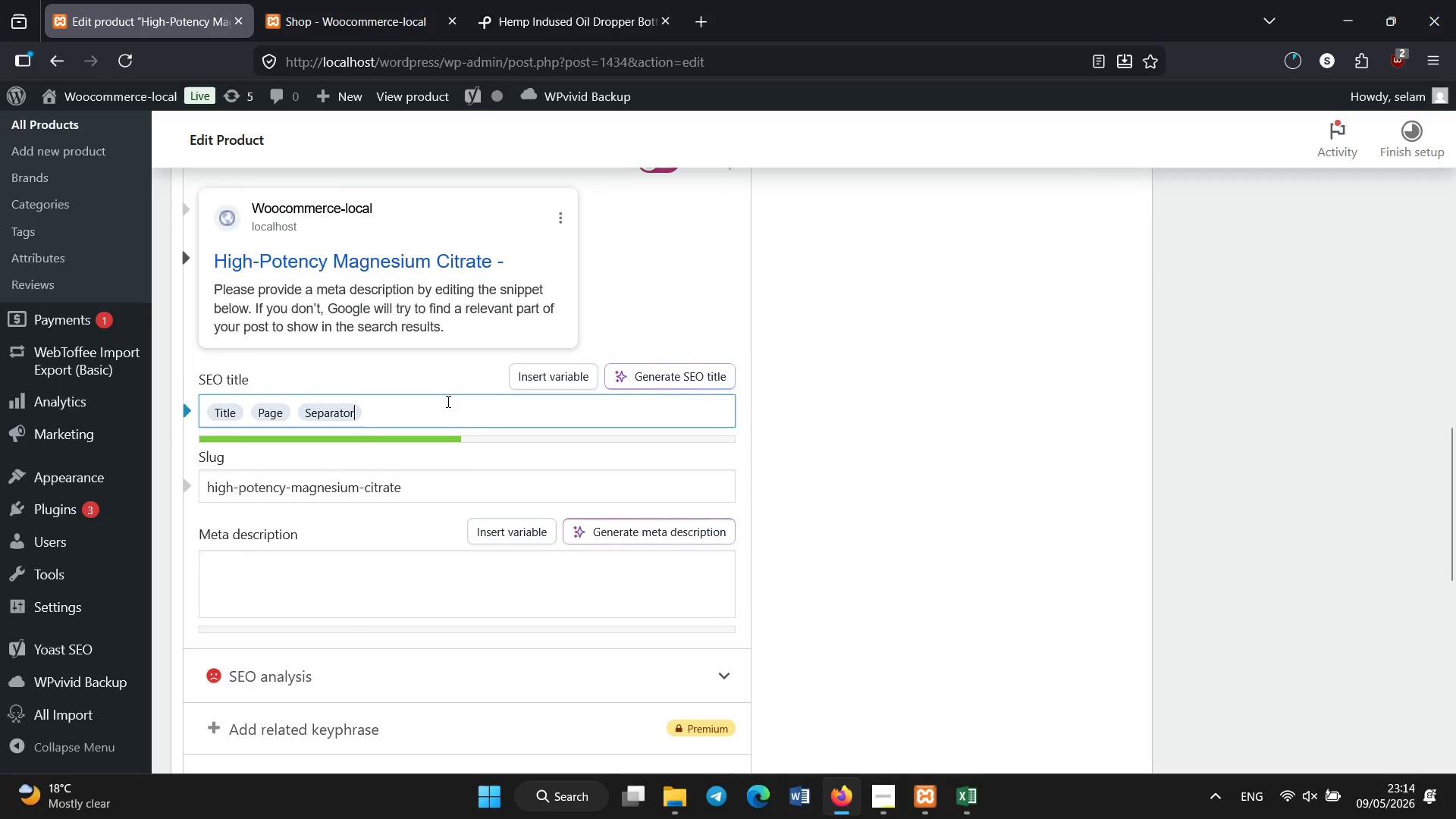 
key(Backspace)
 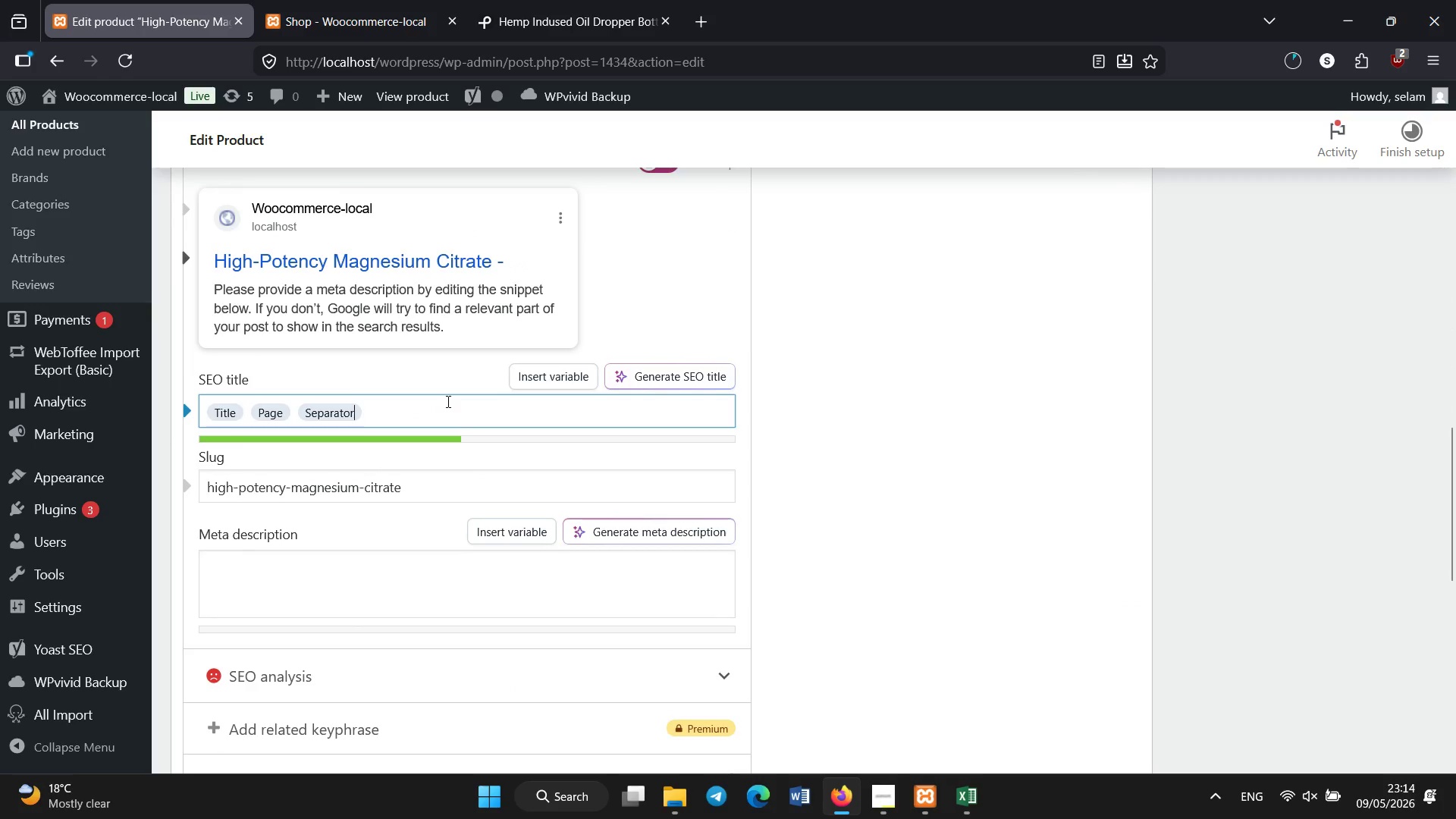 
key(Backspace)
 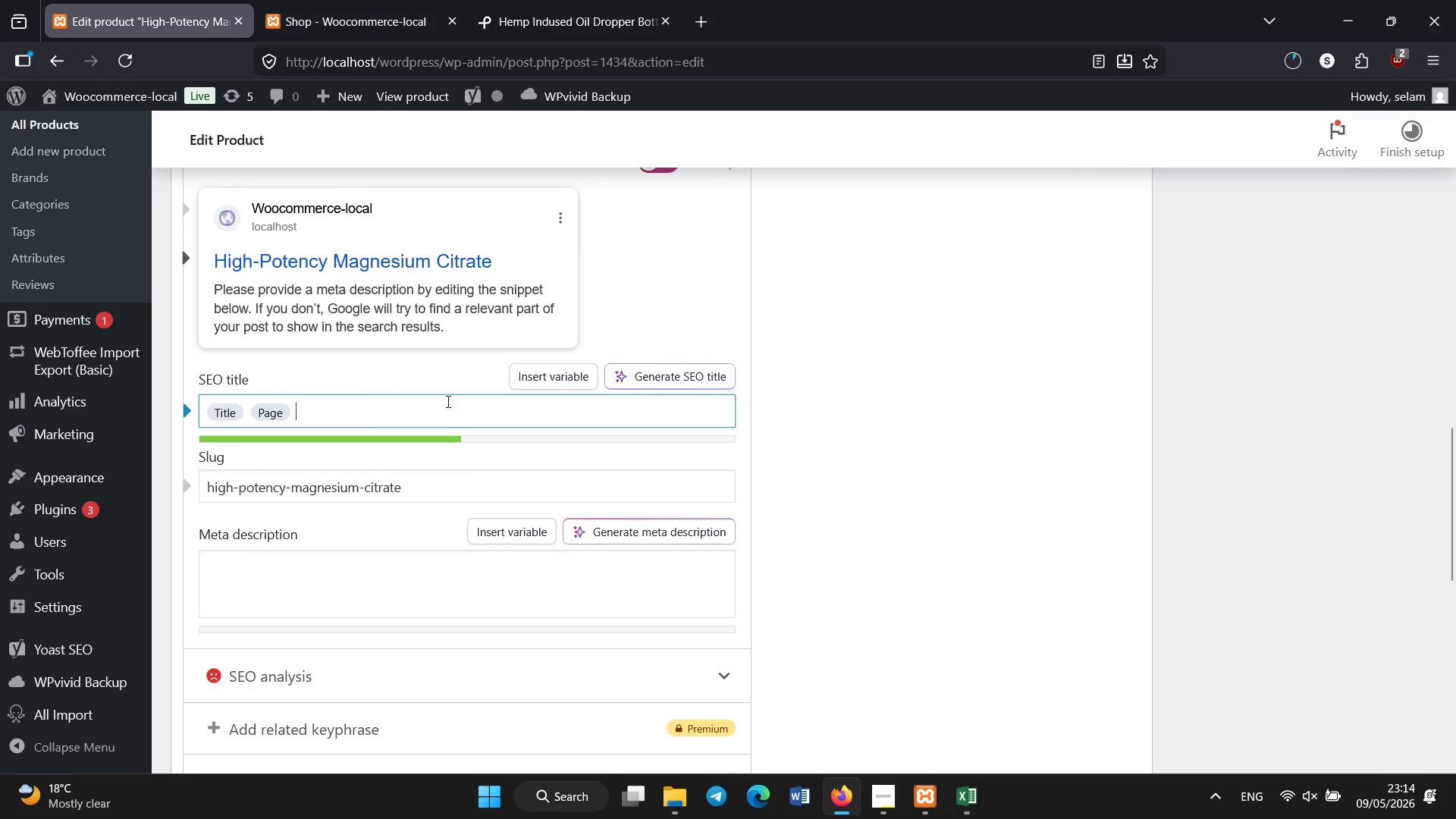 
key(Backspace)
 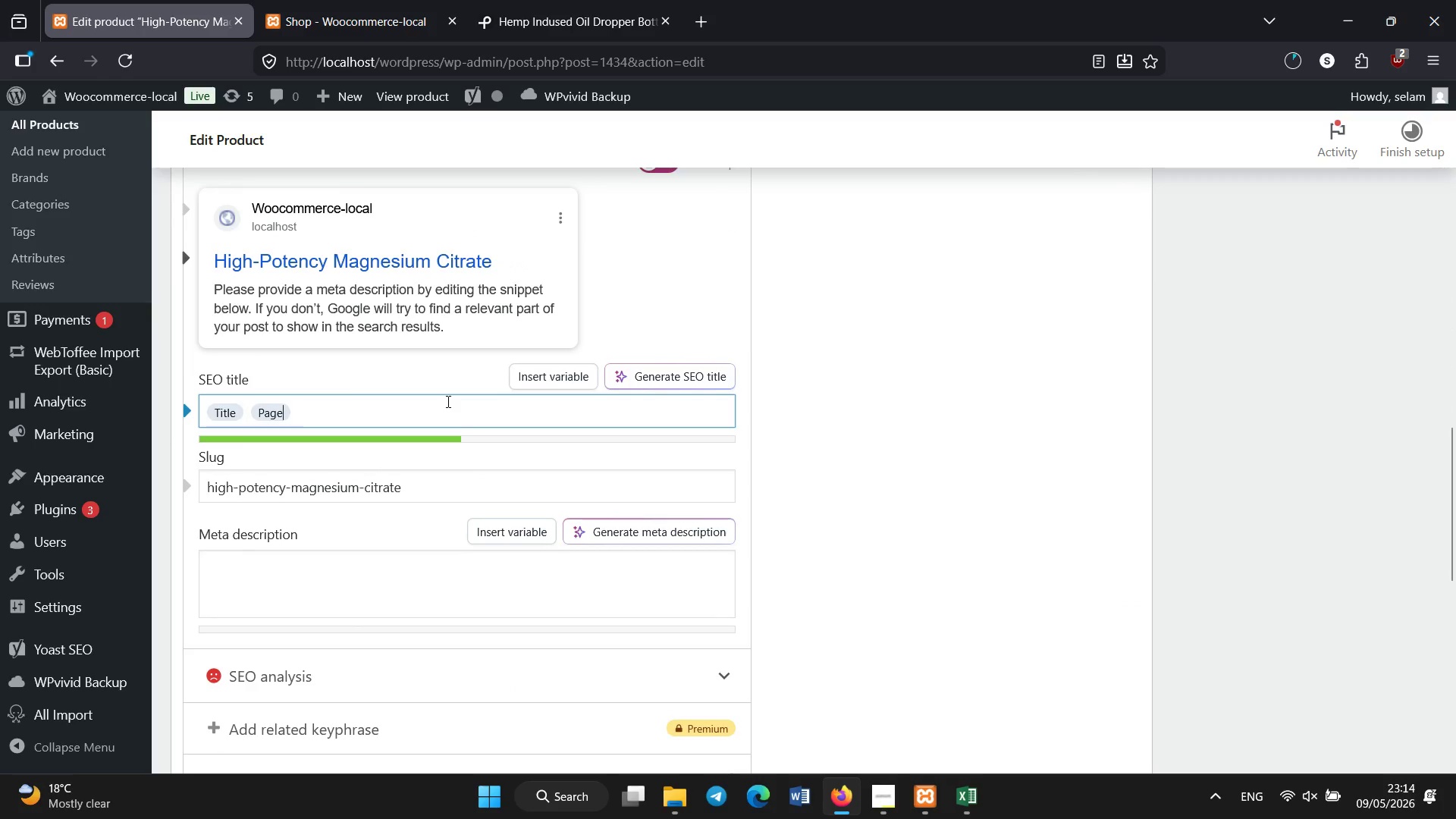 
key(Backspace)
 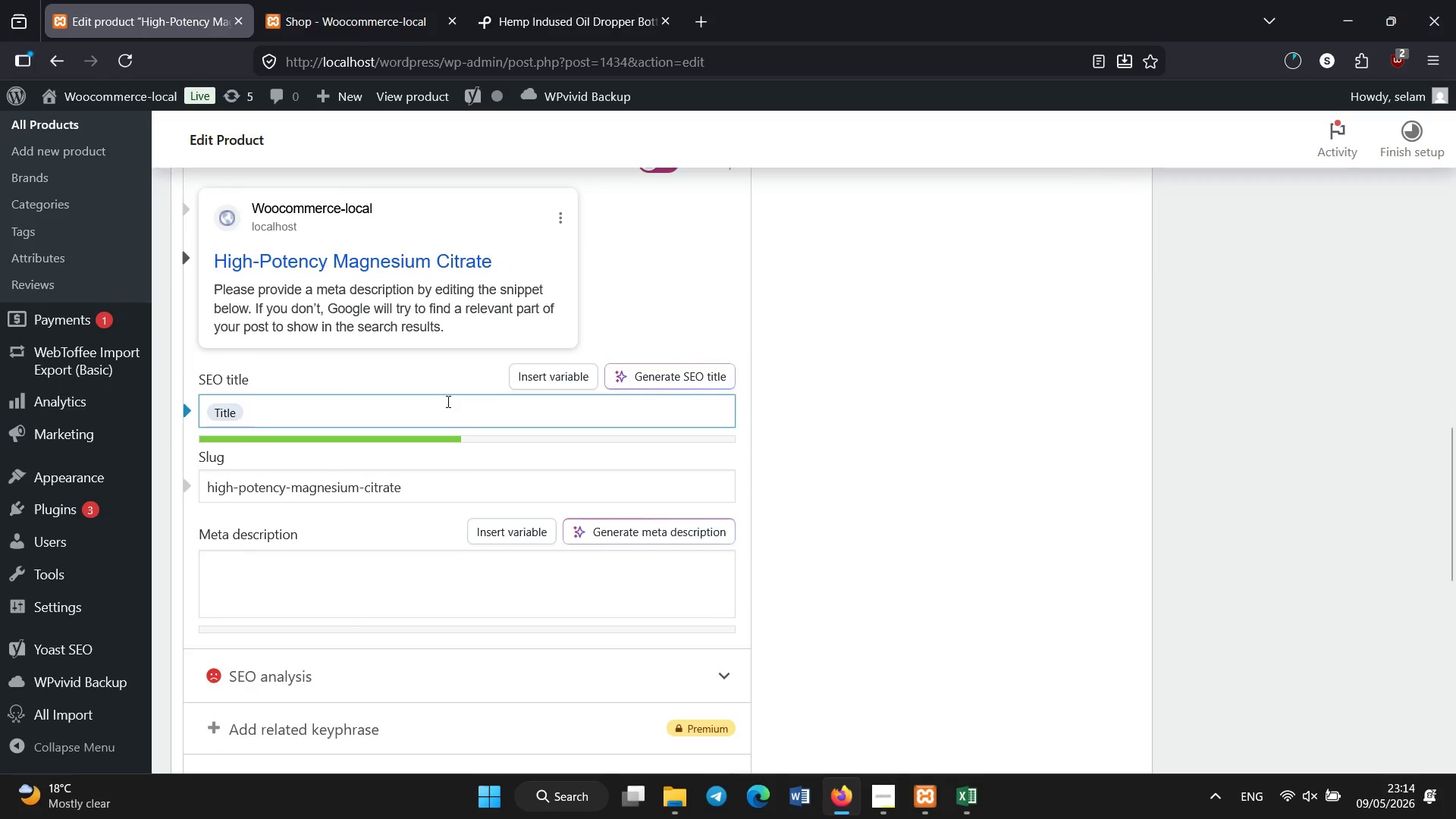 
key(Shift+Backslash)
 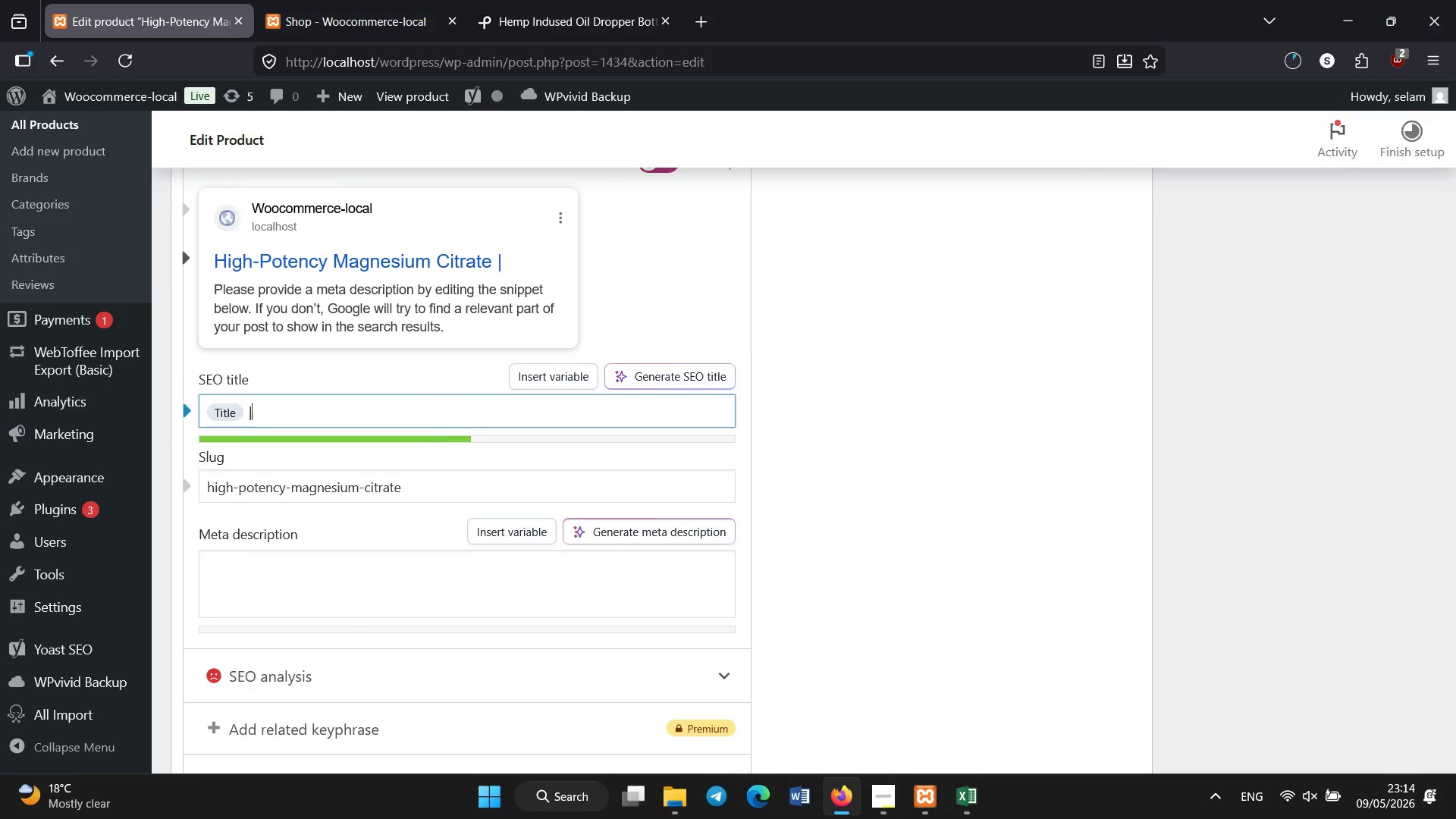 
key(Shift+Space)
 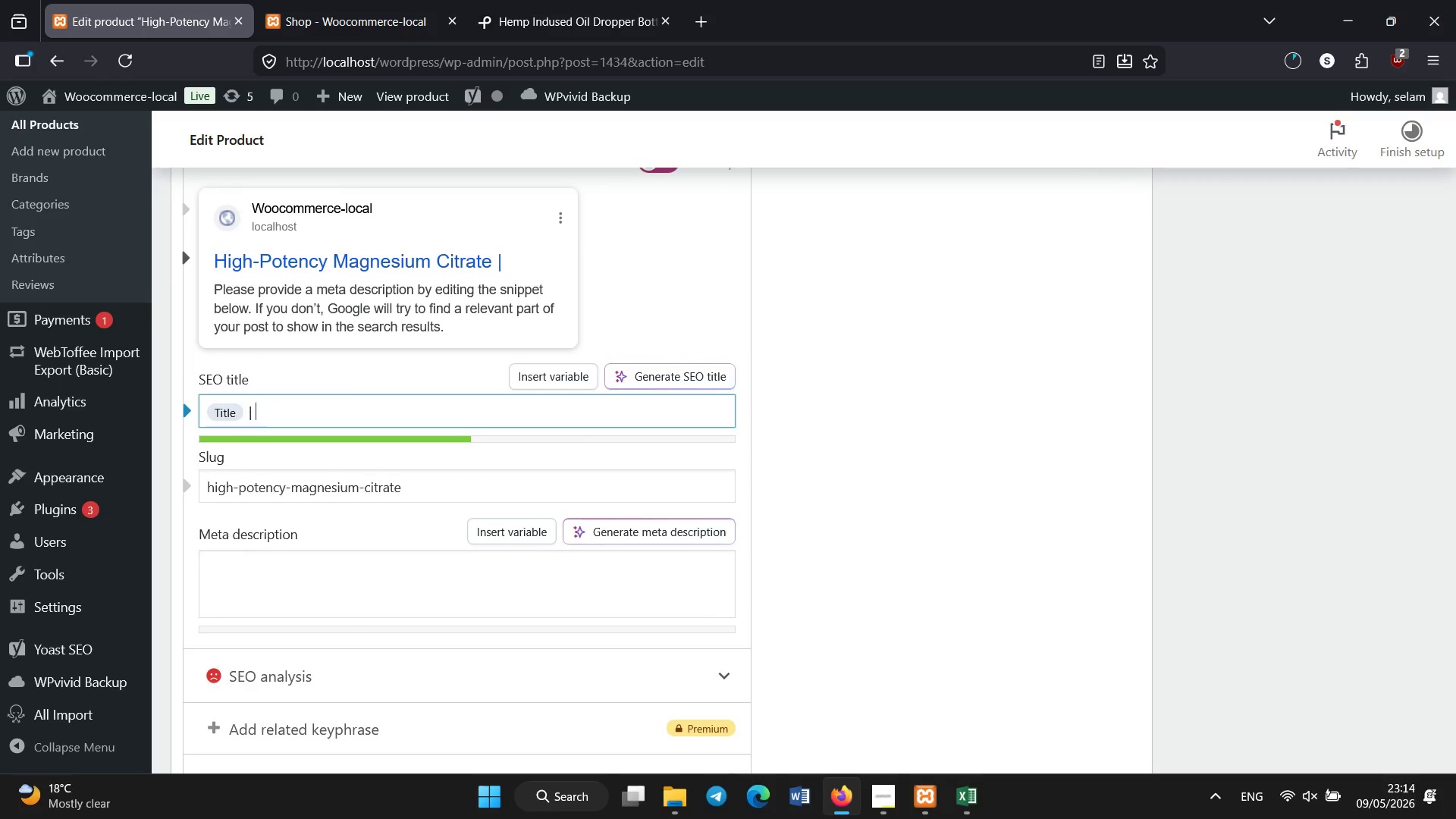 
key(Shift+ShiftLeft)
 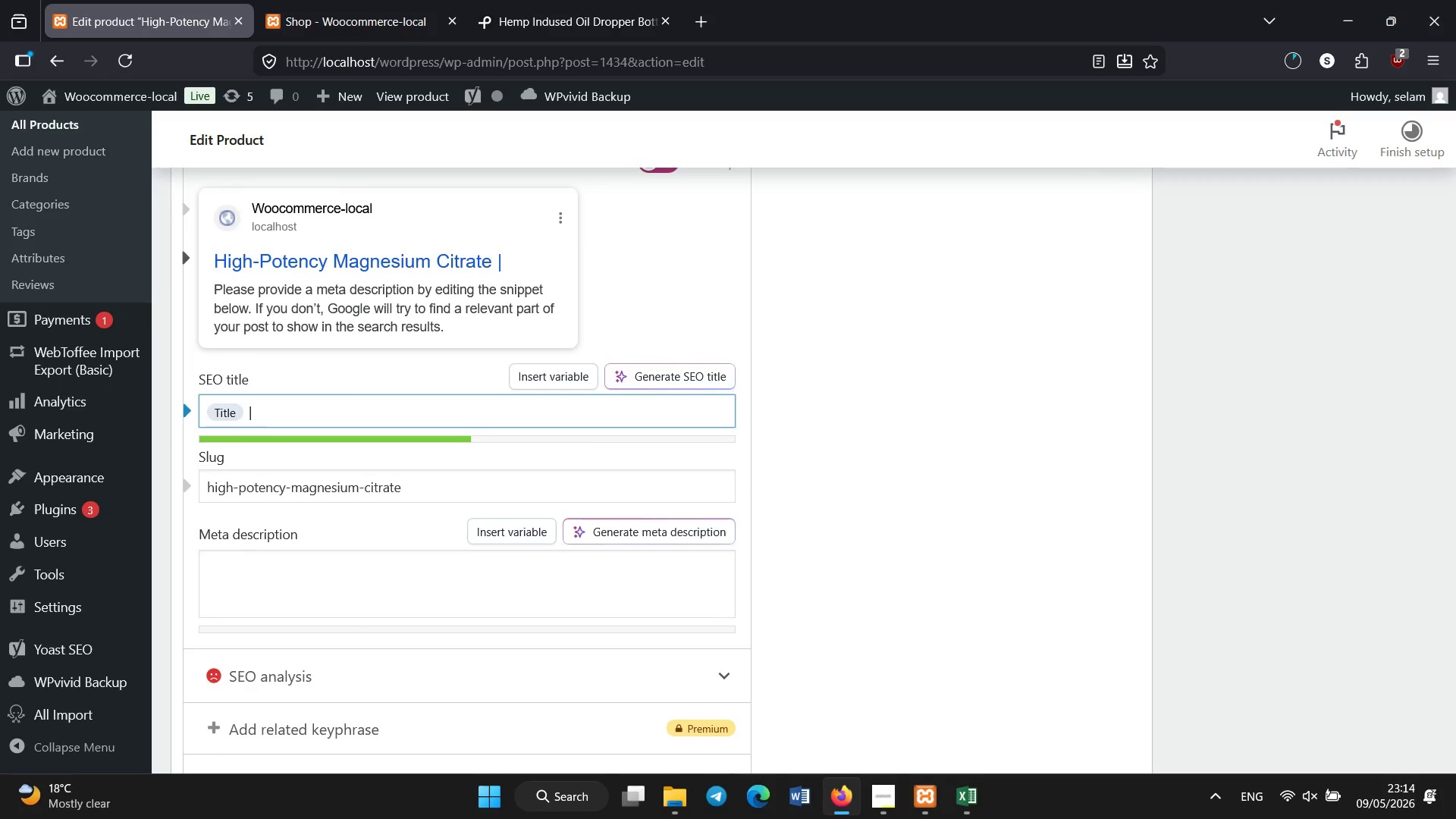 
key(Shift+M)
 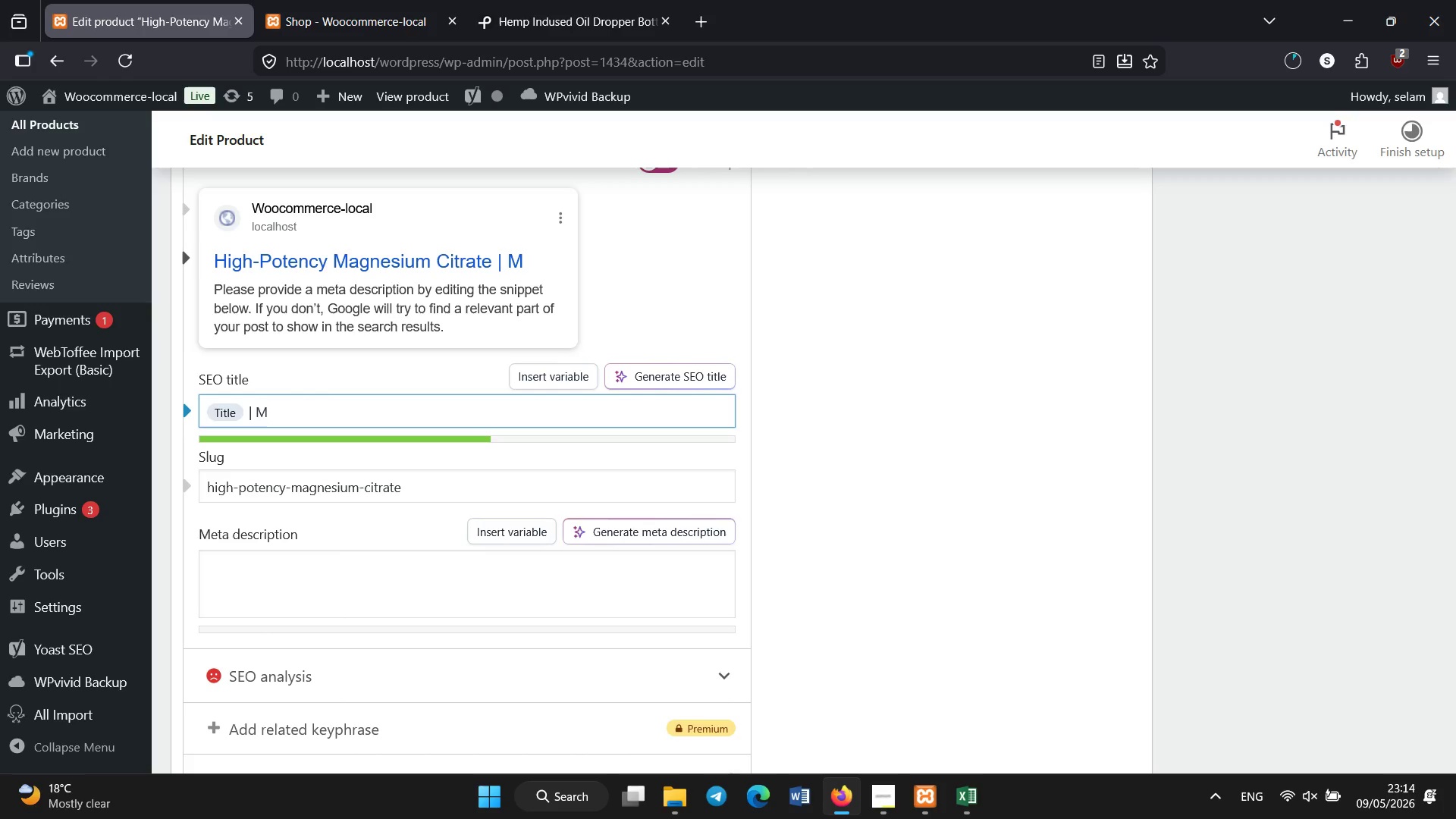 
wait(5.41)
 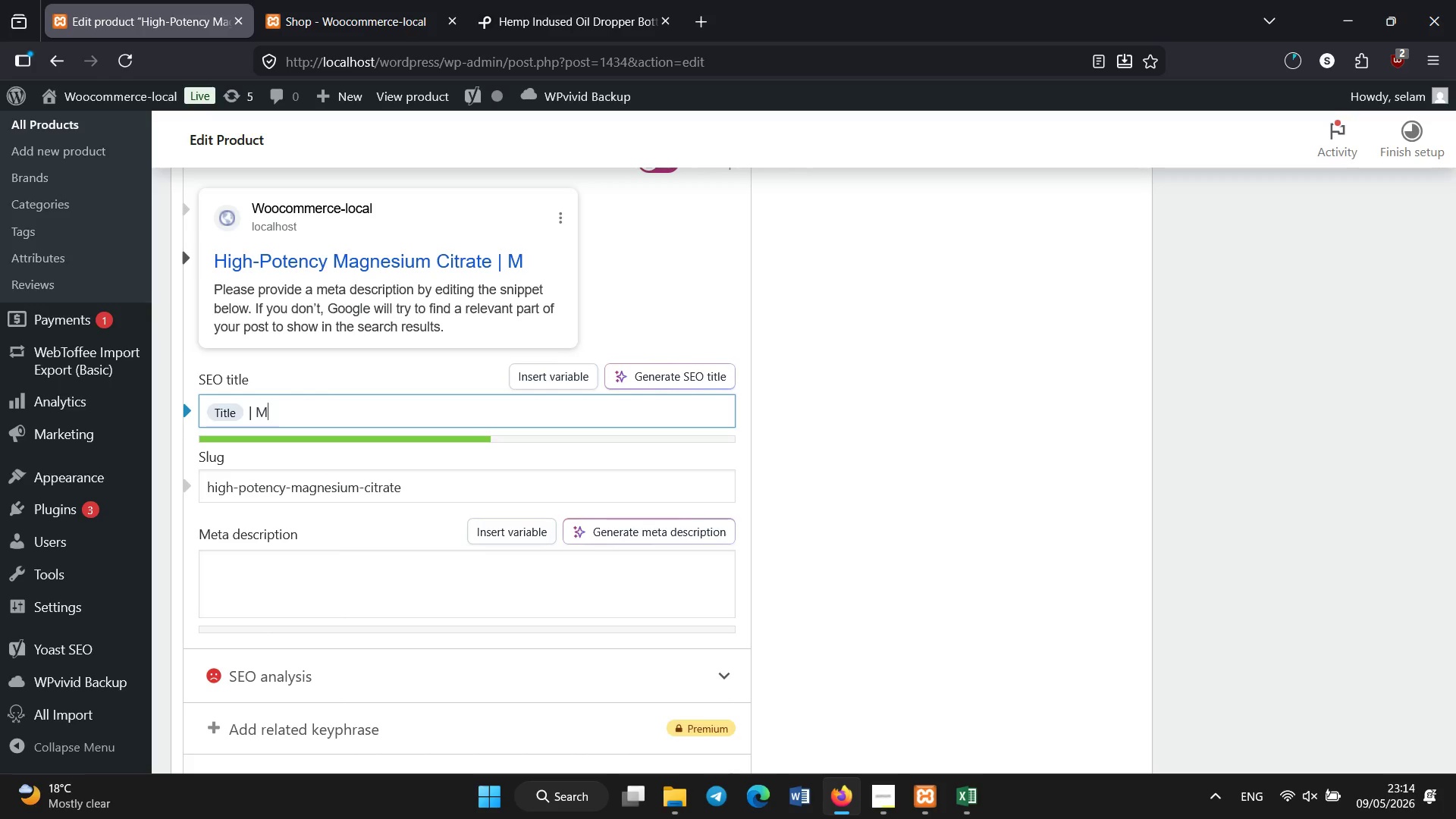 
scroll: coordinate [448, 402], scroll_direction: up, amount: 1.0
 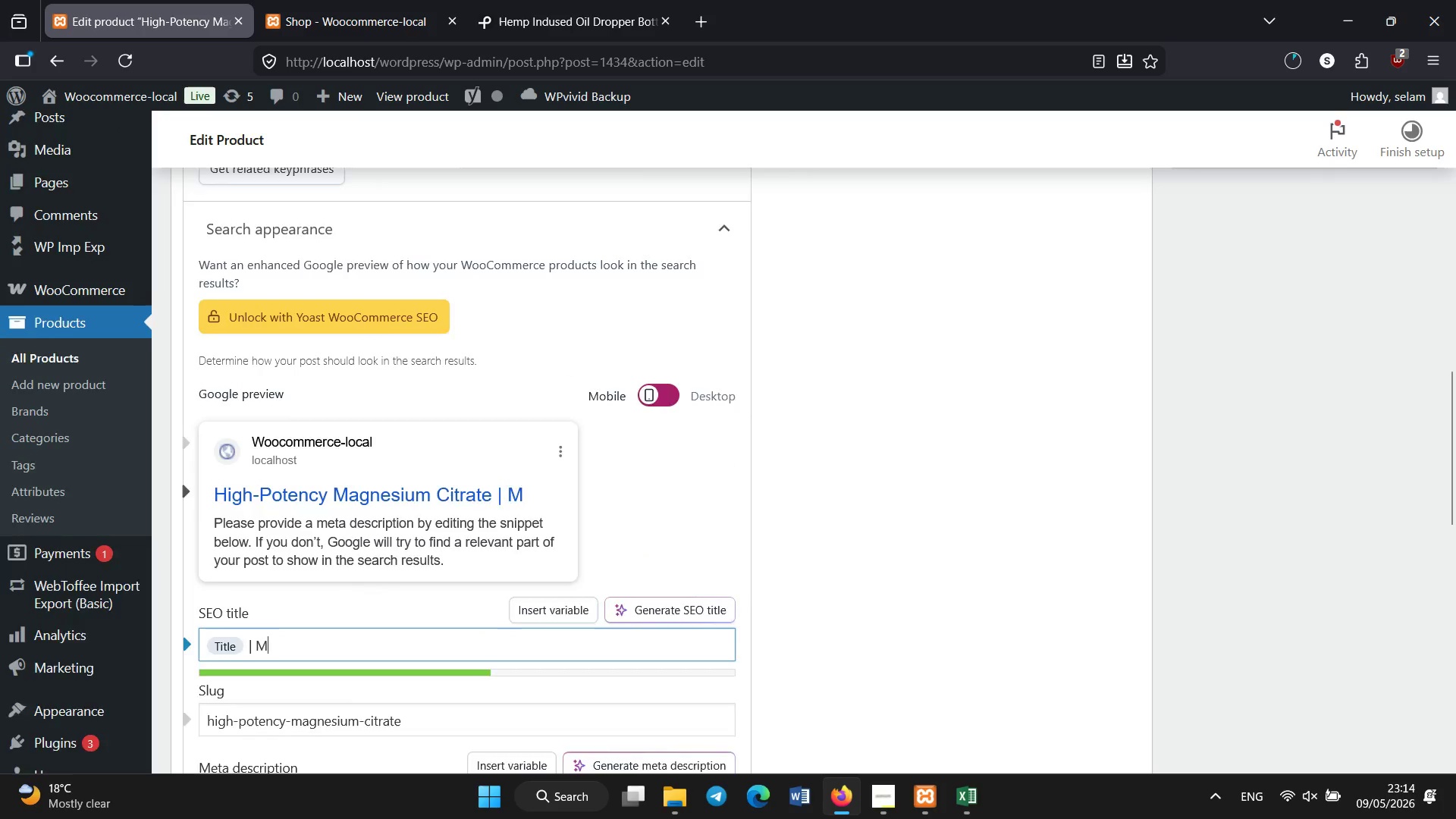 
scroll: coordinate [448, 402], scroll_direction: none, amount: 0.0
 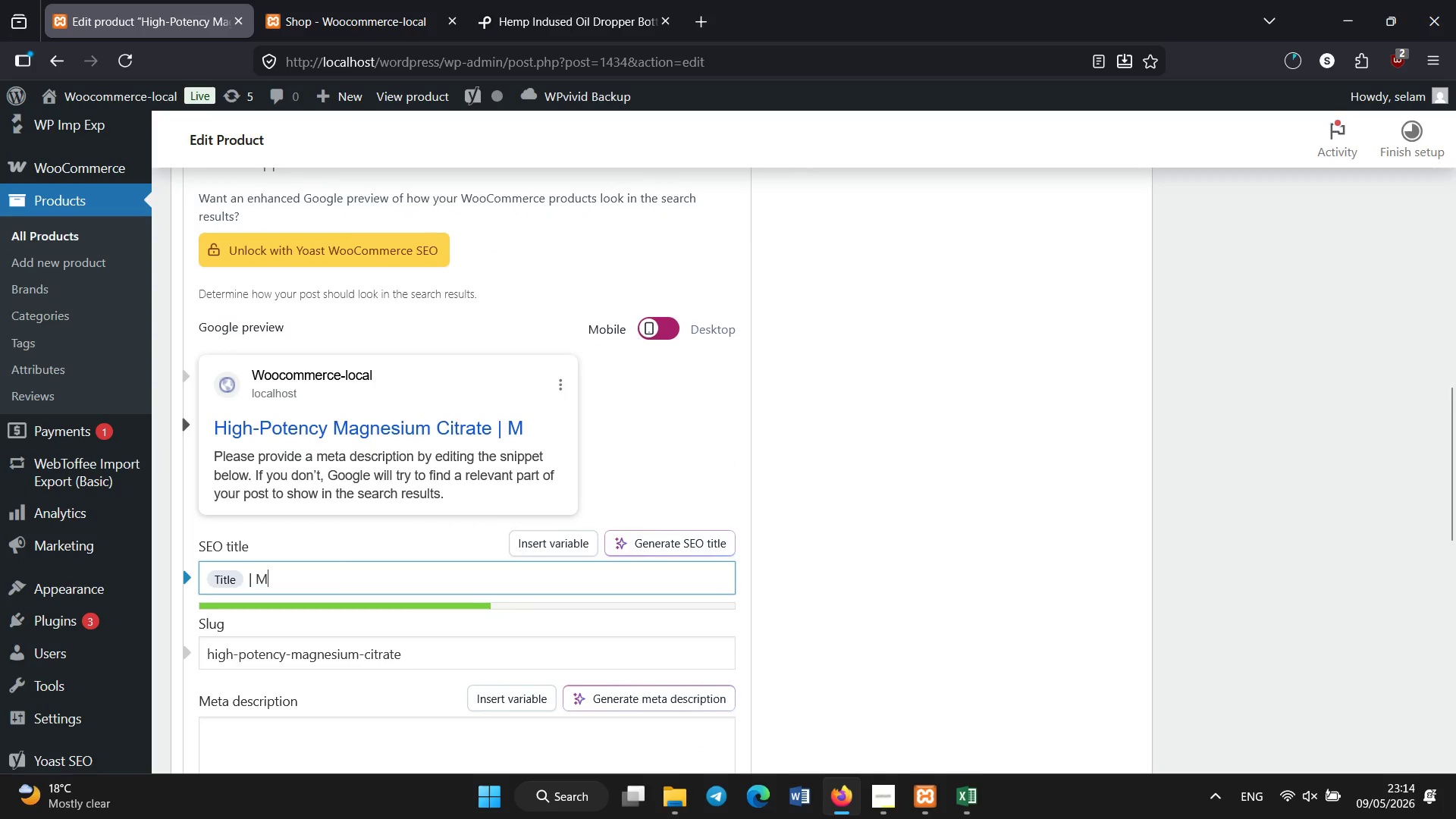 
hold_key(key=Backspace, duration=0.84)
 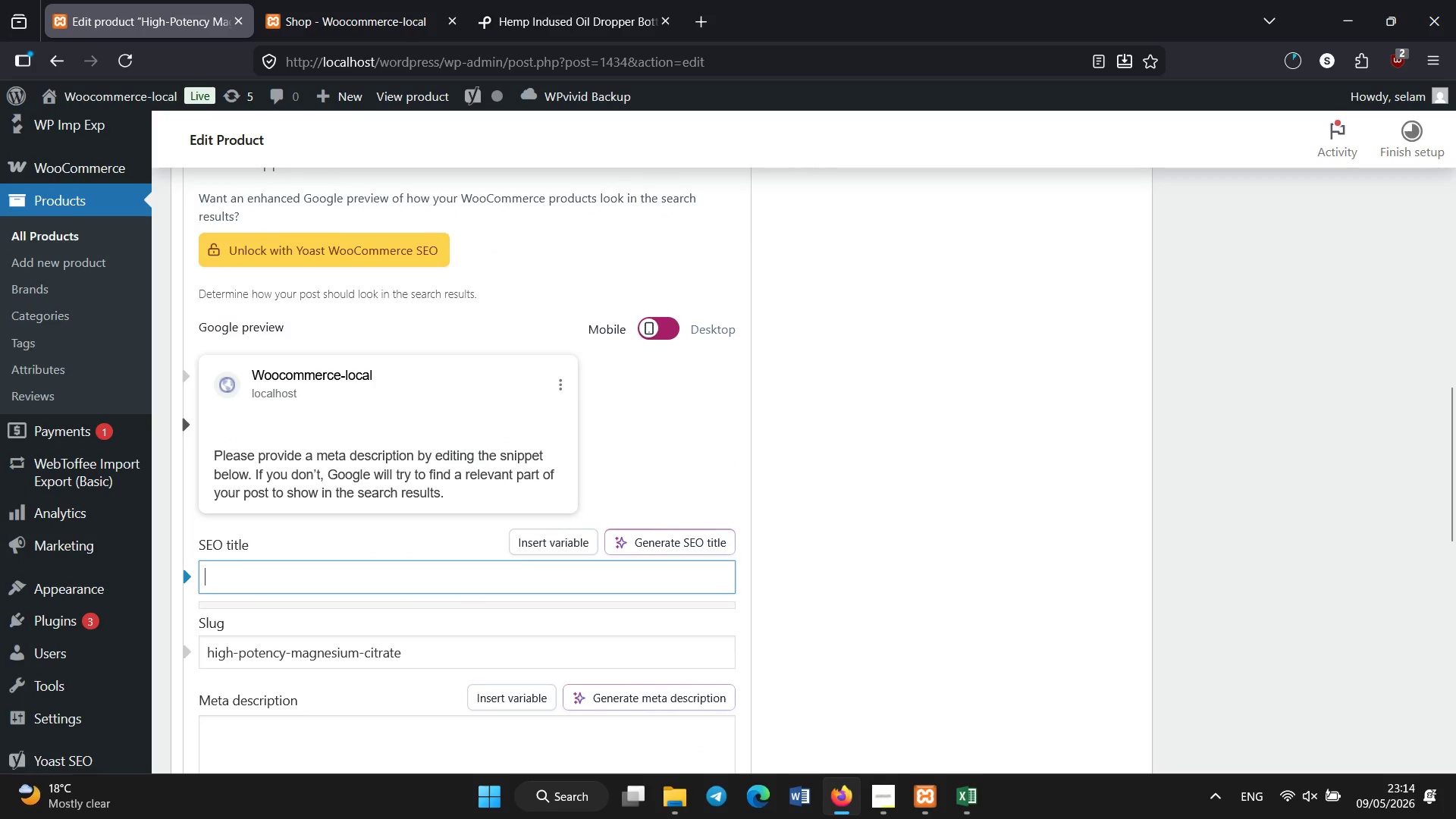 
type(Magnesium Citrate Supplement | Muscle & Nerve Support Formula)
 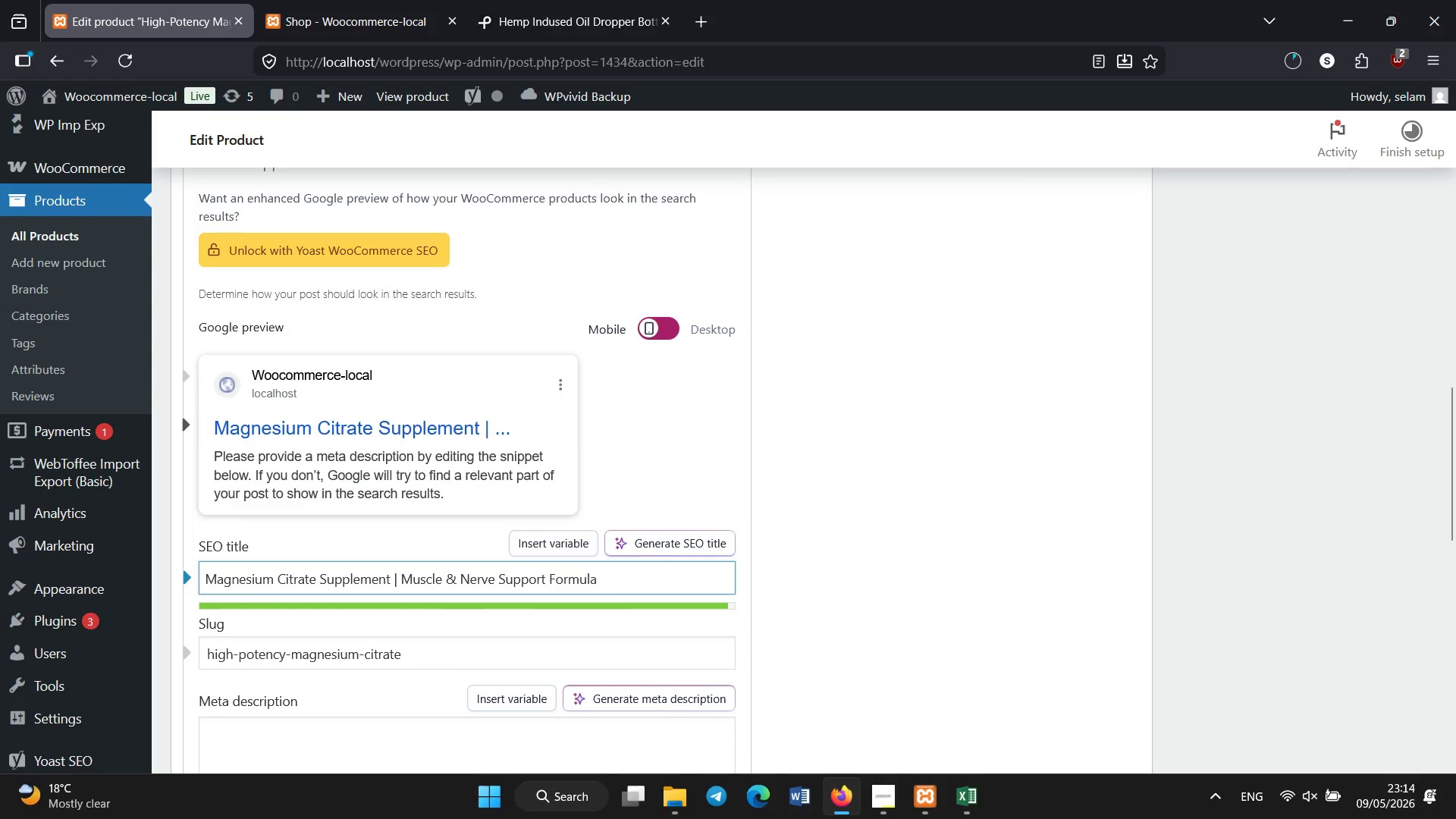 
scroll: coordinate [770, 488], scroll_direction: down, amount: 2.0
 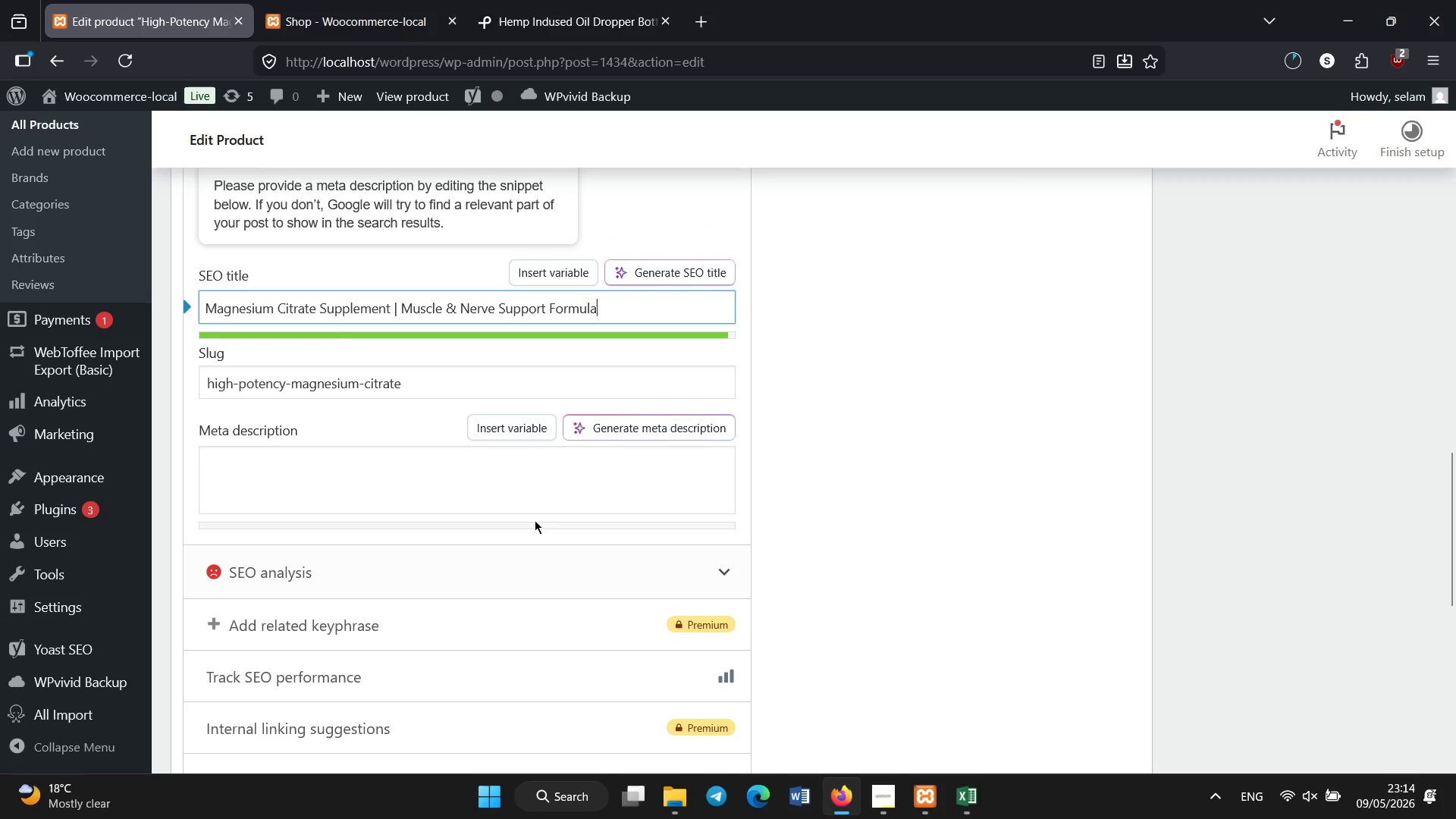 
left_click([517, 471])
 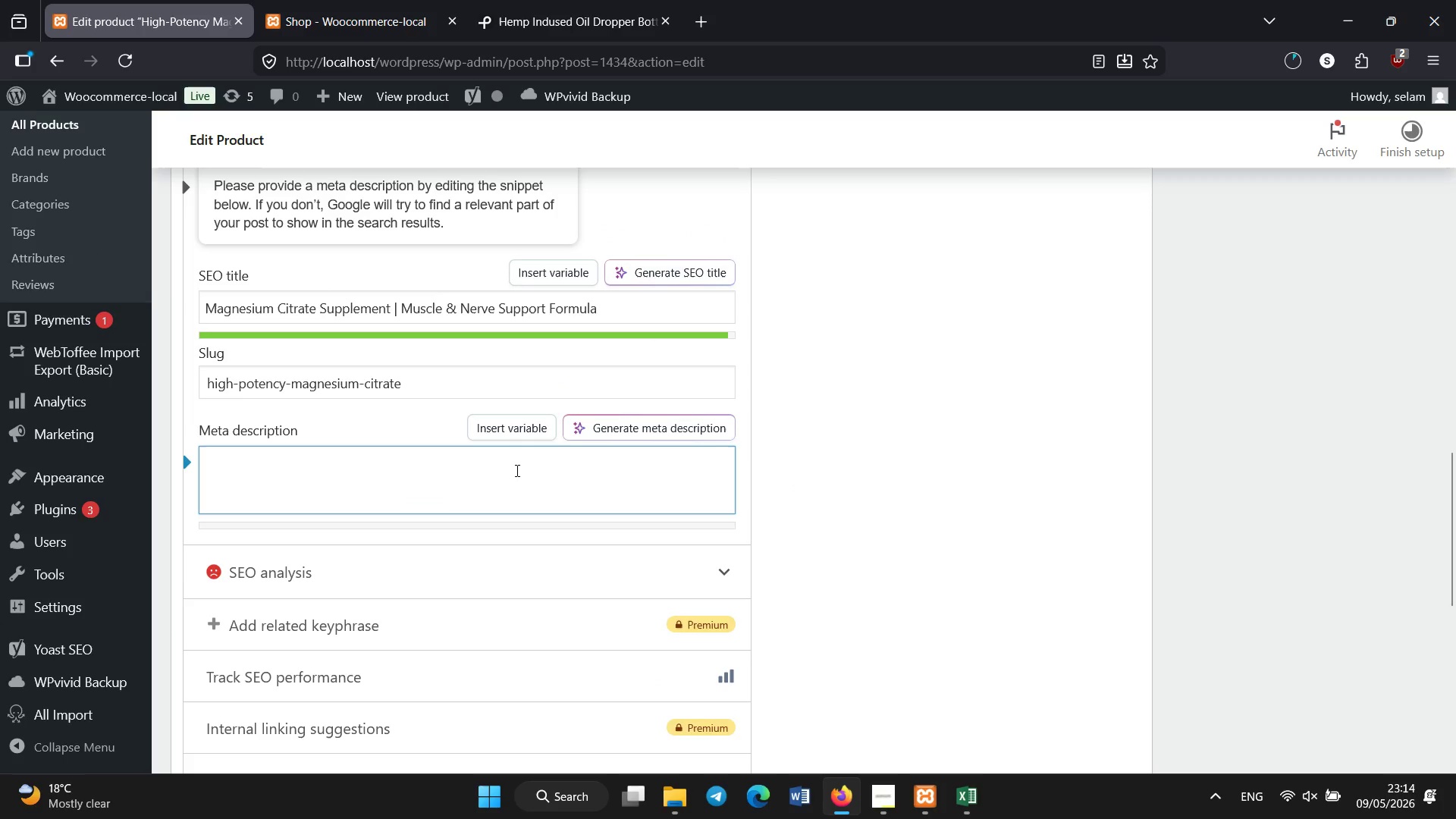 
type(Highly bioavailable mage)
key(Backspace)
type(nesui)
key(Backspace)
key(Backspace)
type(ium citrate supplement supporting mmuscle relaza)
key(Backspace)
key(Backspace)
key(Backspace)
type(axation, nerve health )
key(Backspace)
type(, and dialy wellness balance.)
 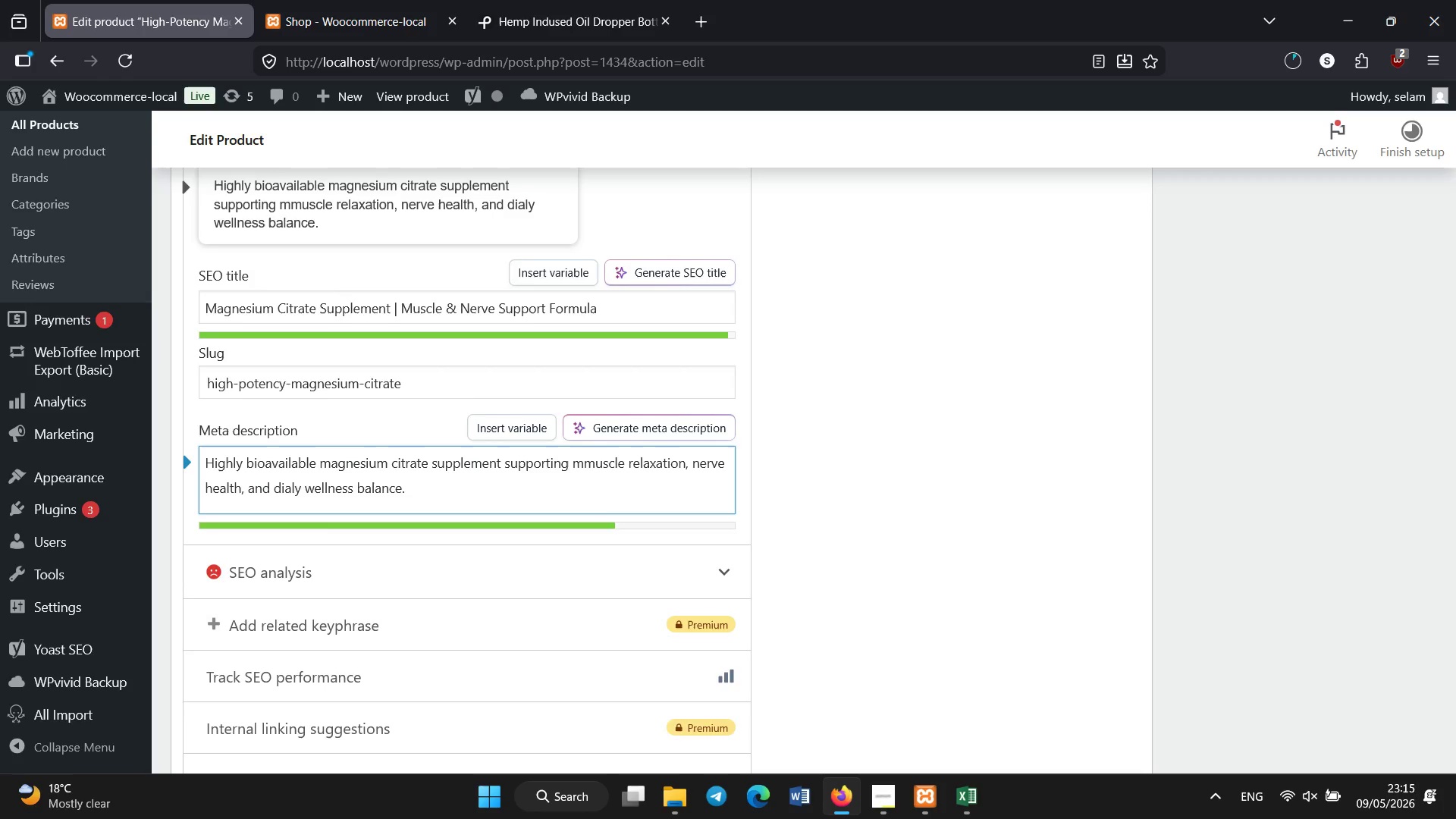 
scroll: coordinate [517, 471], scroll_direction: none, amount: 0.0
 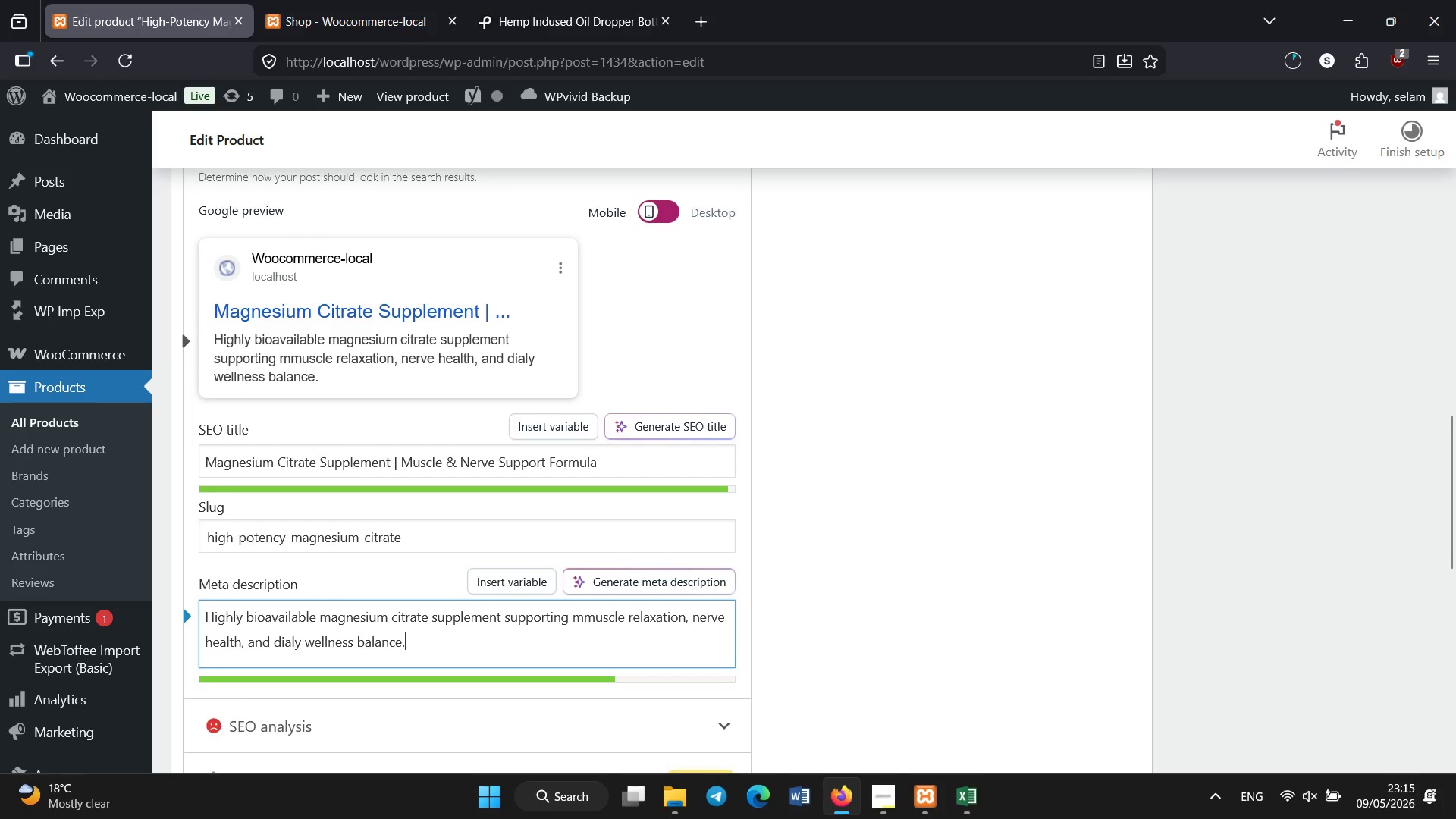 
scroll: coordinate [517, 471], scroll_direction: up, amount: 2.0
 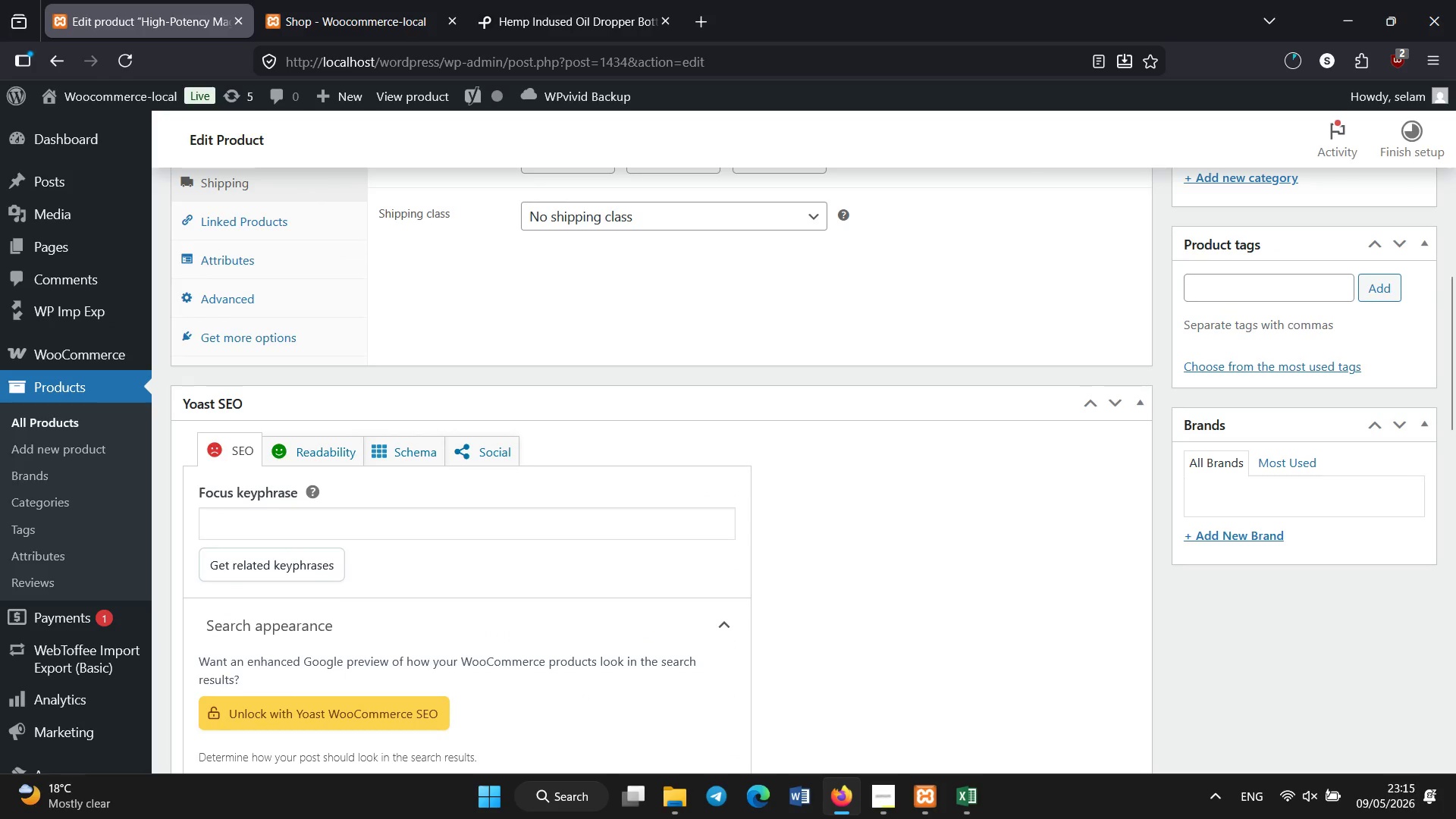 
scroll: coordinate [514, 463], scroll_direction: none, amount: 0.0
 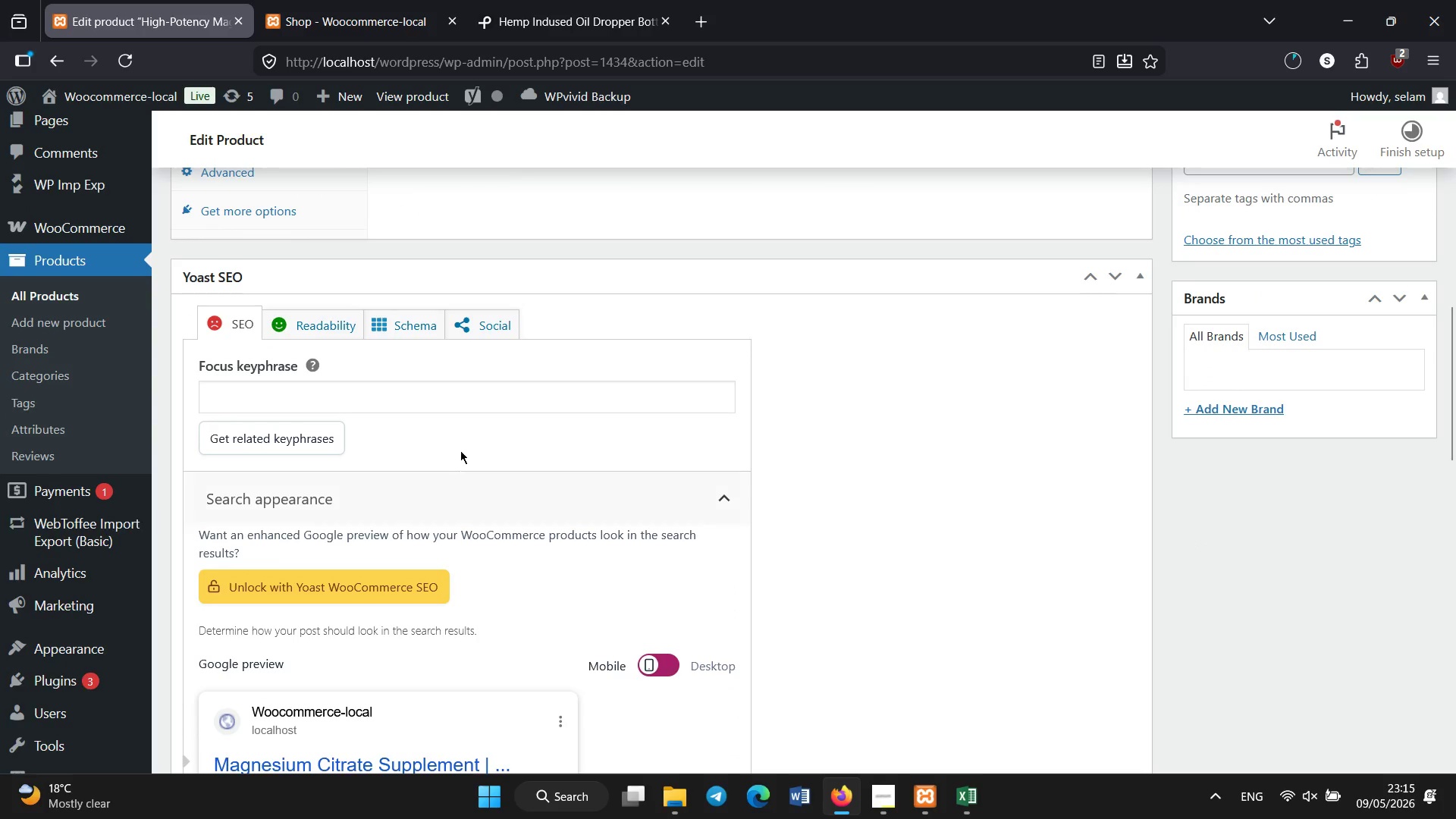 
left_click([457, 394])
 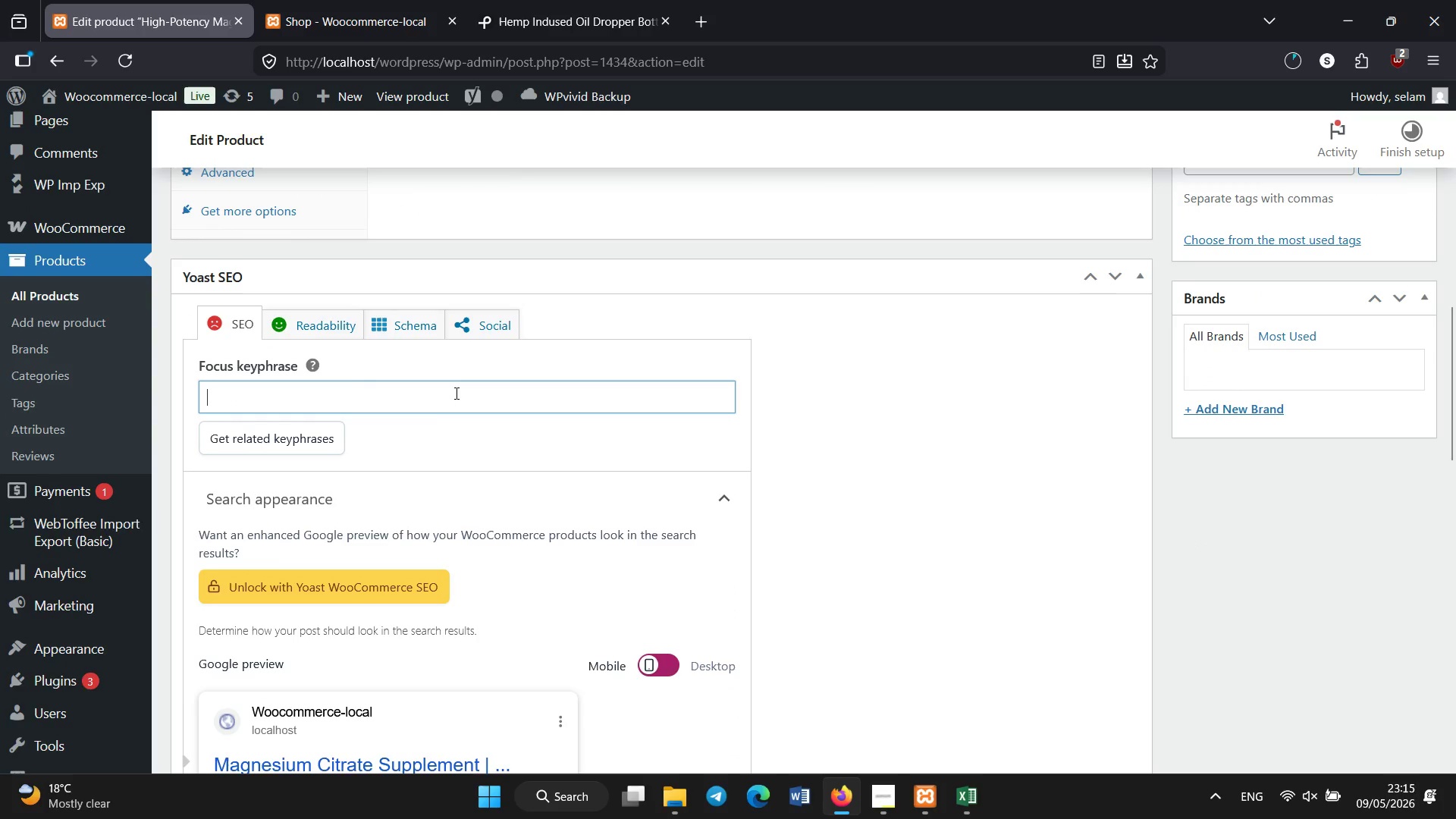 
type(magnesium citrate)
 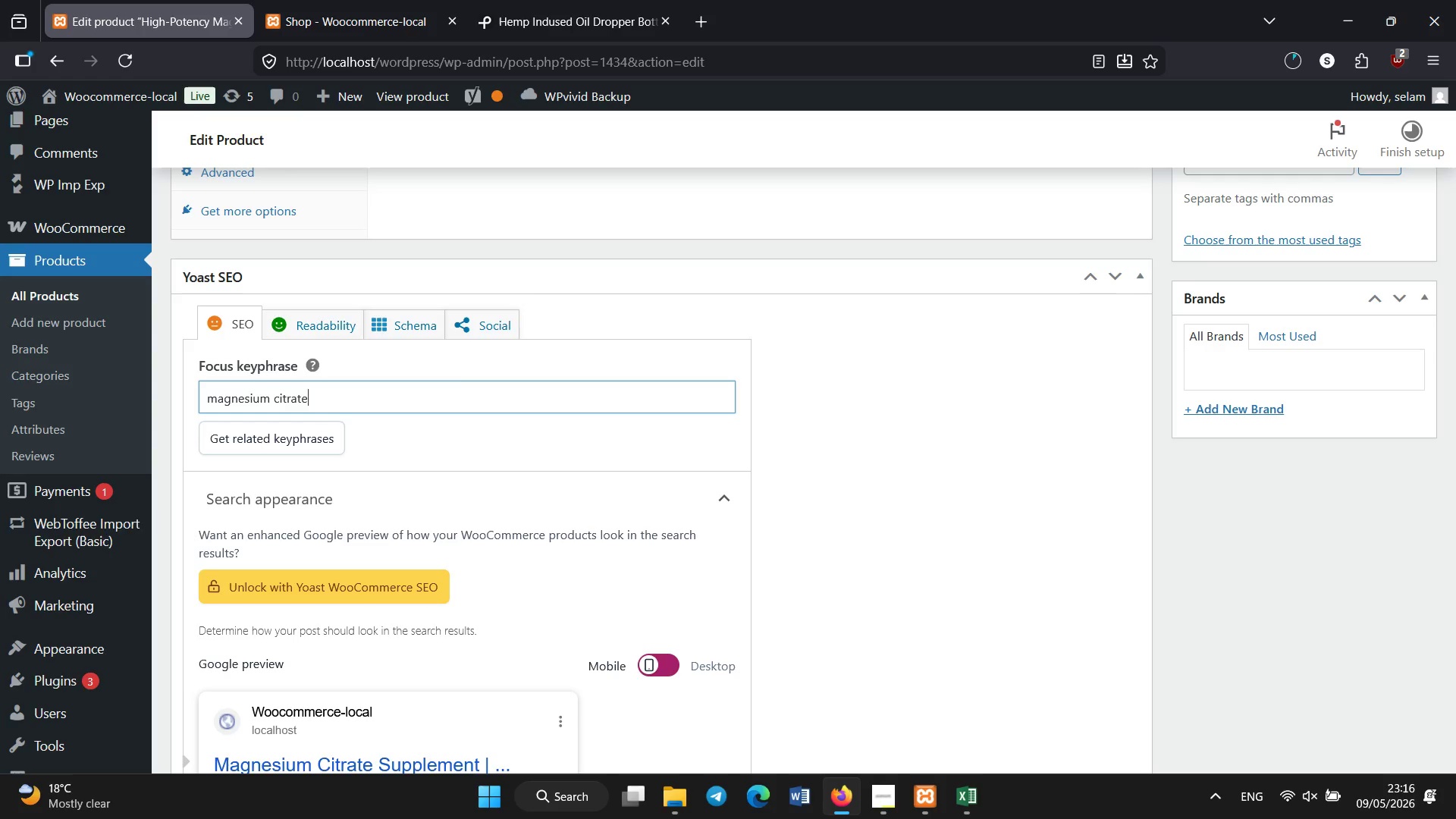 
scroll: coordinate [686, 418], scroll_direction: up, amount: 5.0
 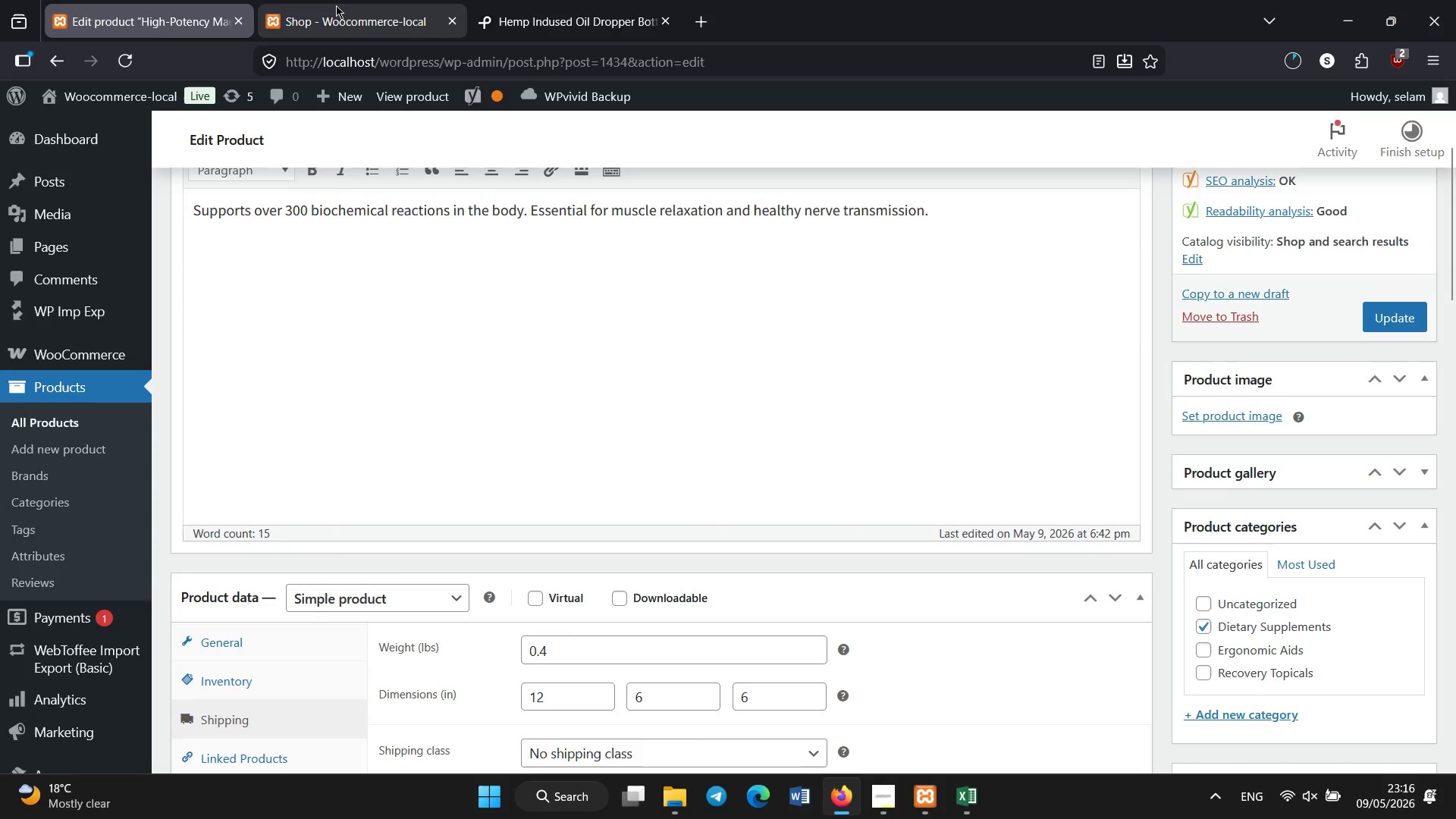 
left_click([332, 0])
 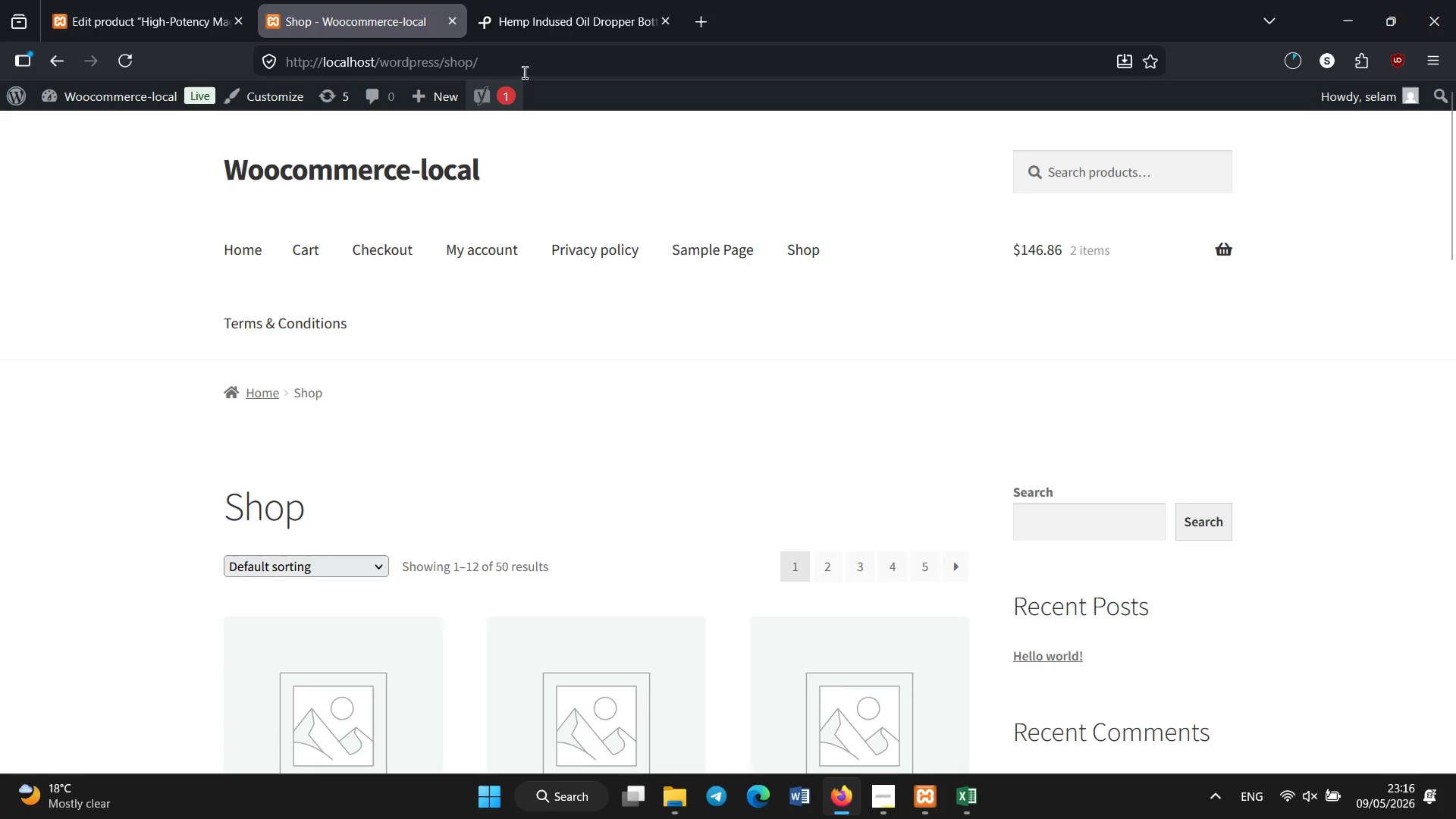 
left_click([539, 3])
 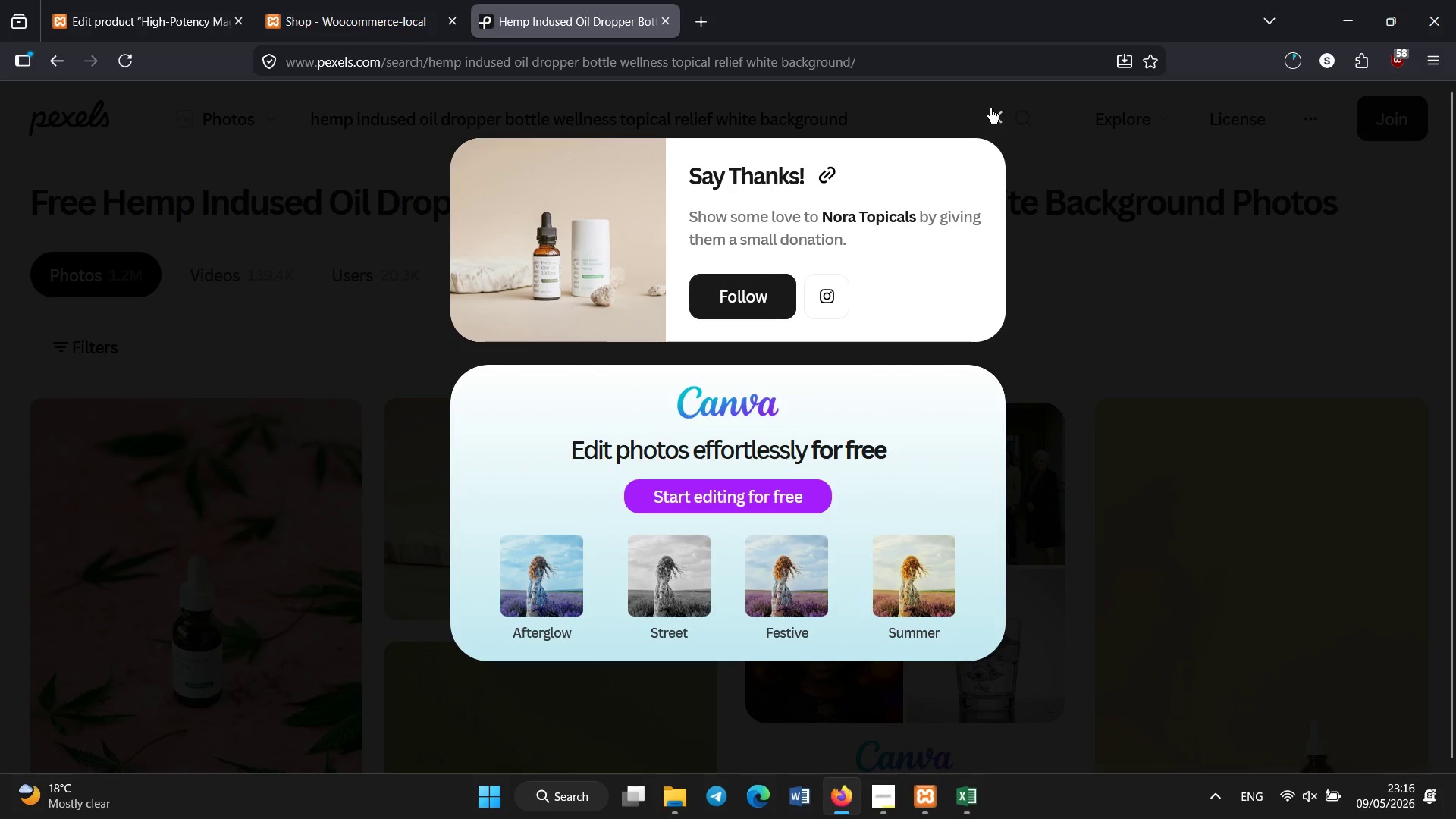 
left_click([993, 108])
 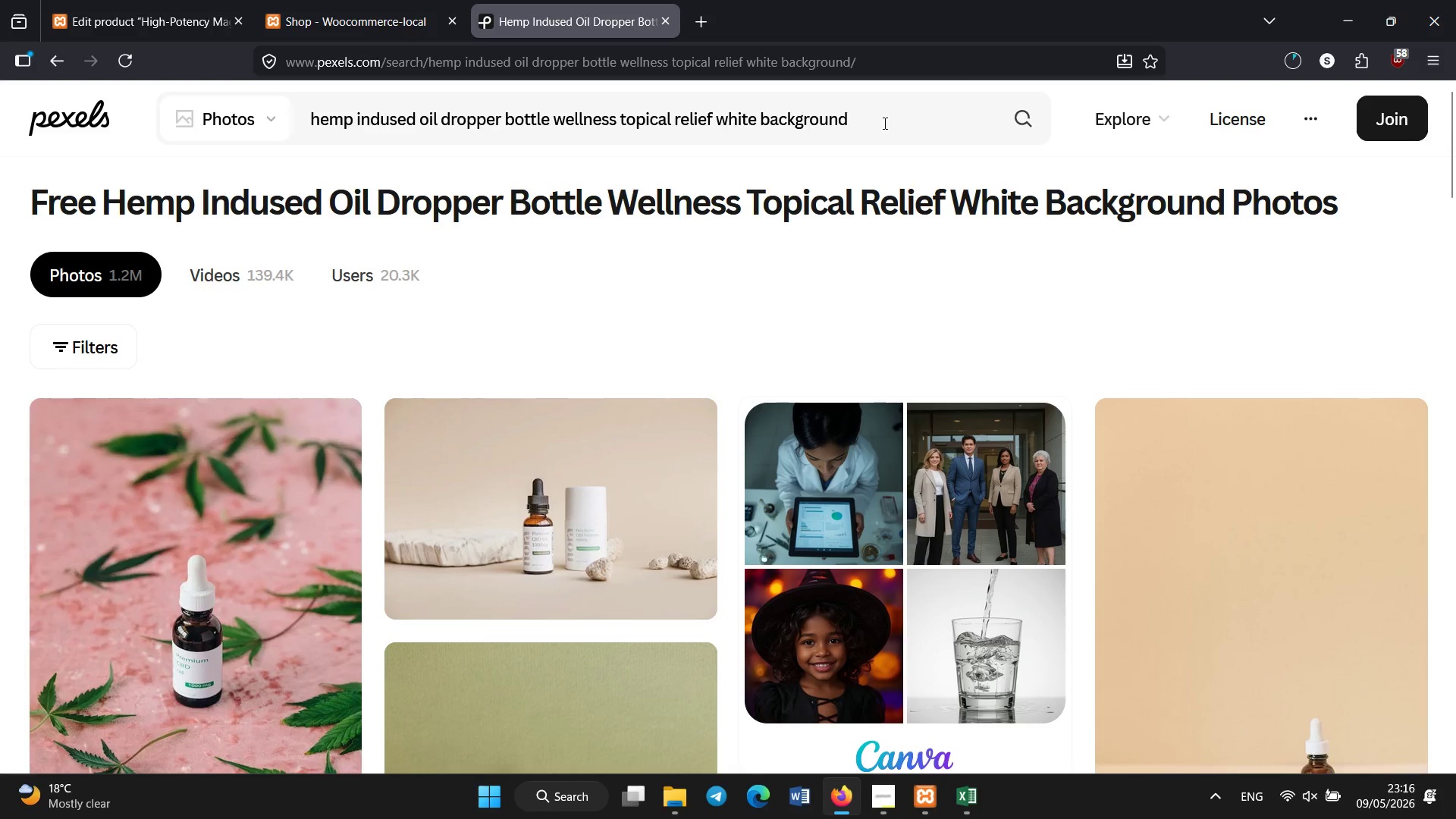 
left_click([885, 124])
 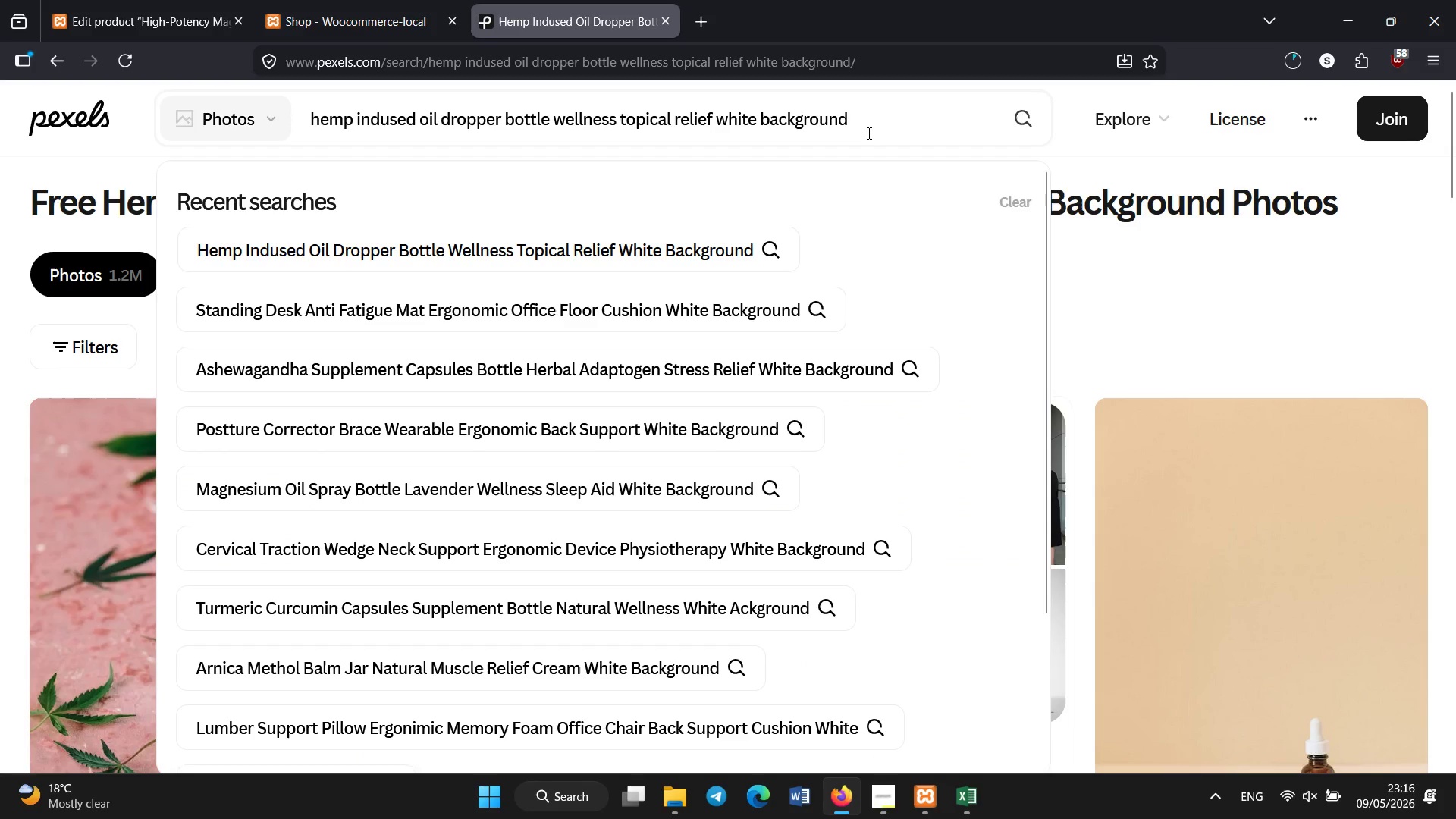 
key(Control+A)
 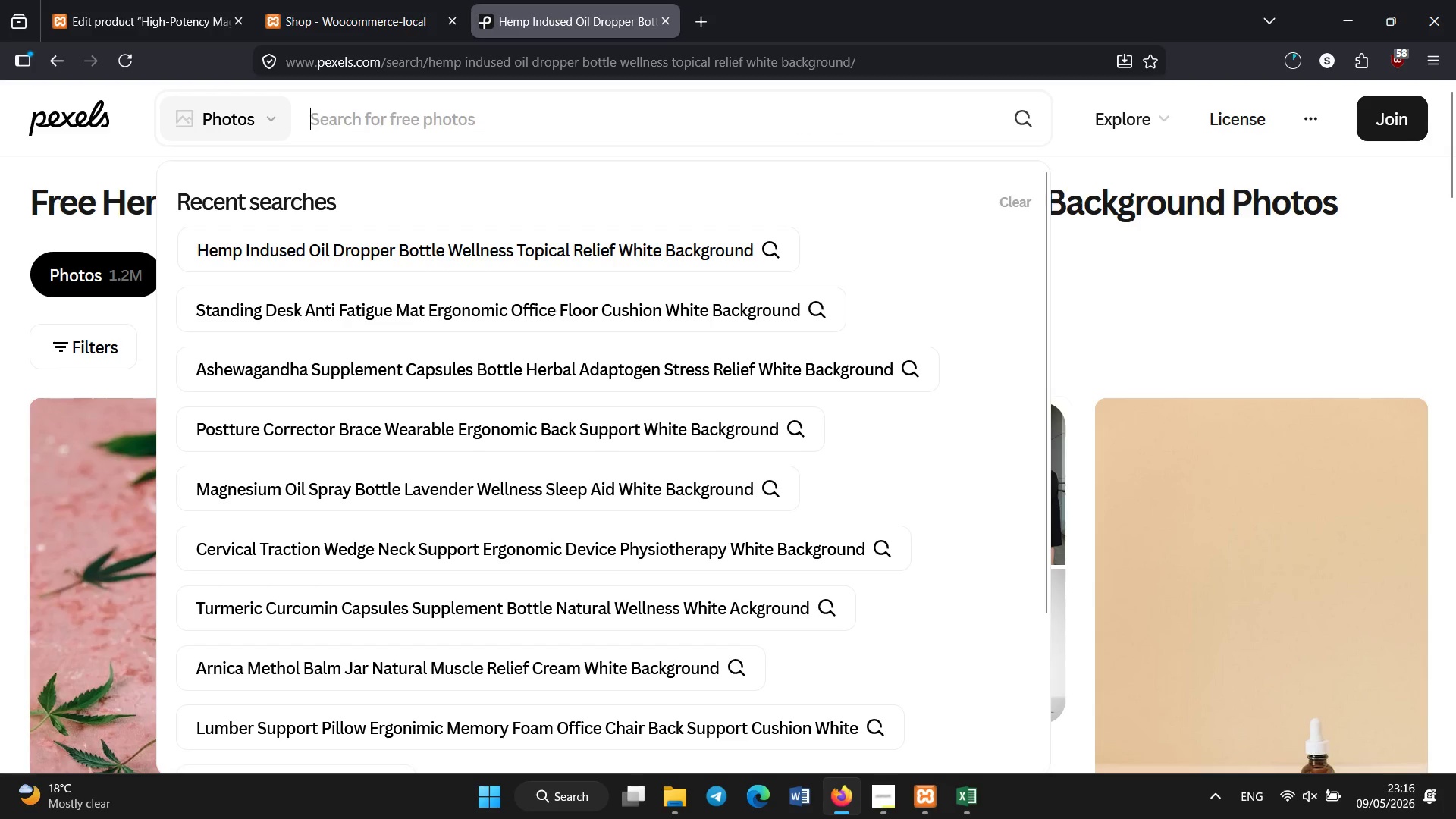 
key(Backspace)
type(Magnesium citrate, muscle recovery supplement, nerve support mineral health)
 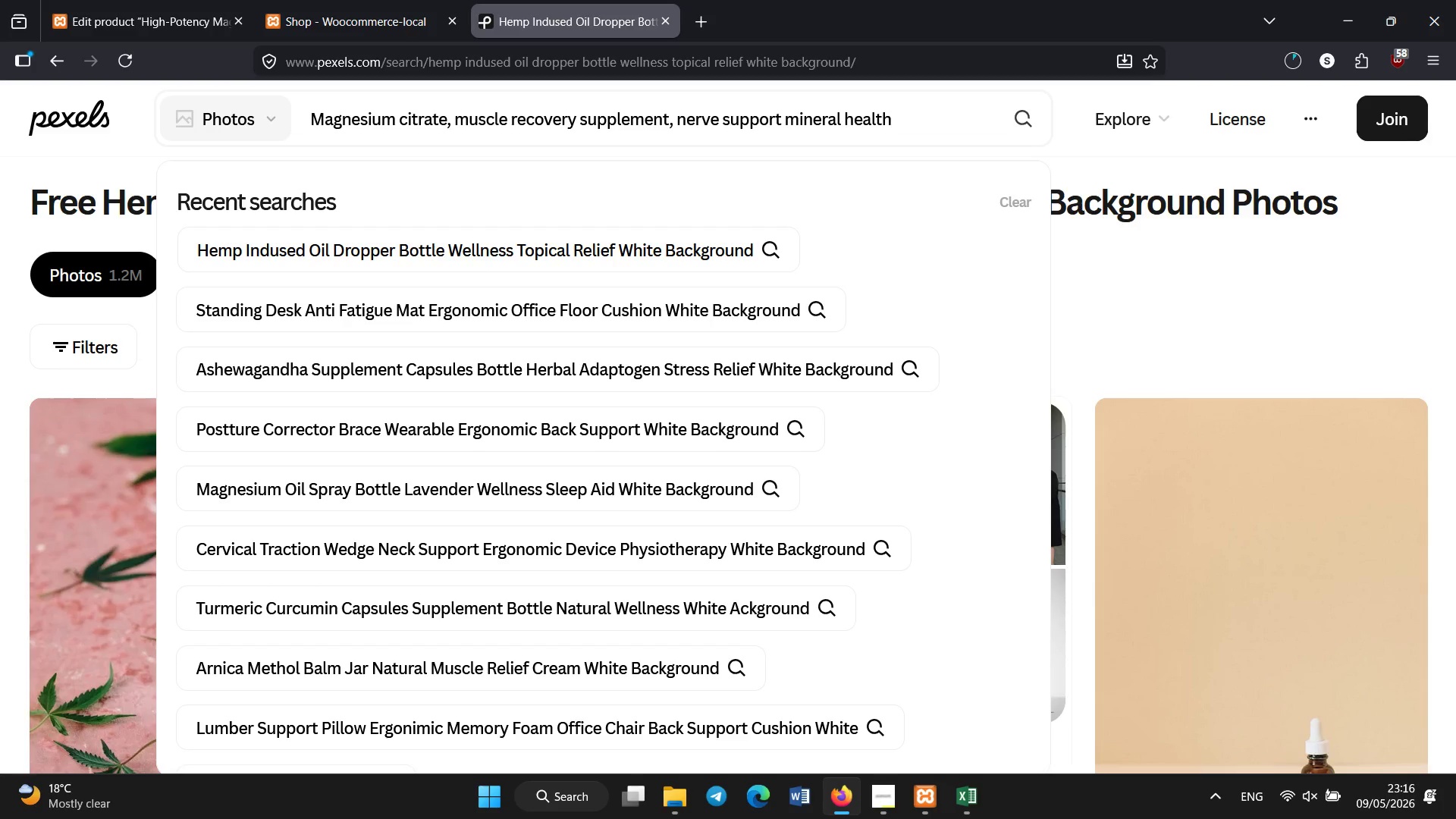 
key(Control+A)
 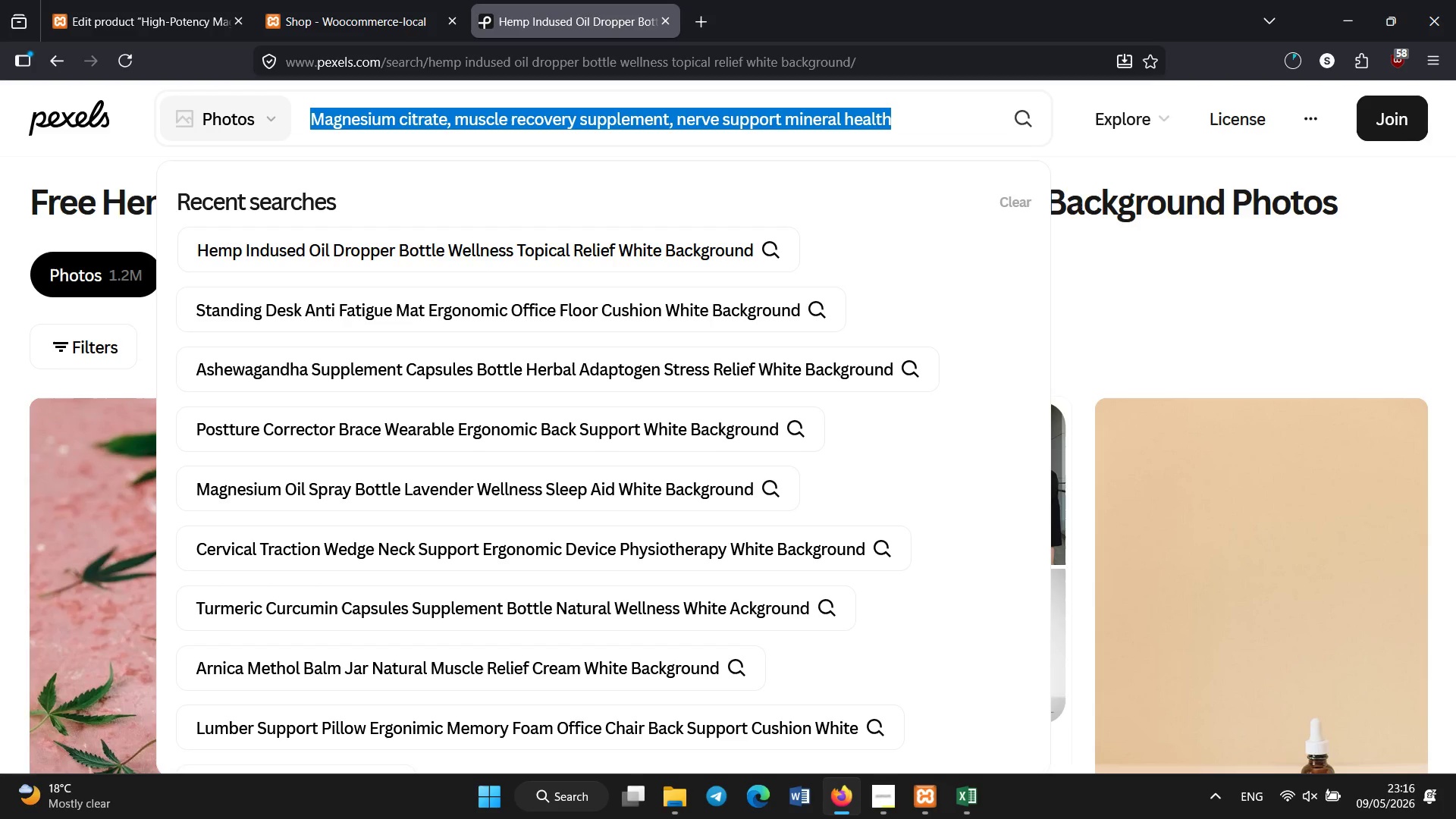 
key(Control+C)
 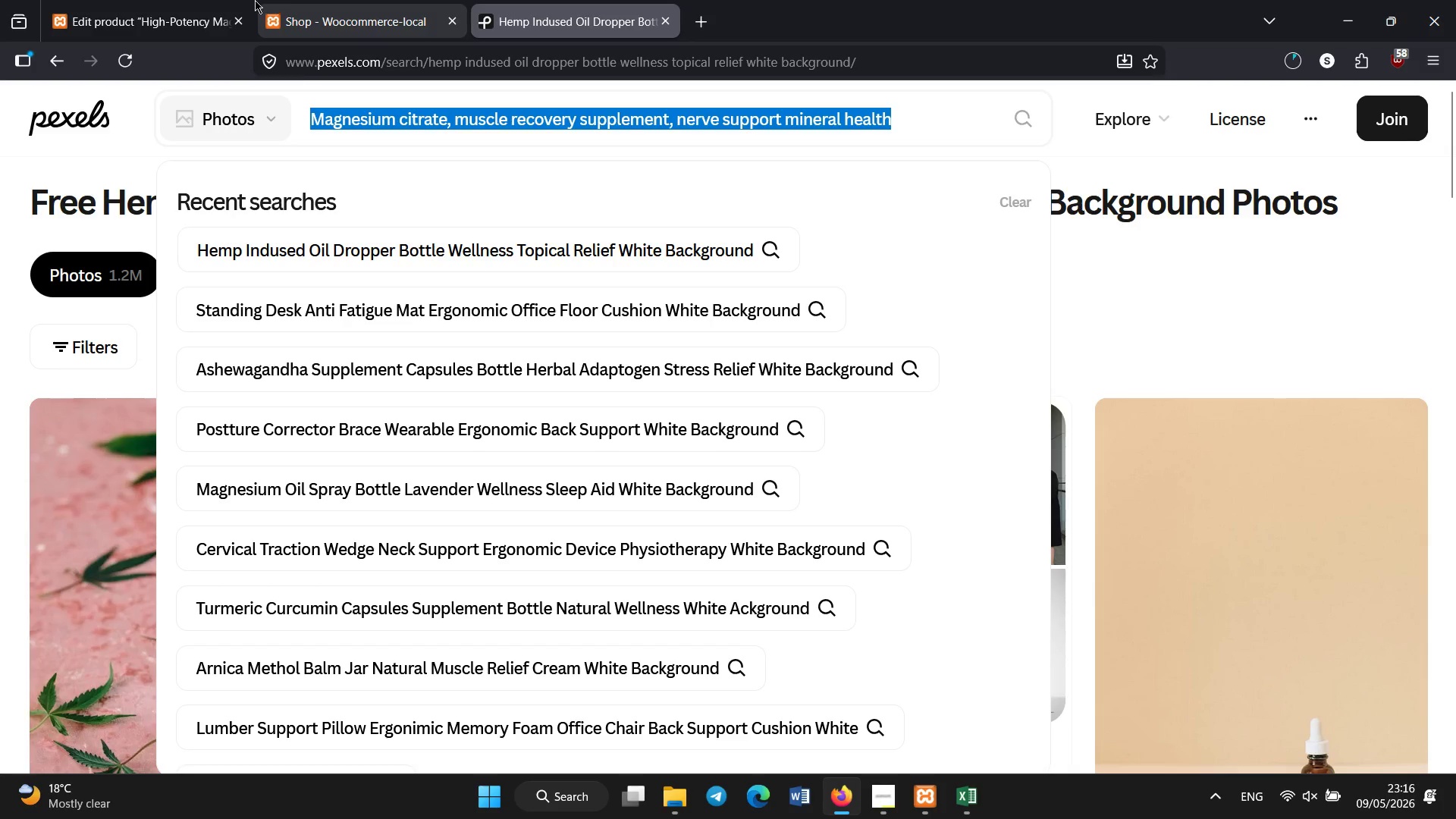 
left_click([237, 0])
 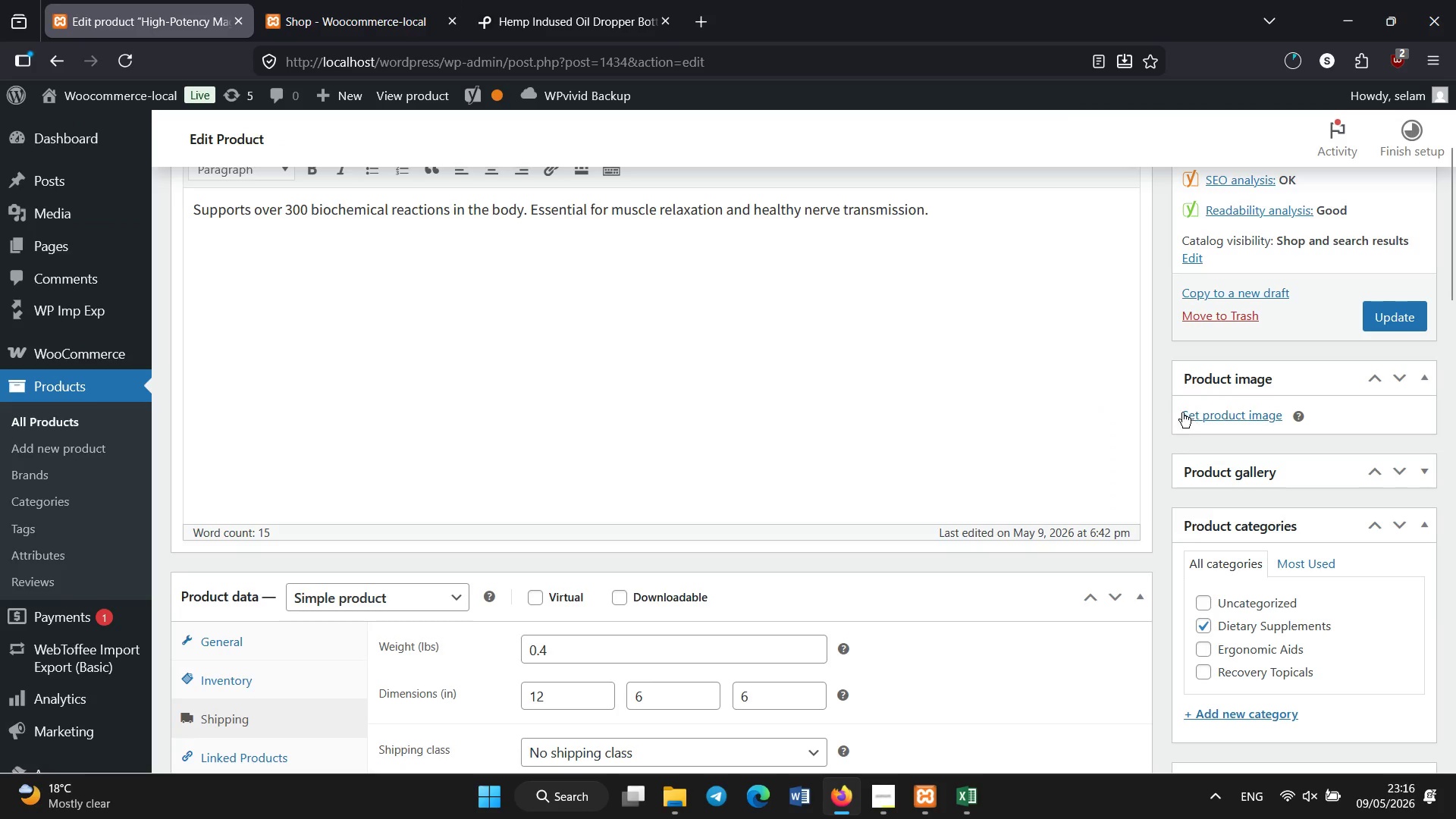 
double_click([1191, 413])
 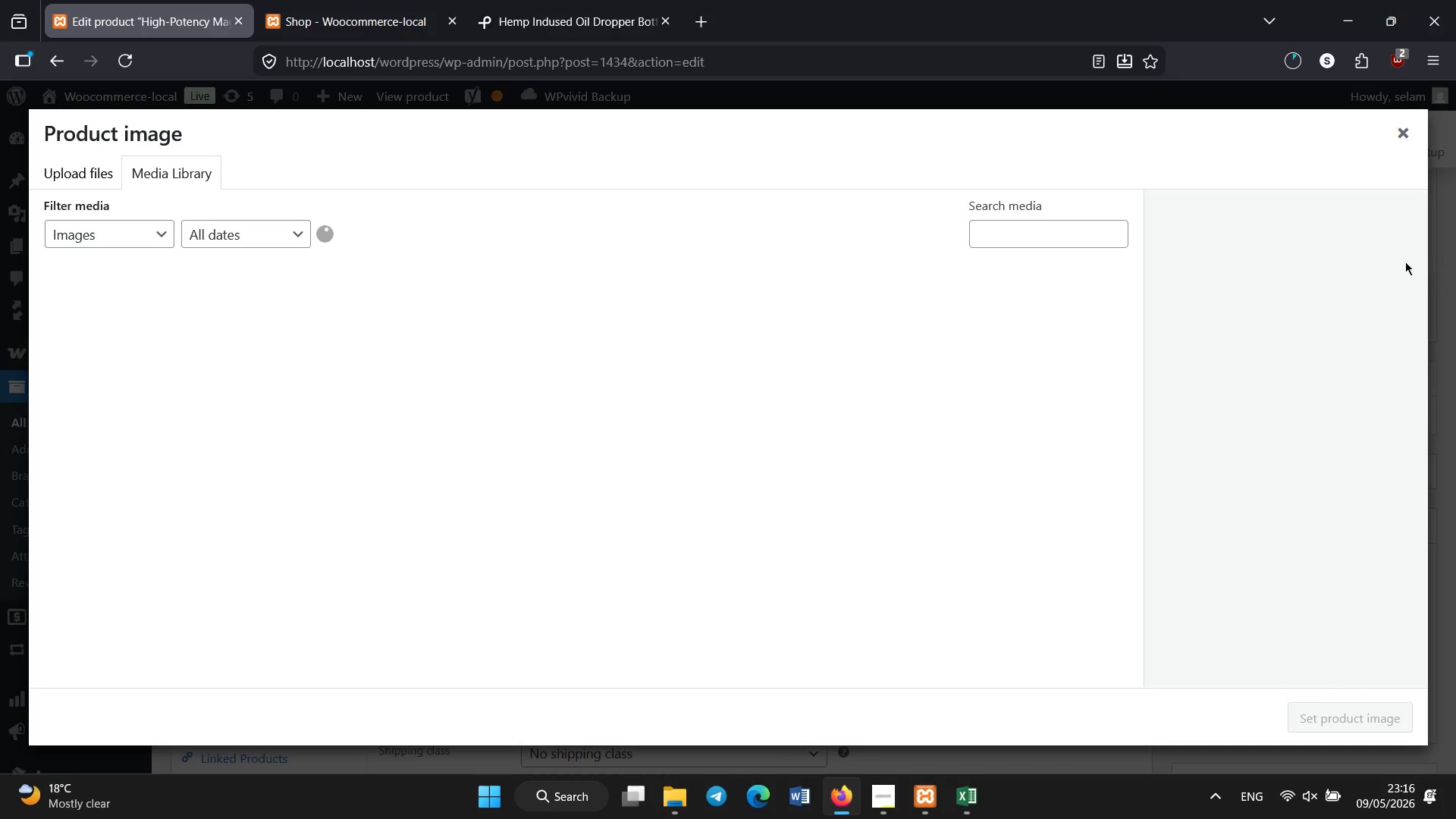 
wait(9.7)
 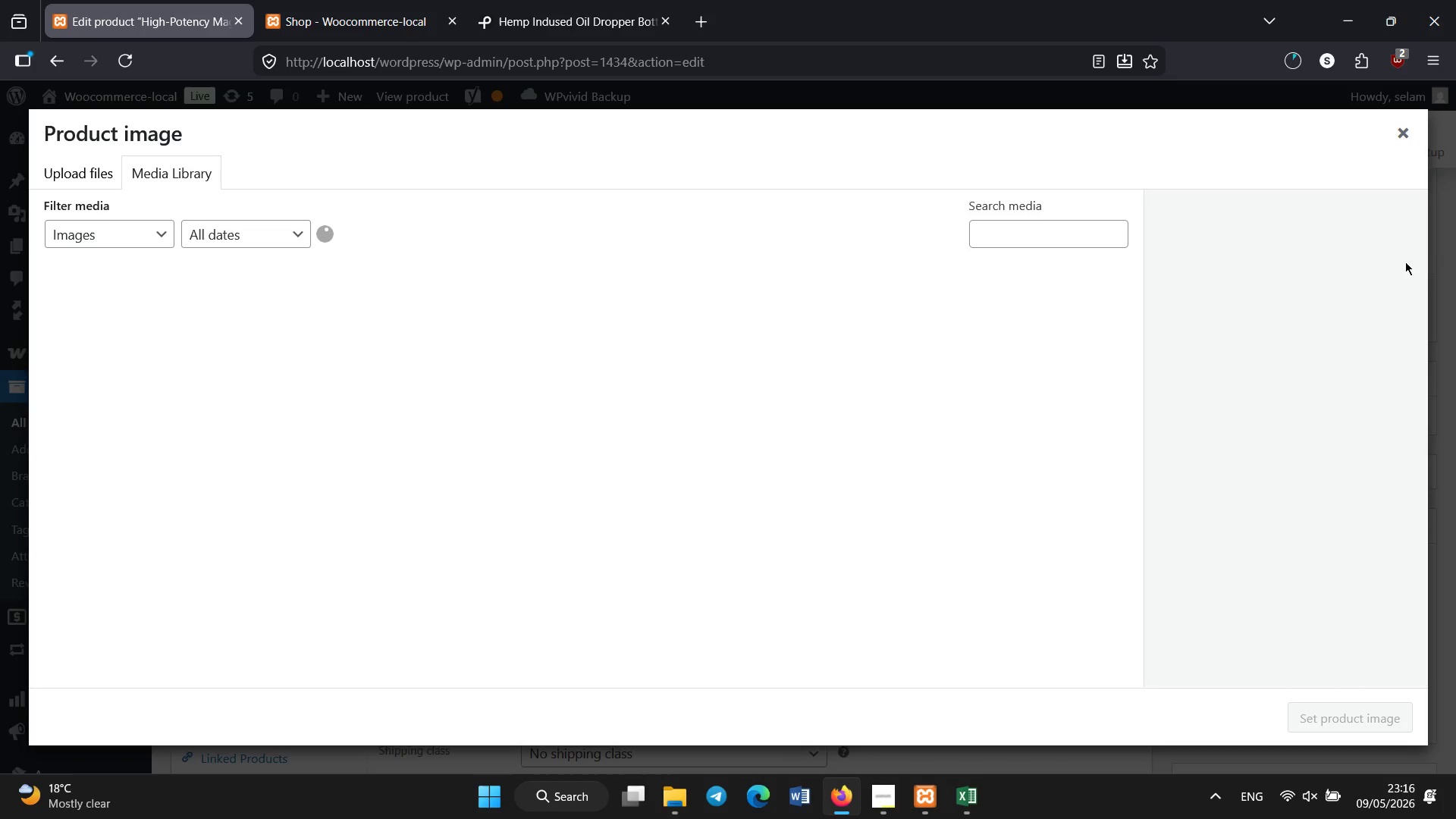 
left_click([58, 172])
 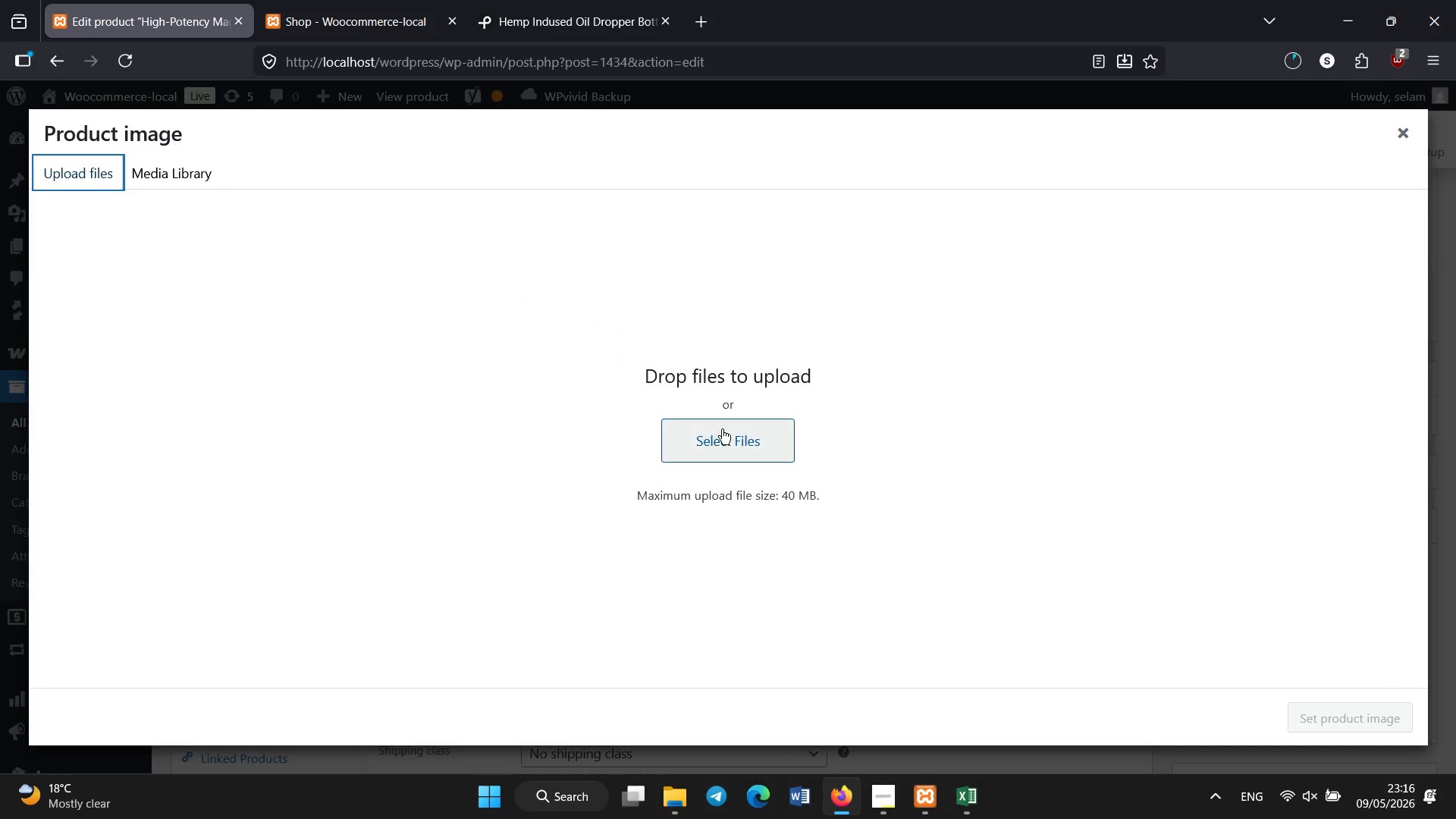 
left_click([710, 429])
 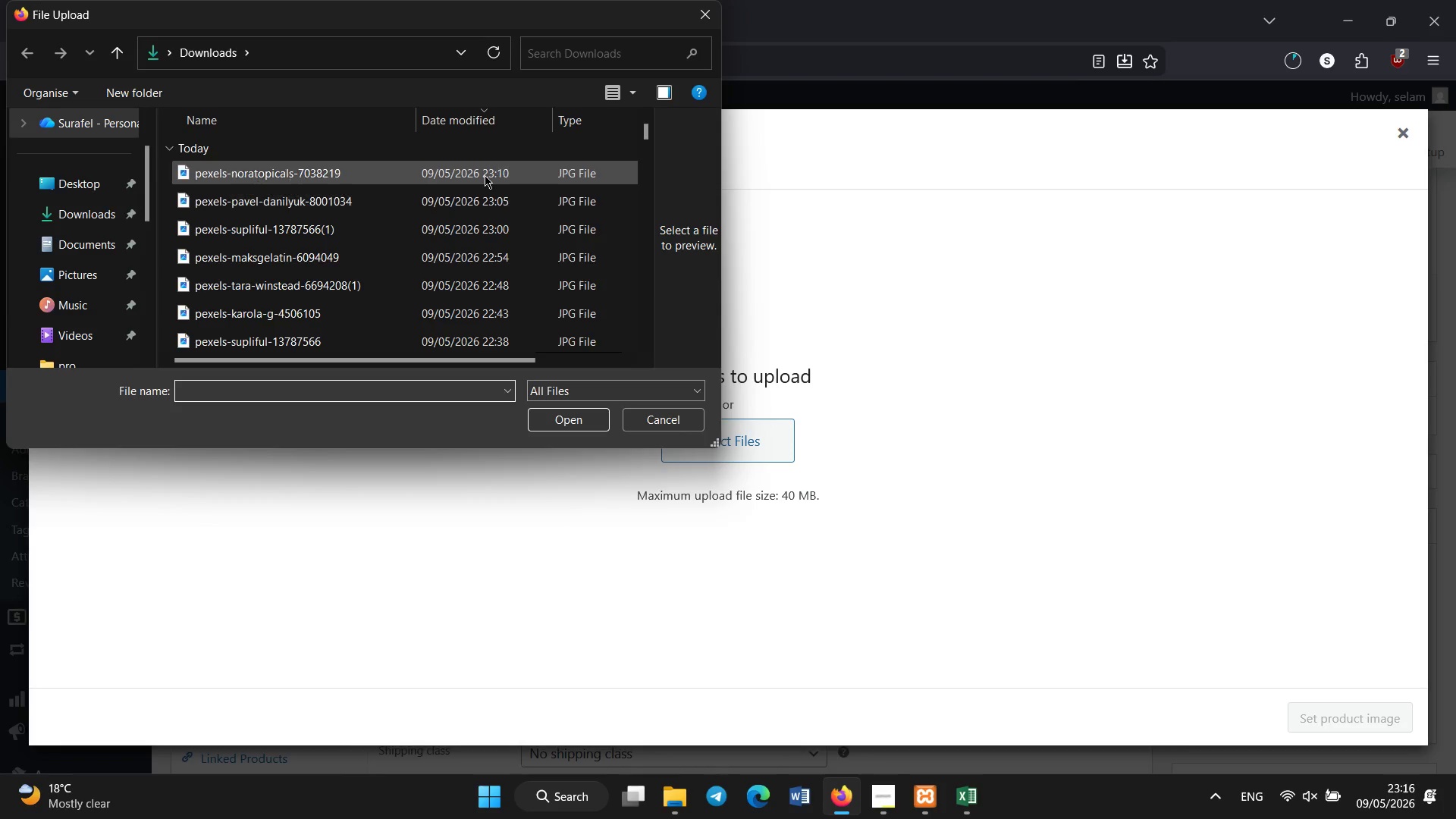 
double_click([485, 175])
 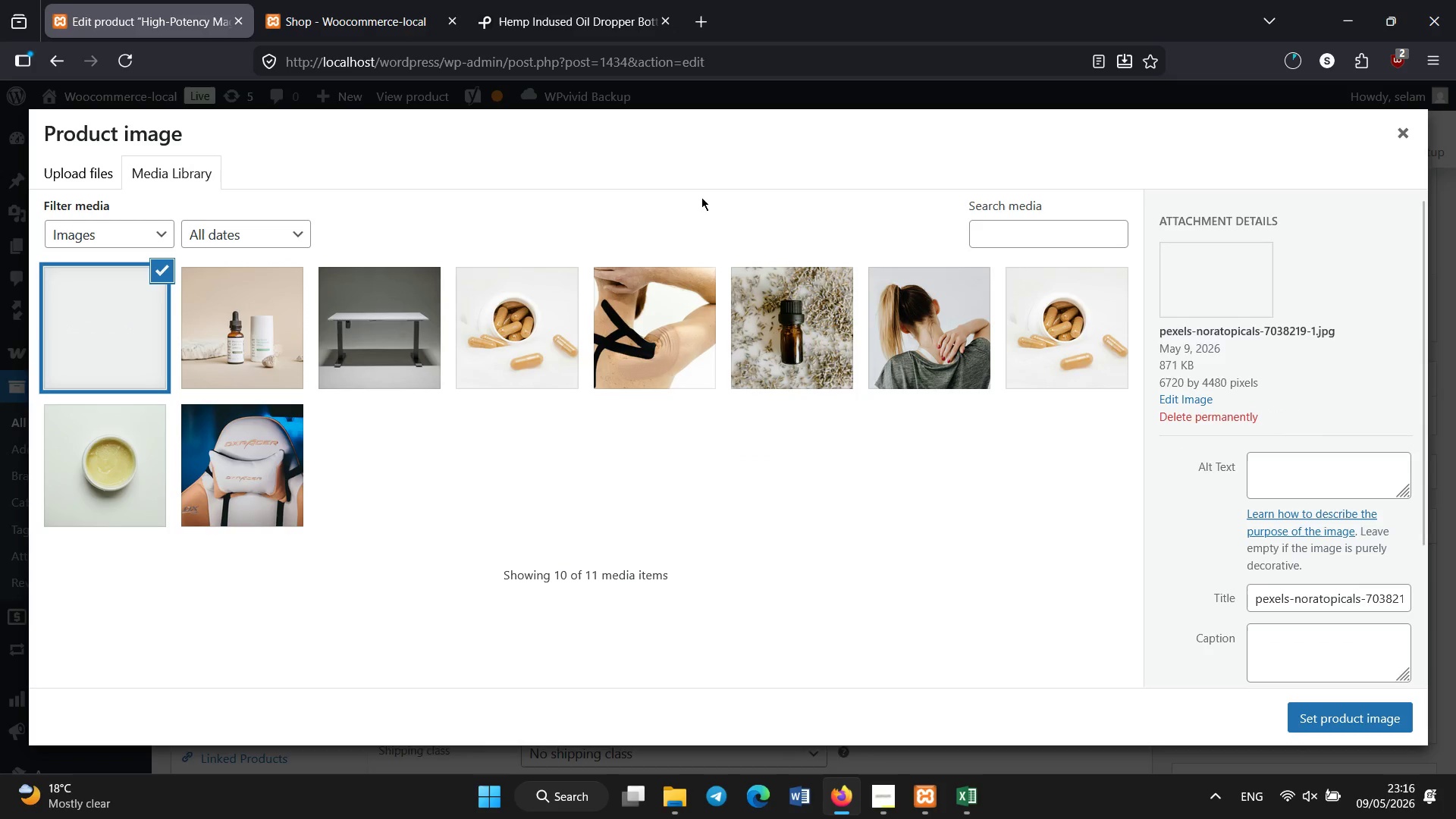 
wait(6.88)
 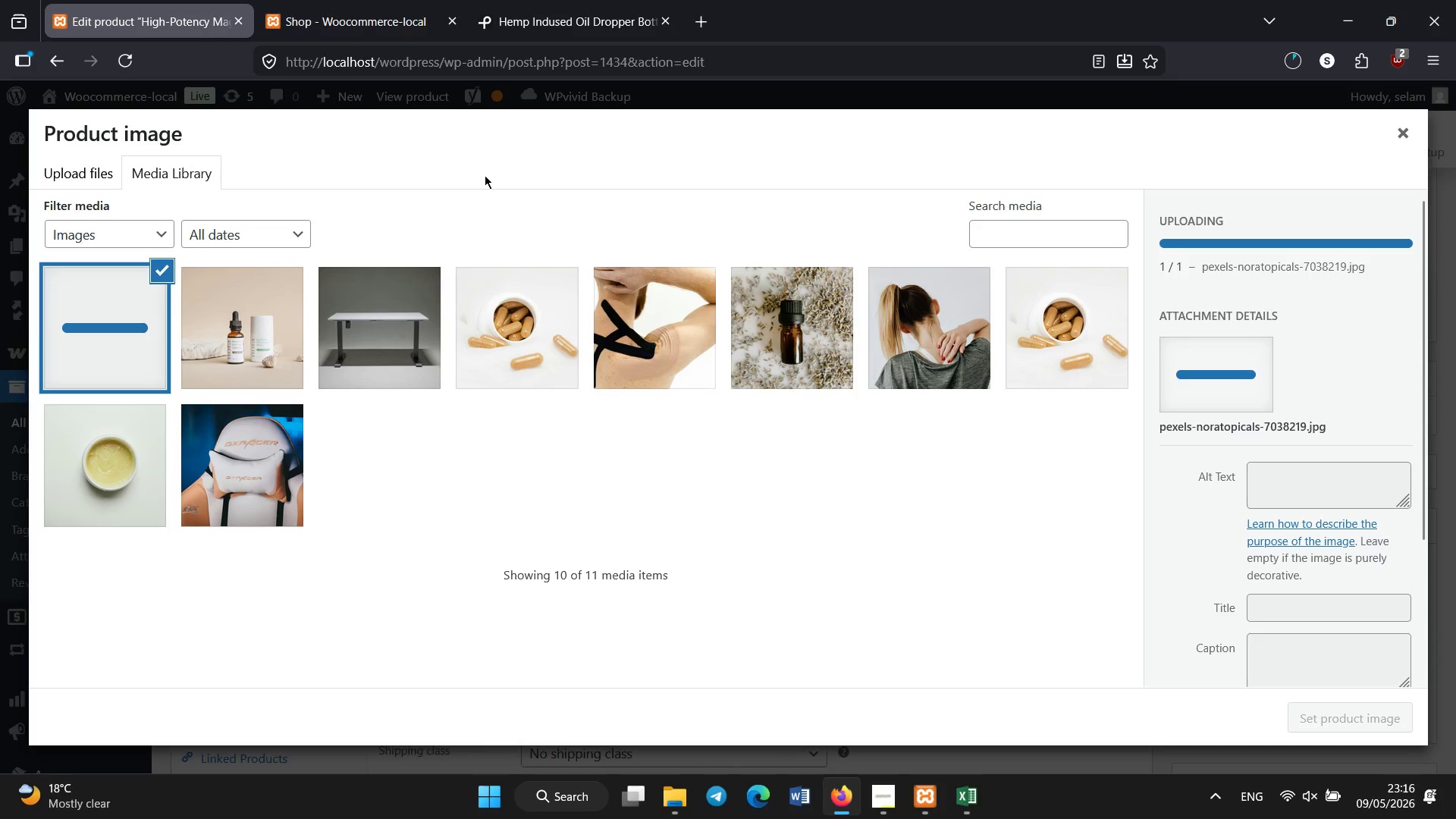 
left_click([1315, 466])
 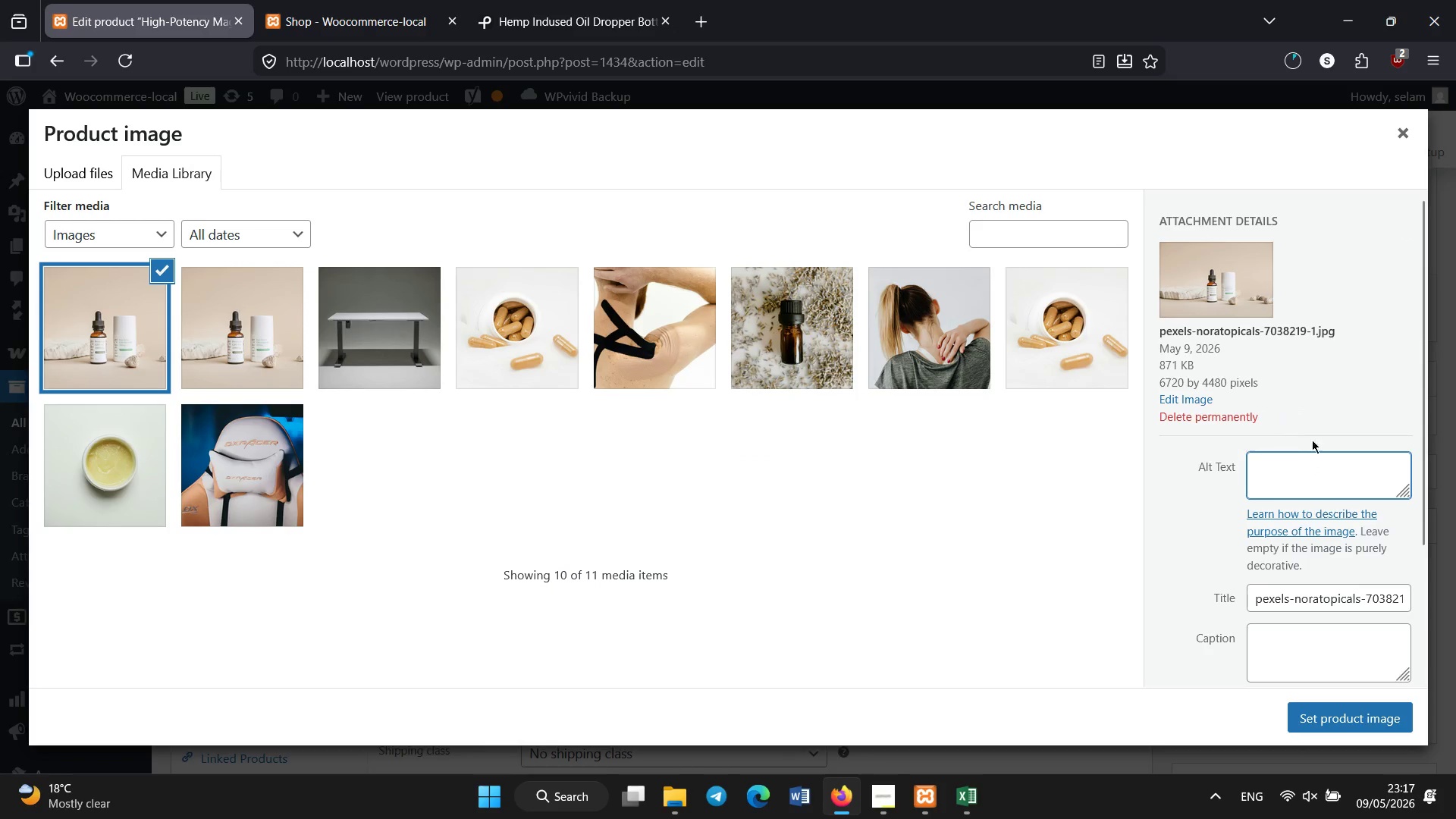 
left_click([1310, 477])
 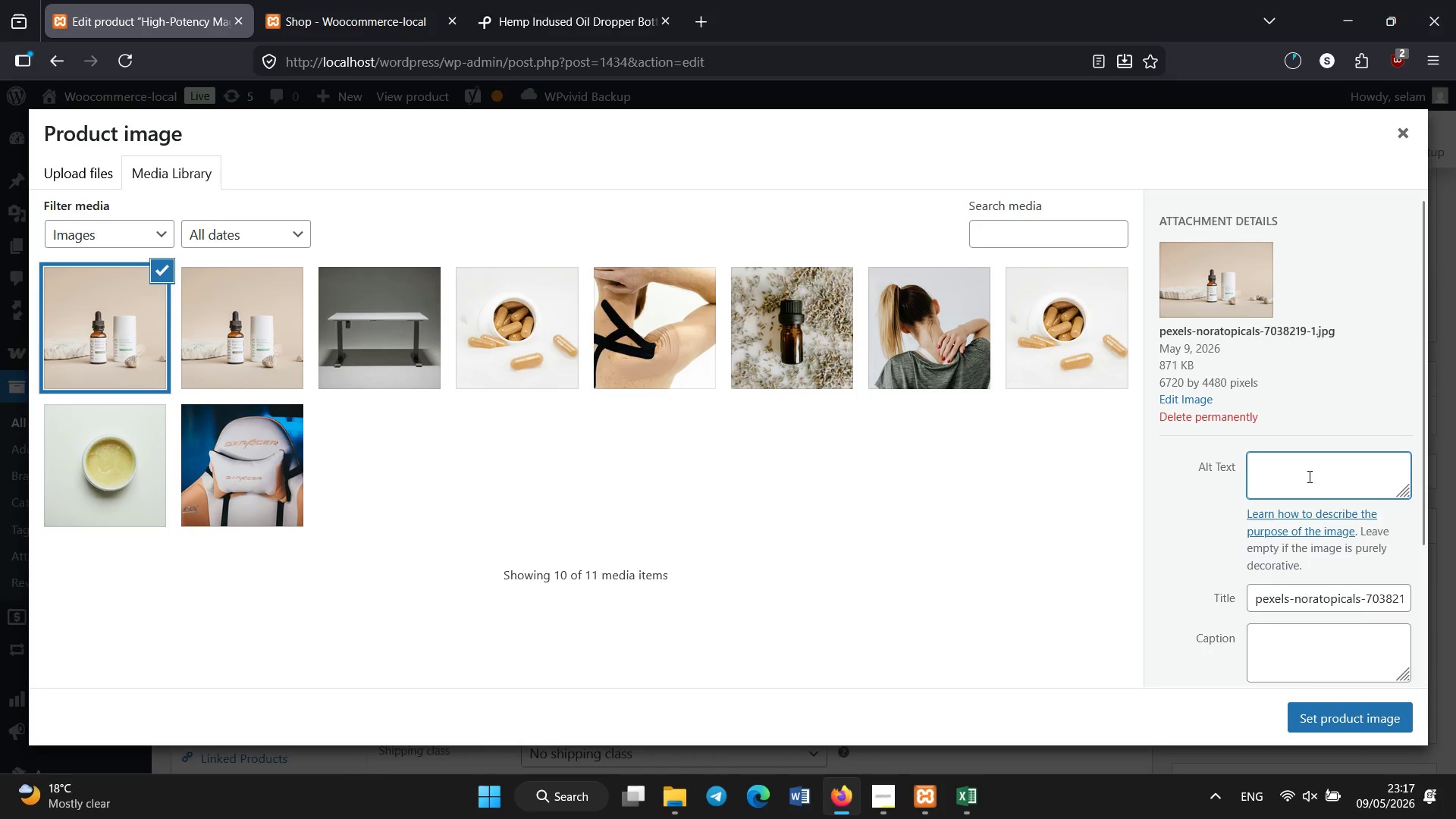 
key(Control+V)
 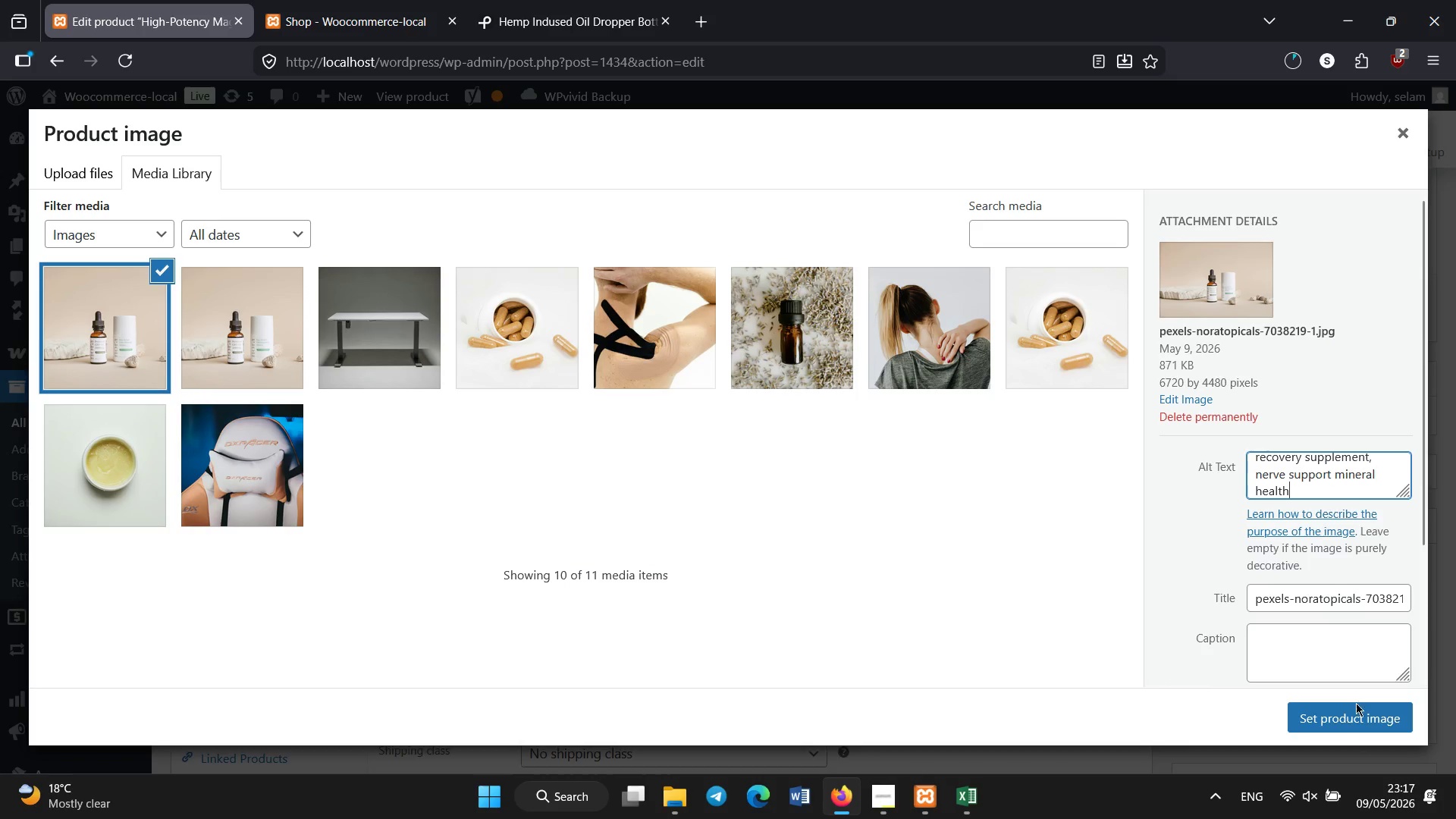 
left_click([1356, 716])
 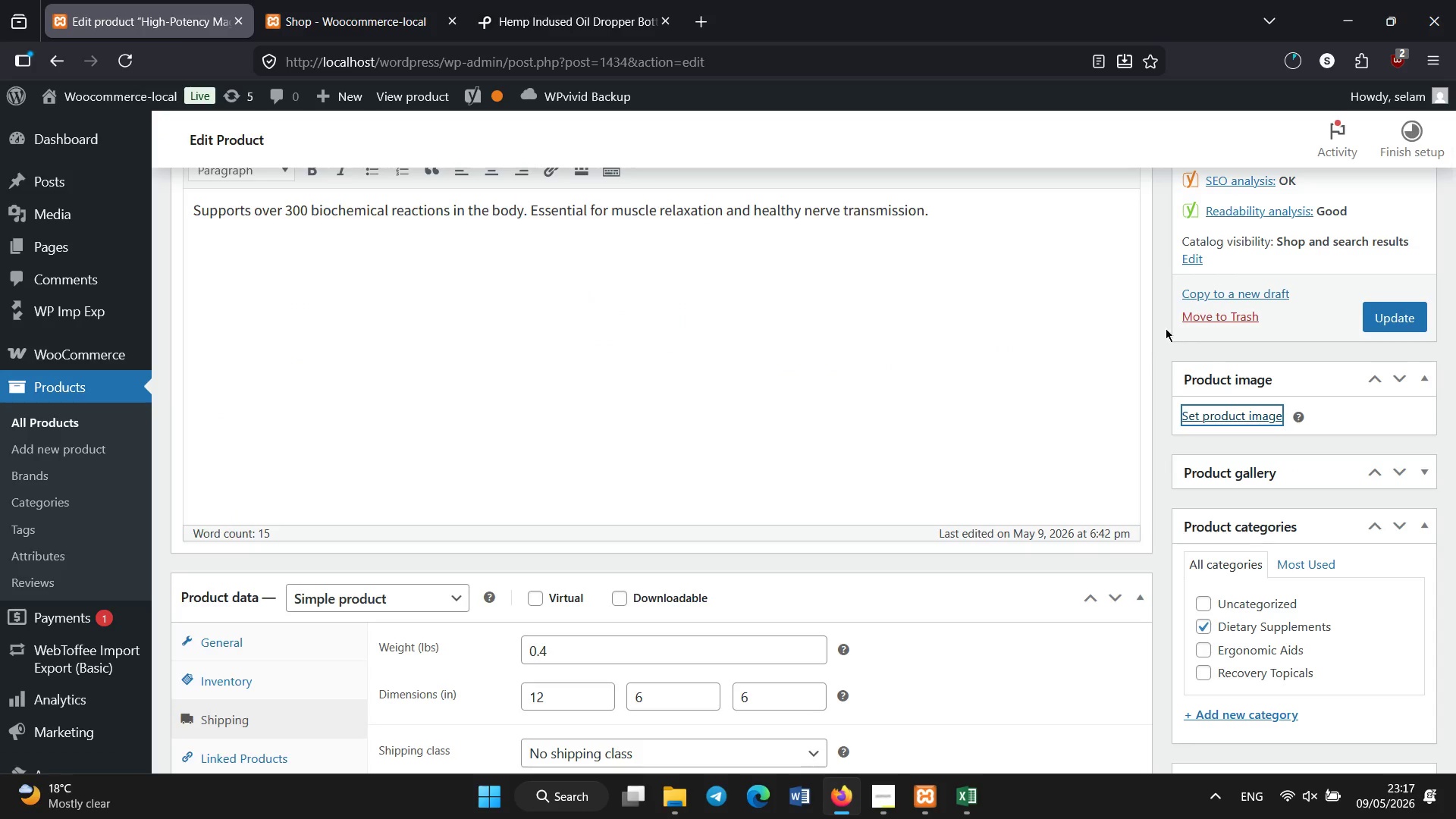 
wait(6.66)
 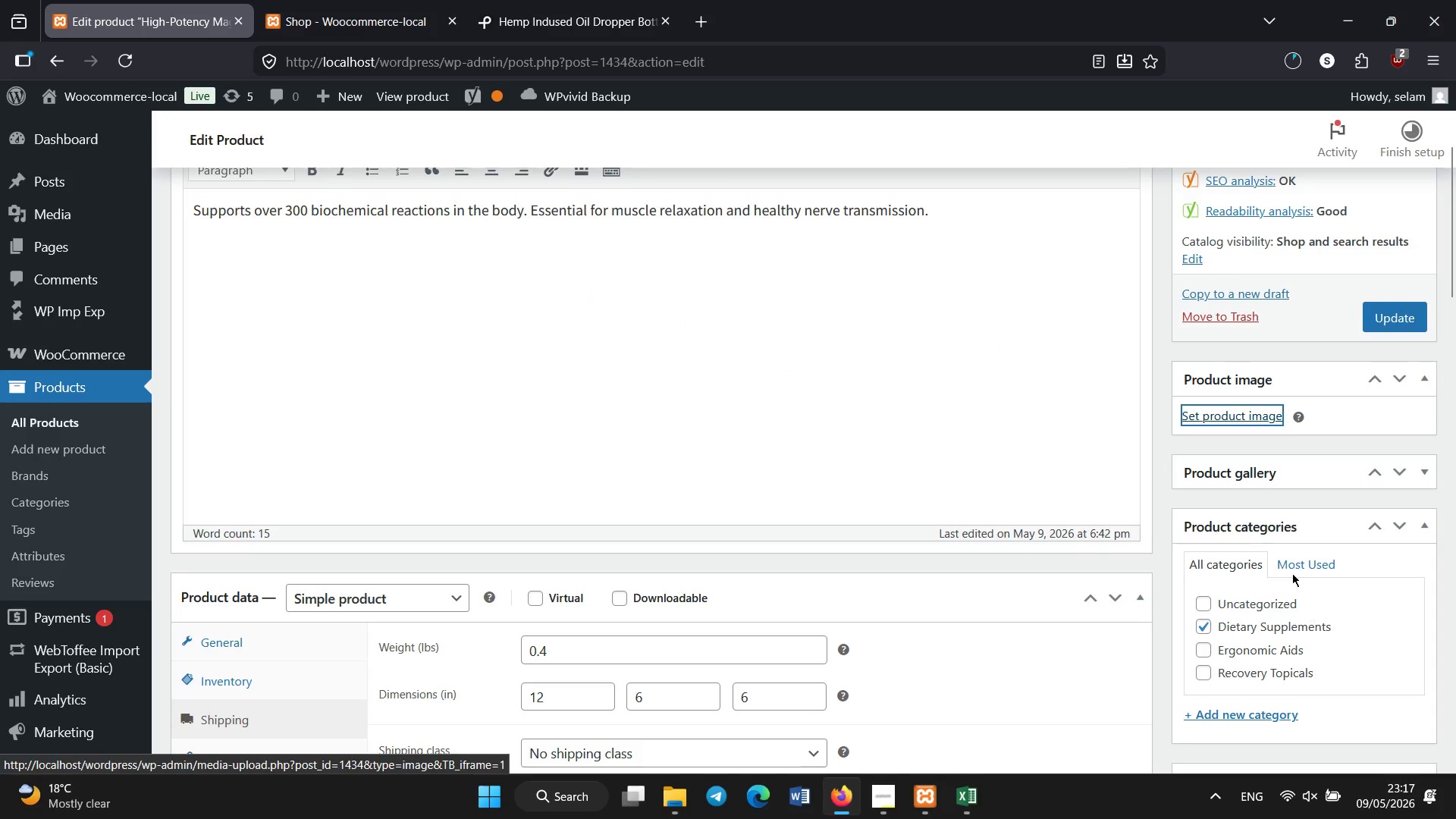 
left_click_drag(start_coordinate=[1455, 274], to_coordinate=[1455, 296])
 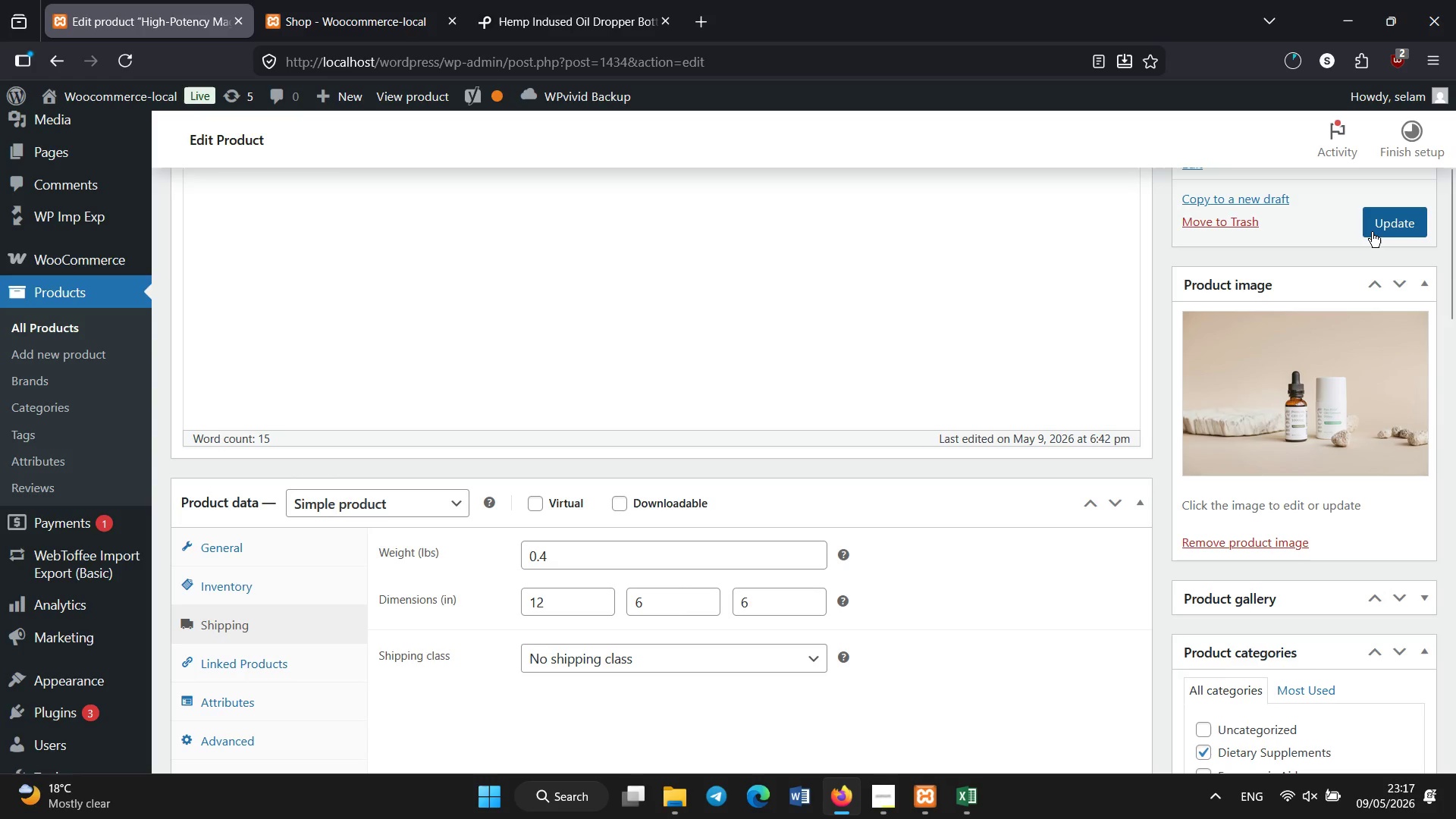 
left_click([1372, 232])
 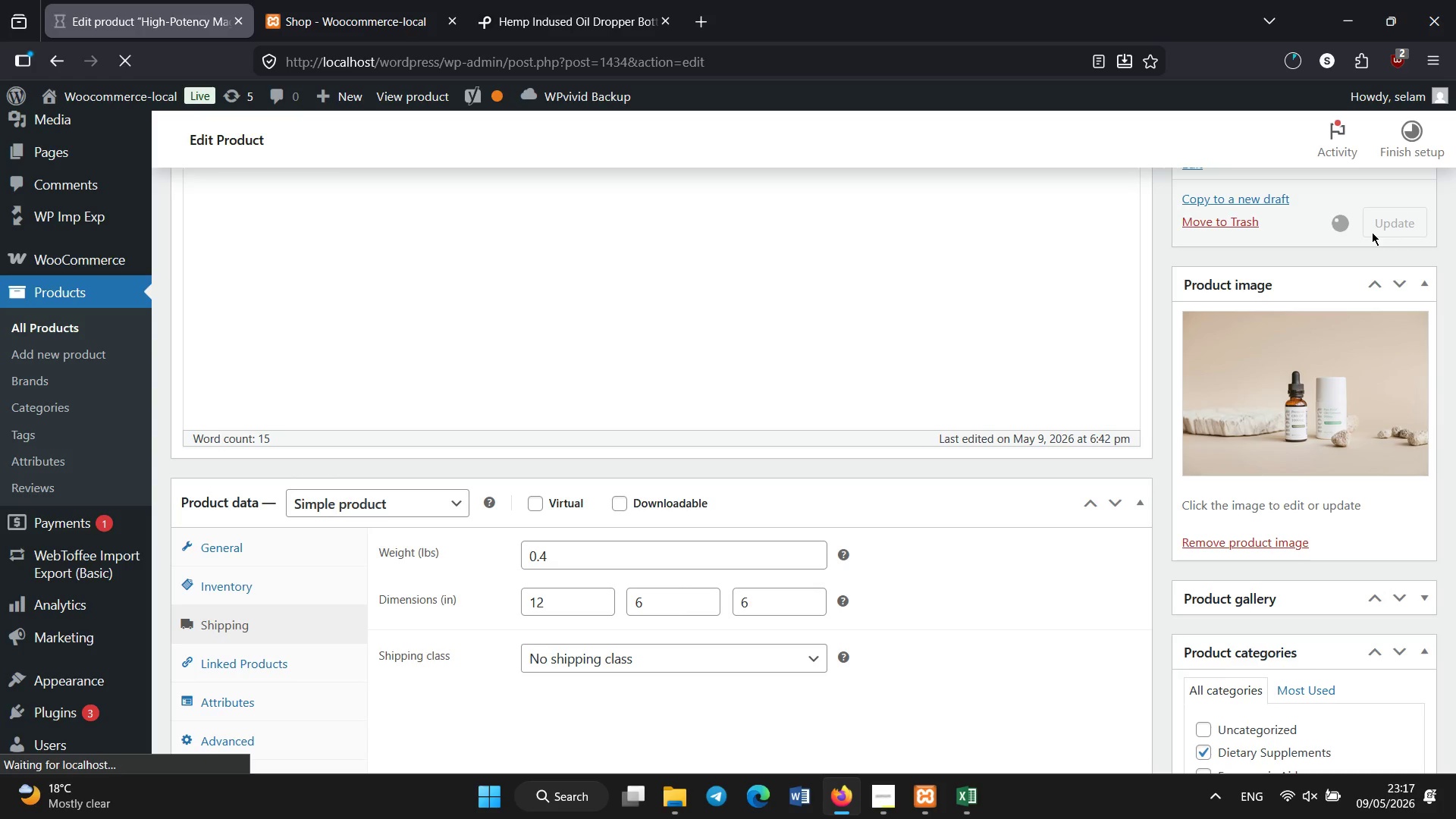 
wait(29.2)
 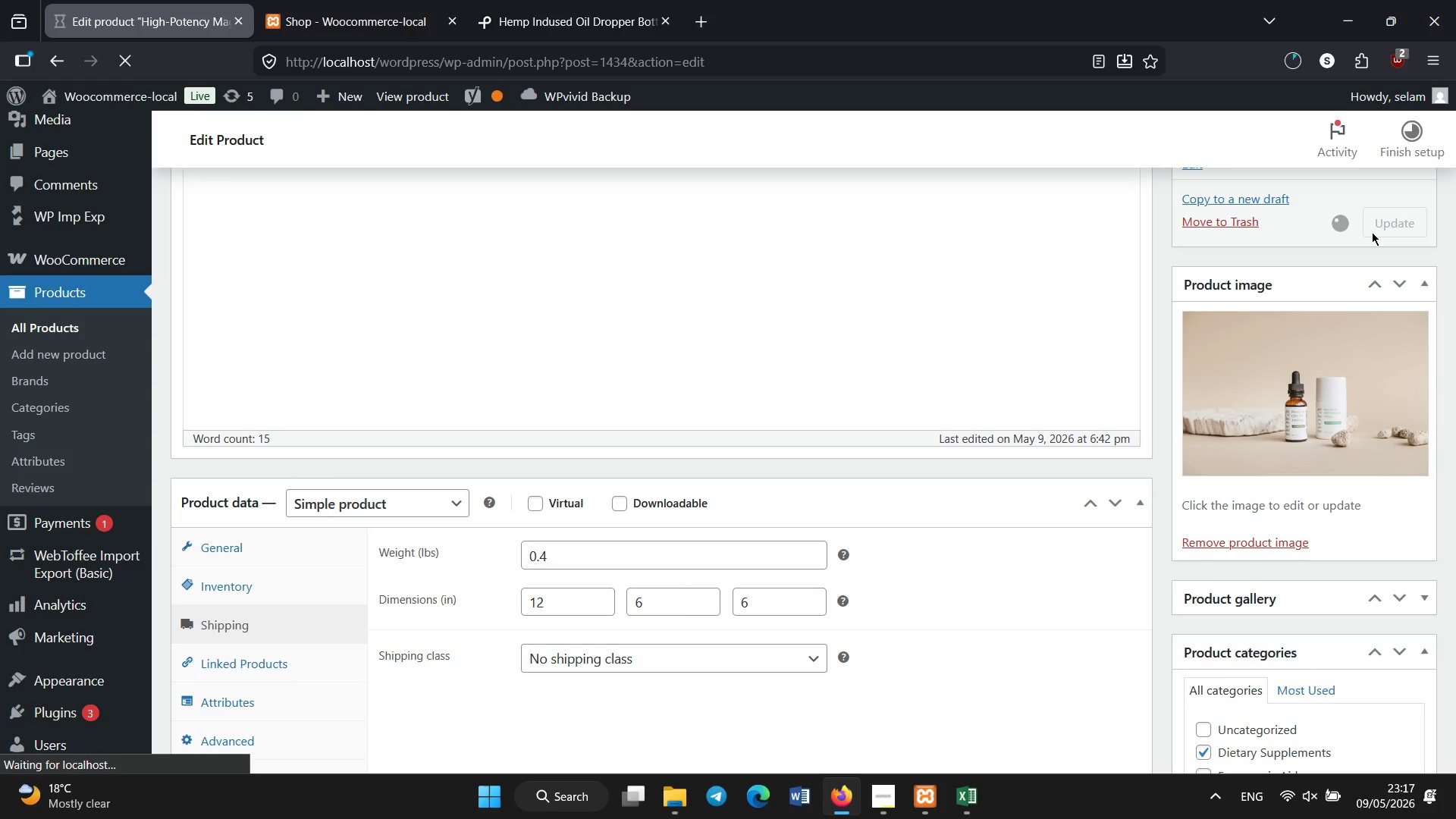 
left_click_drag(start_coordinate=[1451, 282], to_coordinate=[1455, 154])
 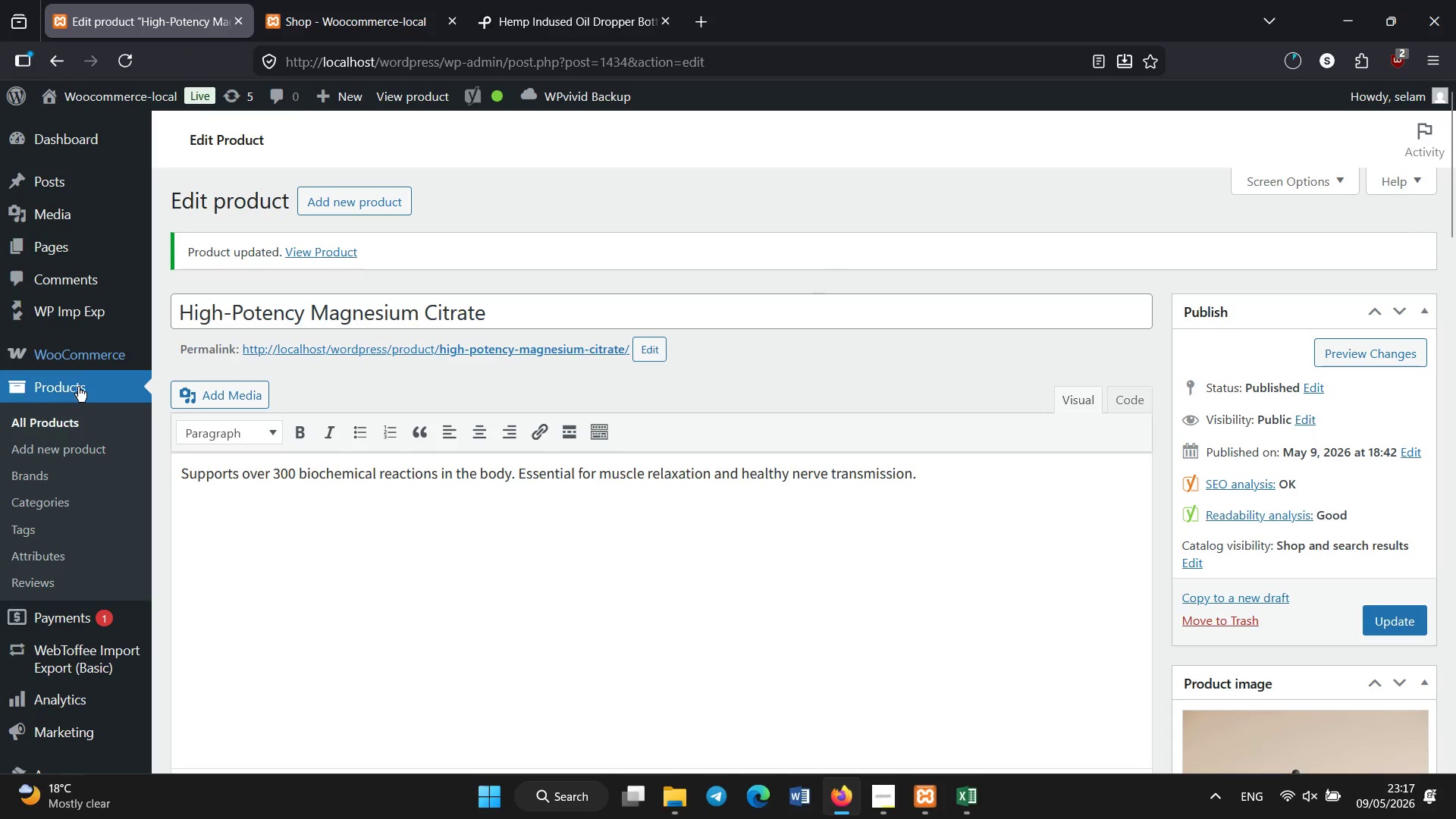 
left_click([78, 417])
 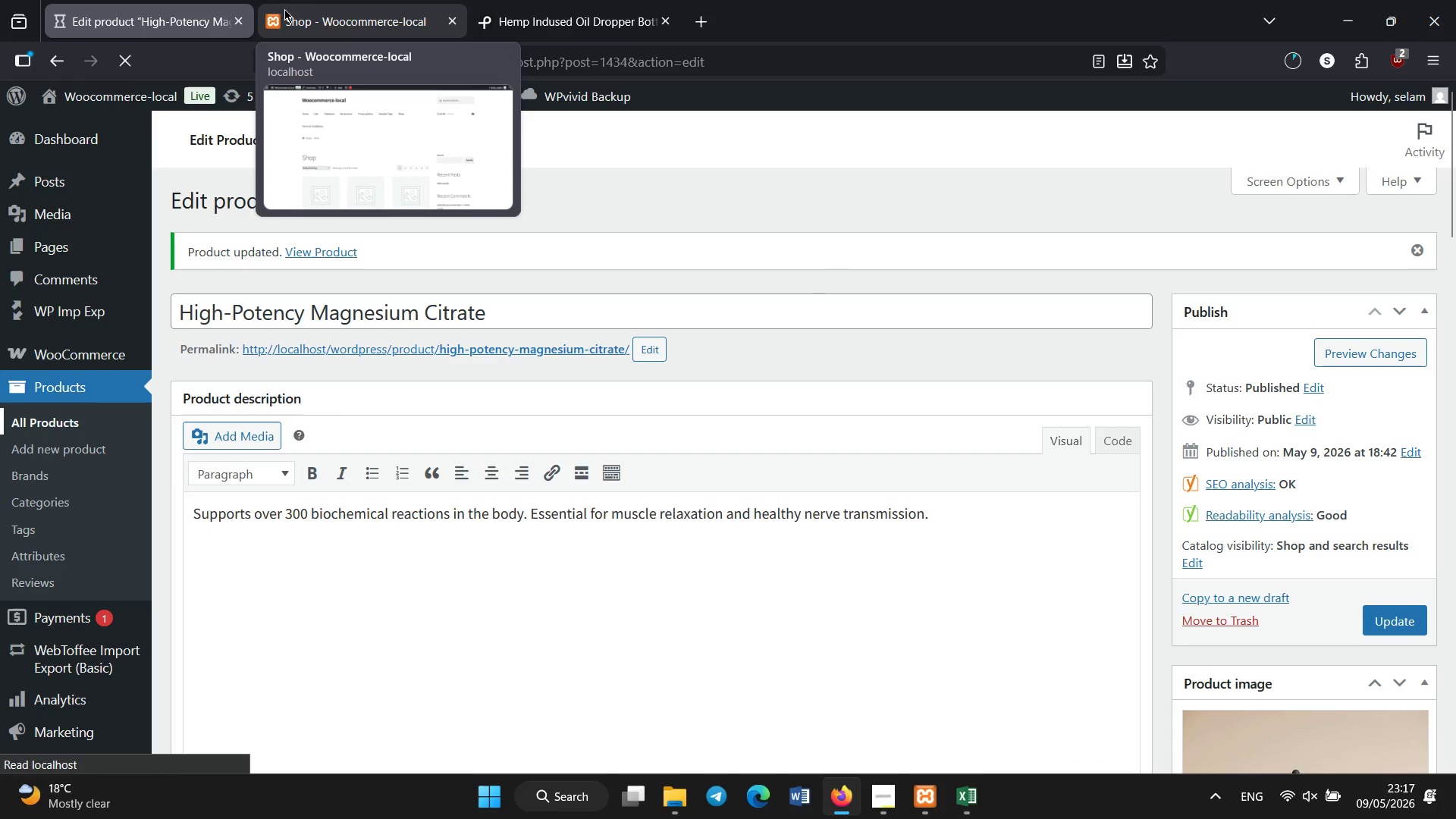 
left_click([284, 16])
 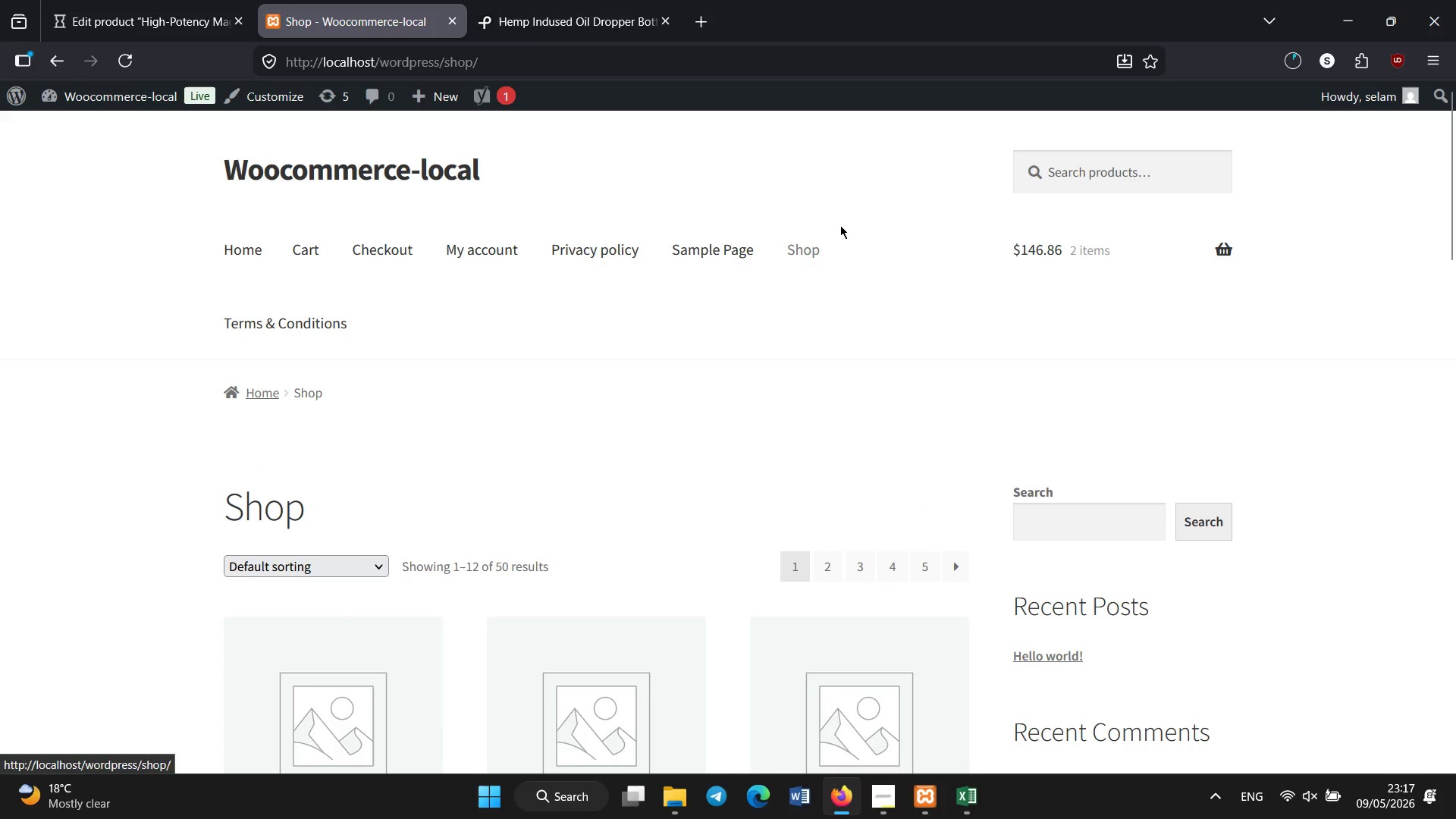 
left_click([804, 248])
 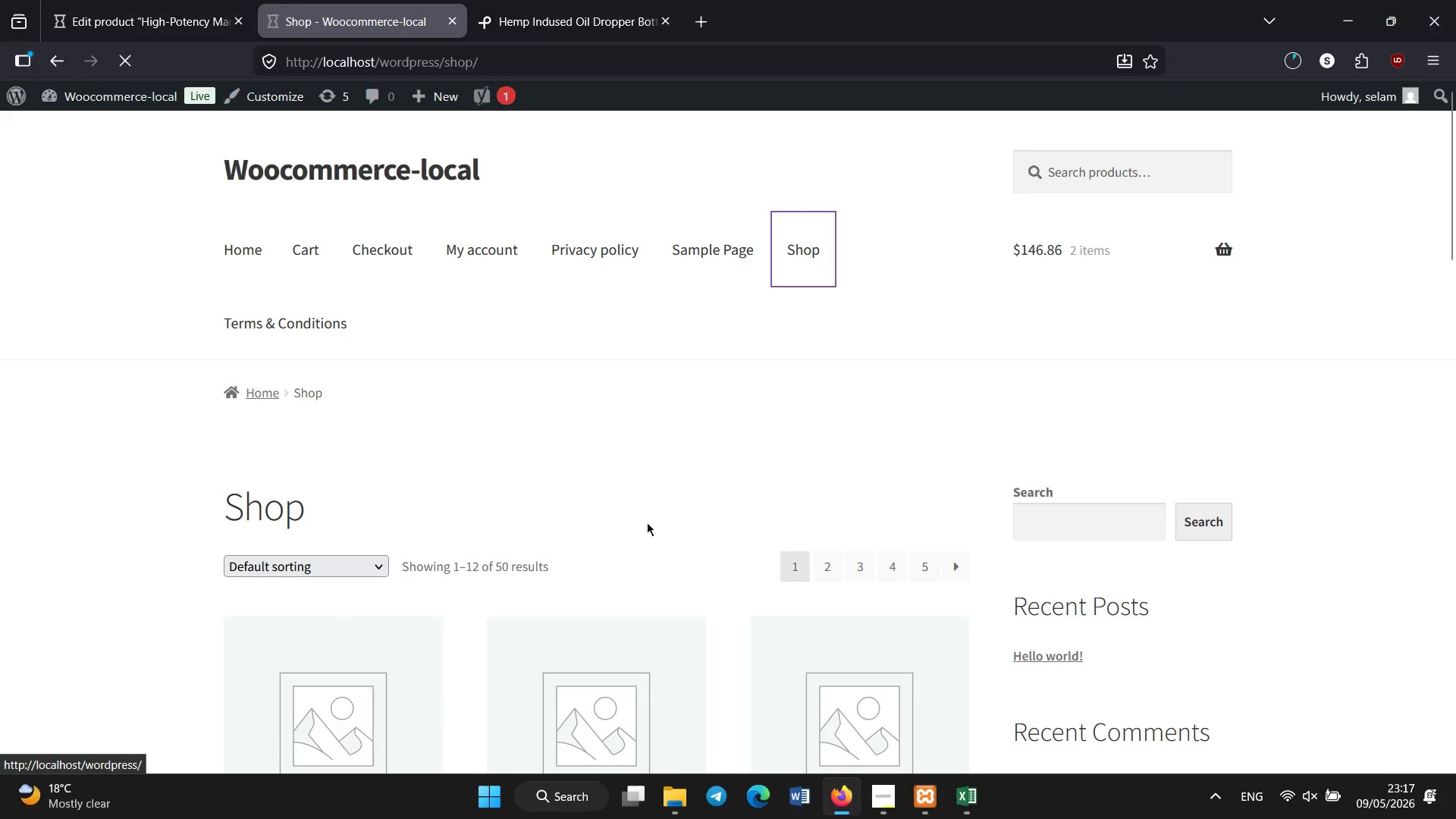 
scroll: coordinate [695, 602], scroll_direction: down, amount: 10.0
 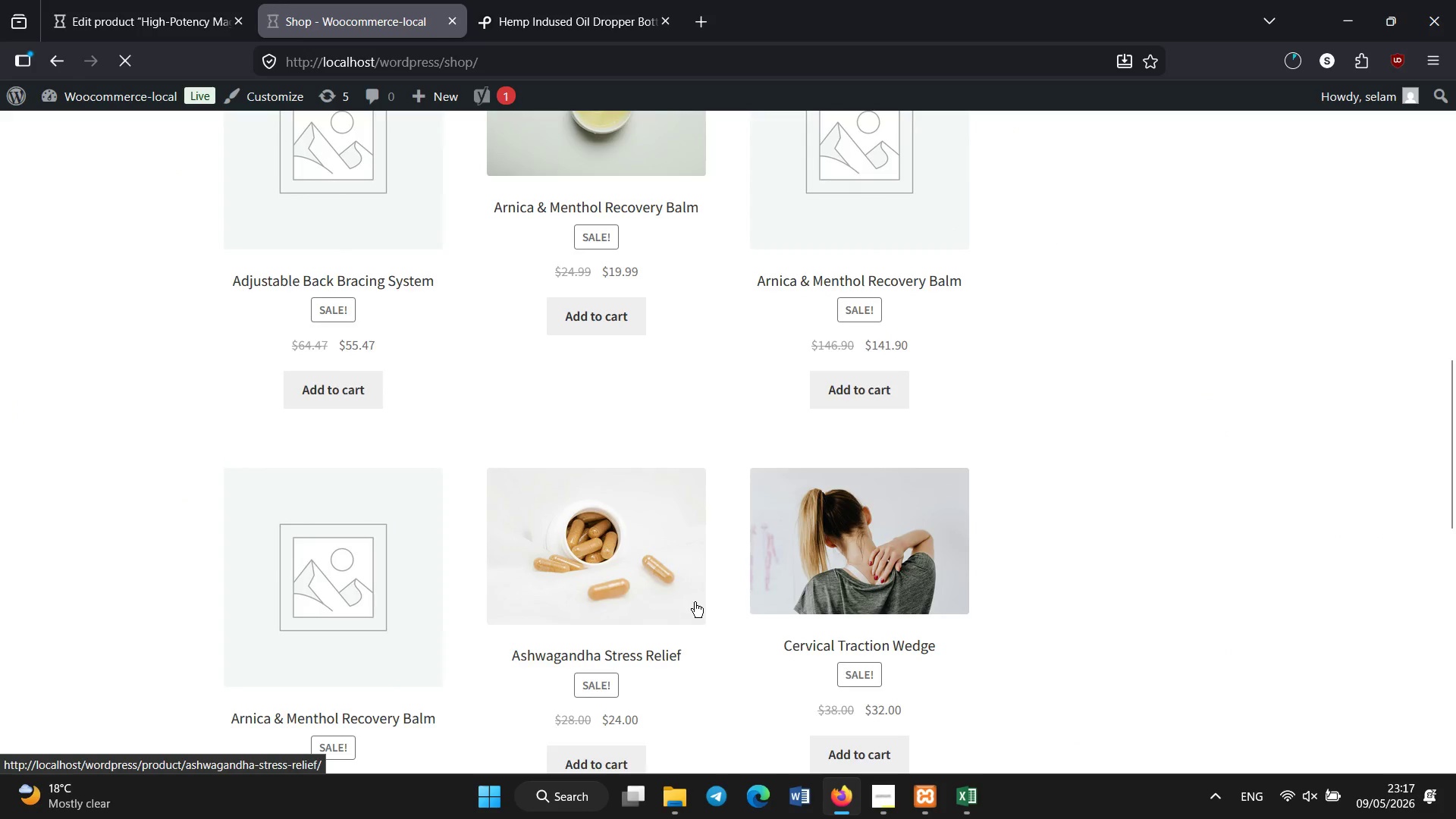 
scroll: coordinate [695, 602], scroll_direction: up, amount: 3.0
 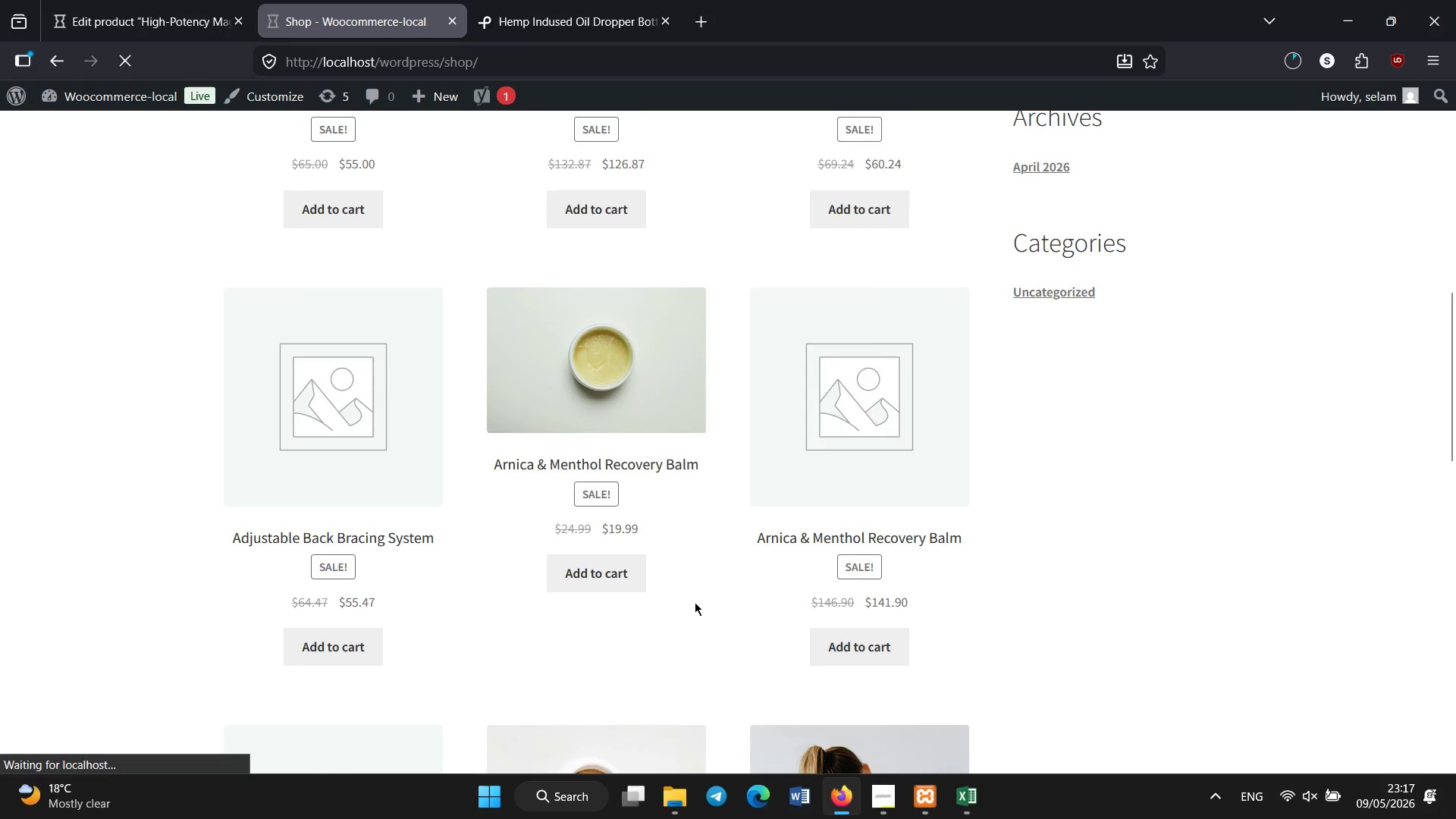 
scroll: coordinate [604, 611], scroll_direction: down, amount: 5.0
 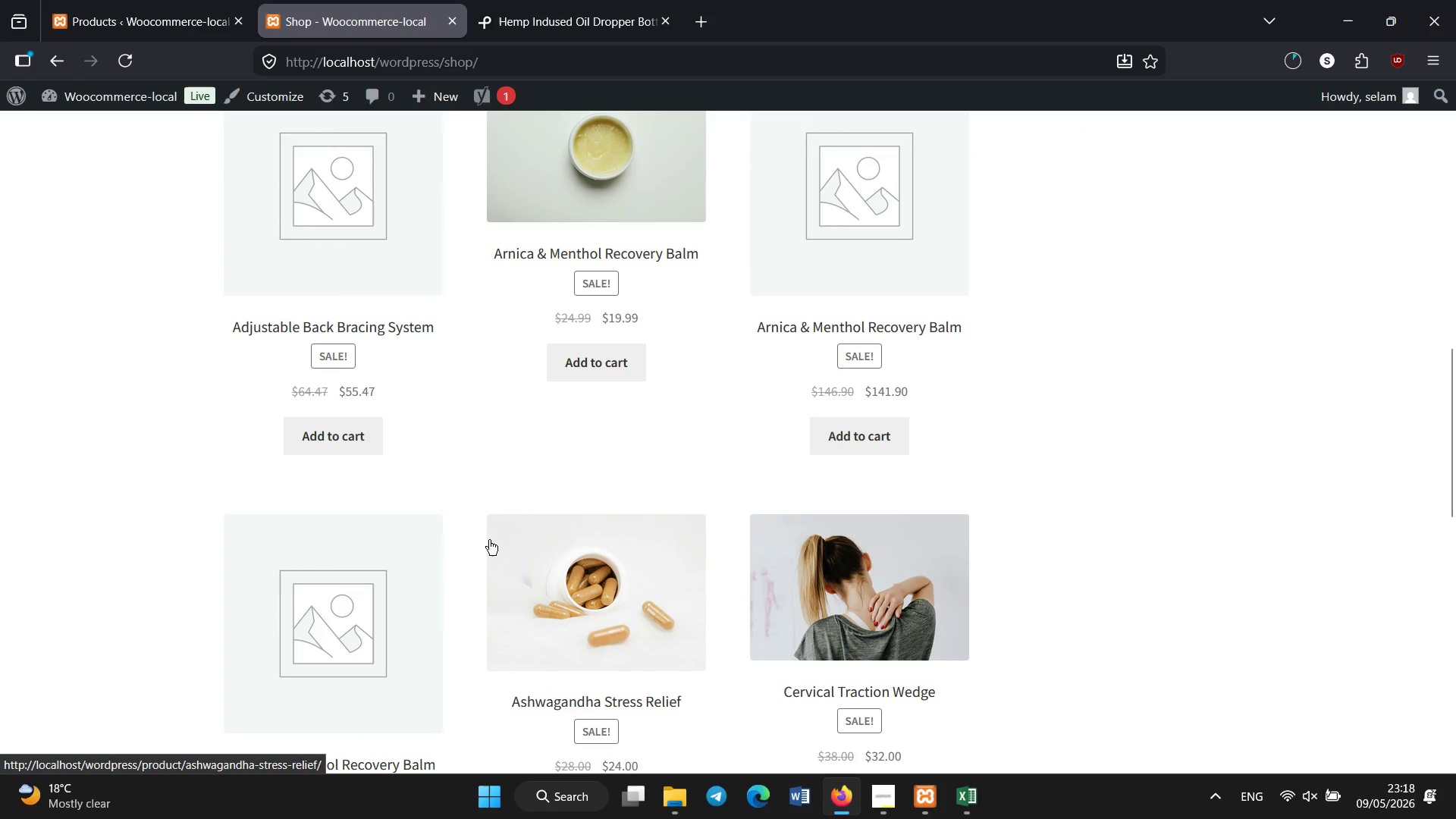 
left_click([190, 0])
 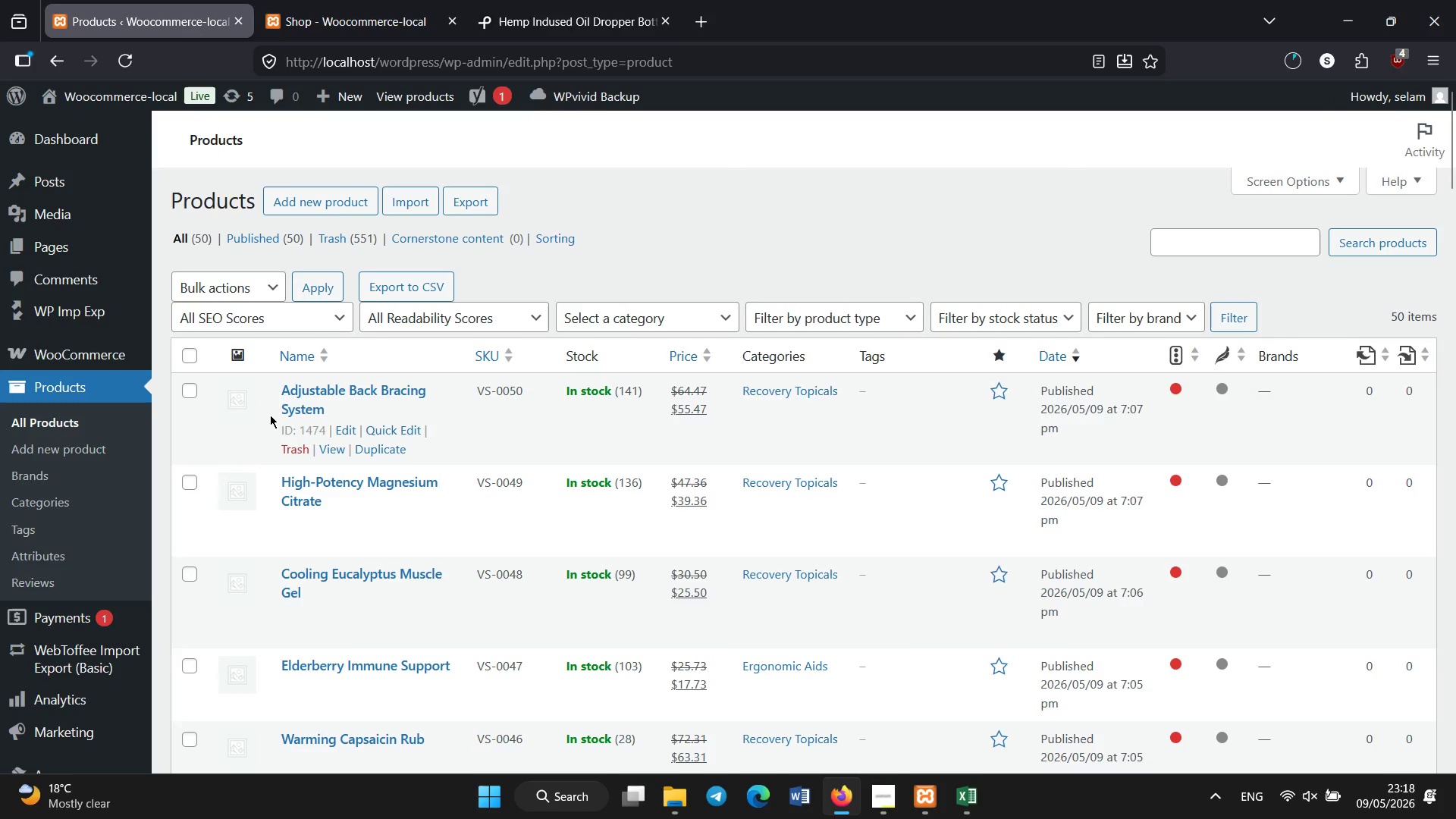 
scroll: coordinate [270, 415], scroll_direction: down, amount: 4.0
 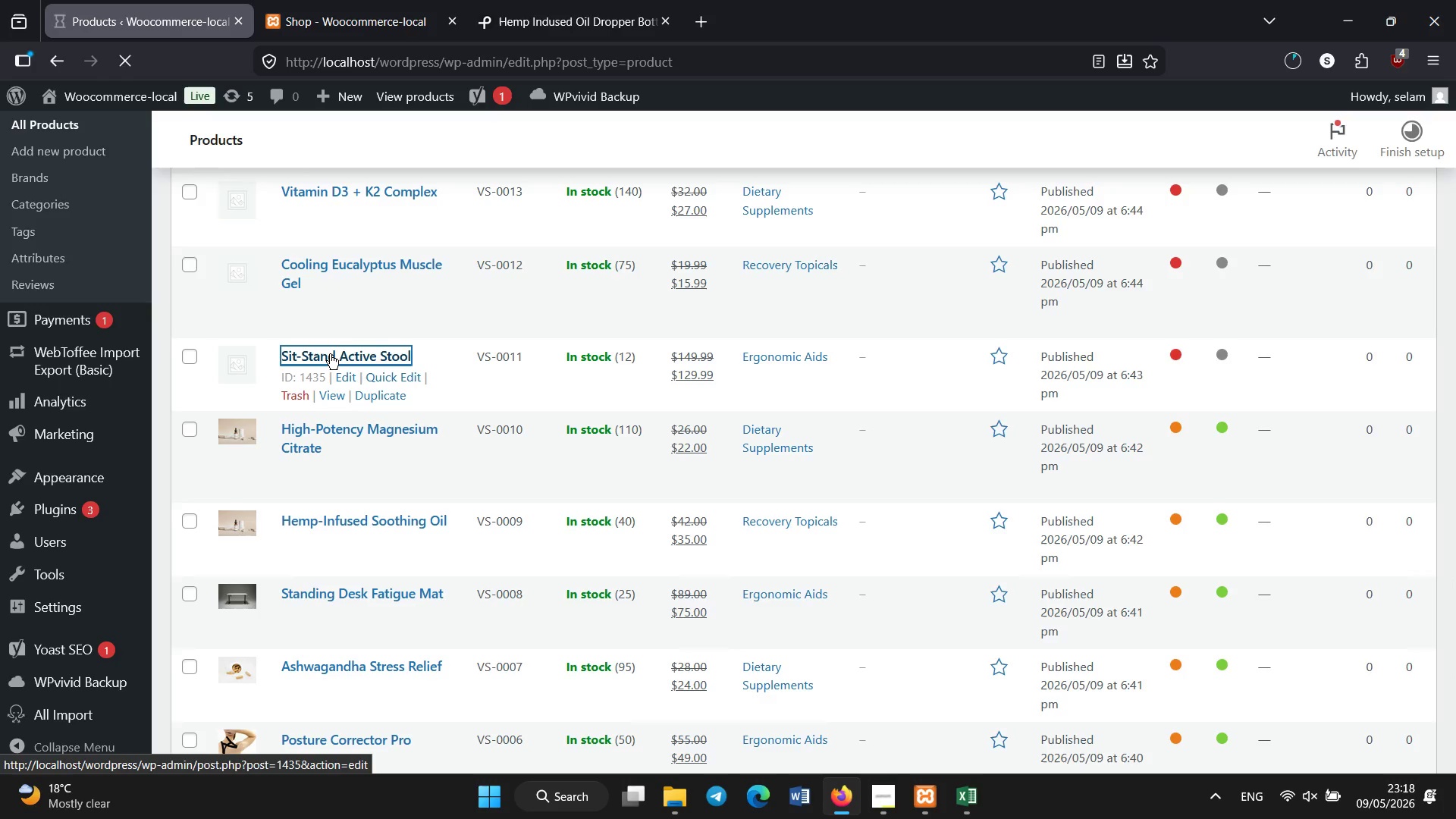 
wait(12.22)
 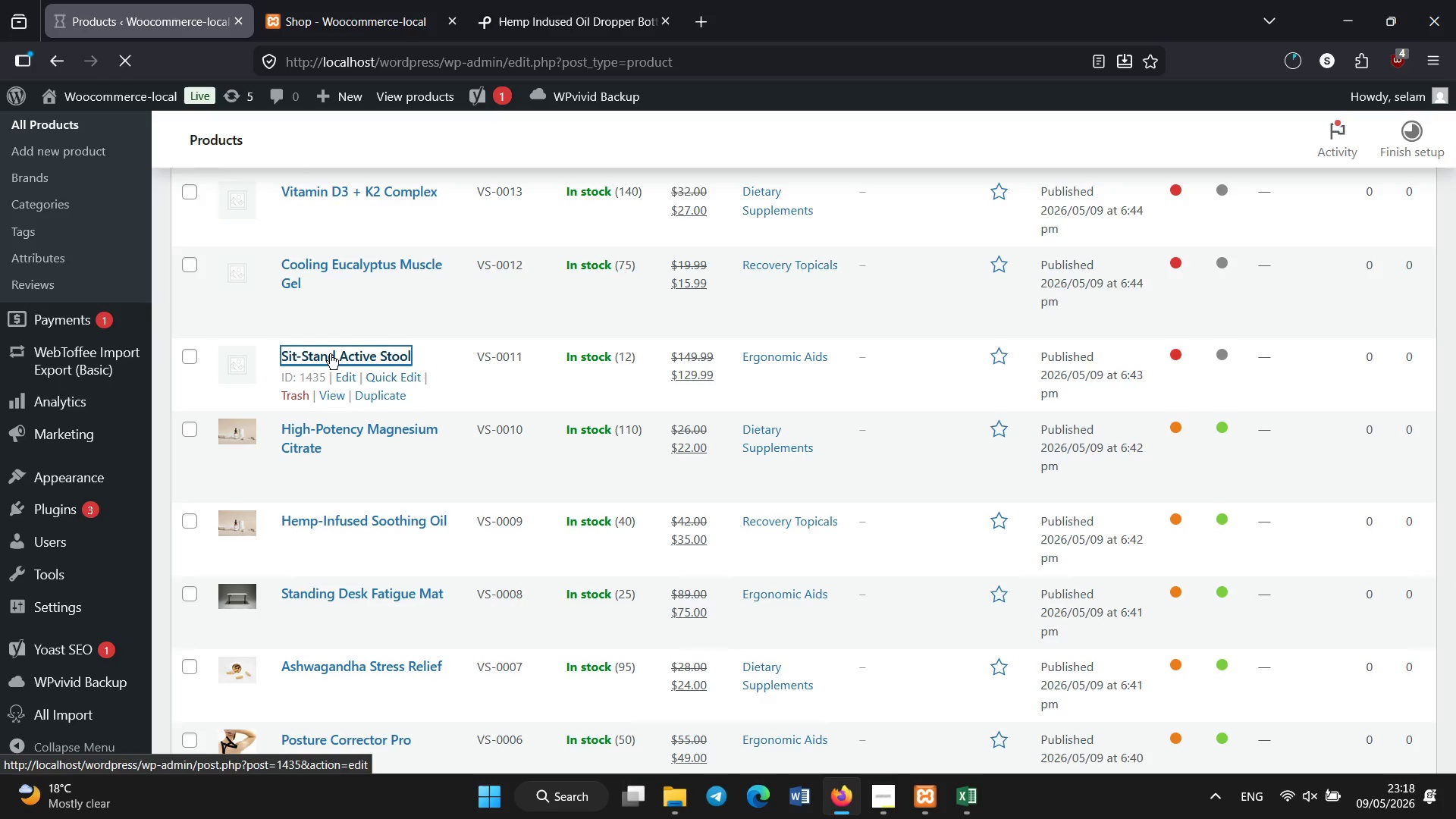 
scroll: coordinate [342, 613], scroll_direction: down, amount: 6.0
 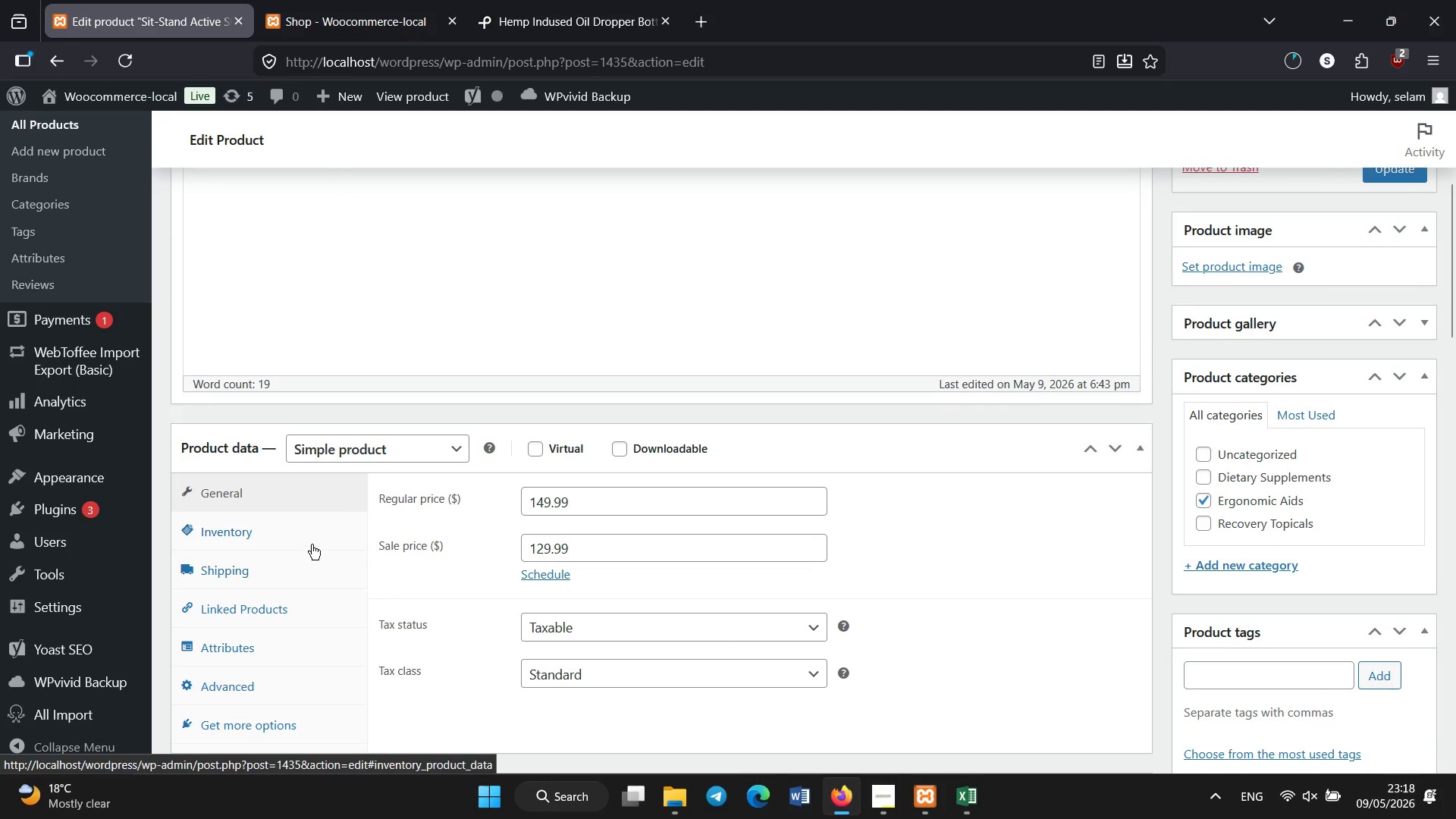 
left_click([312, 544])
 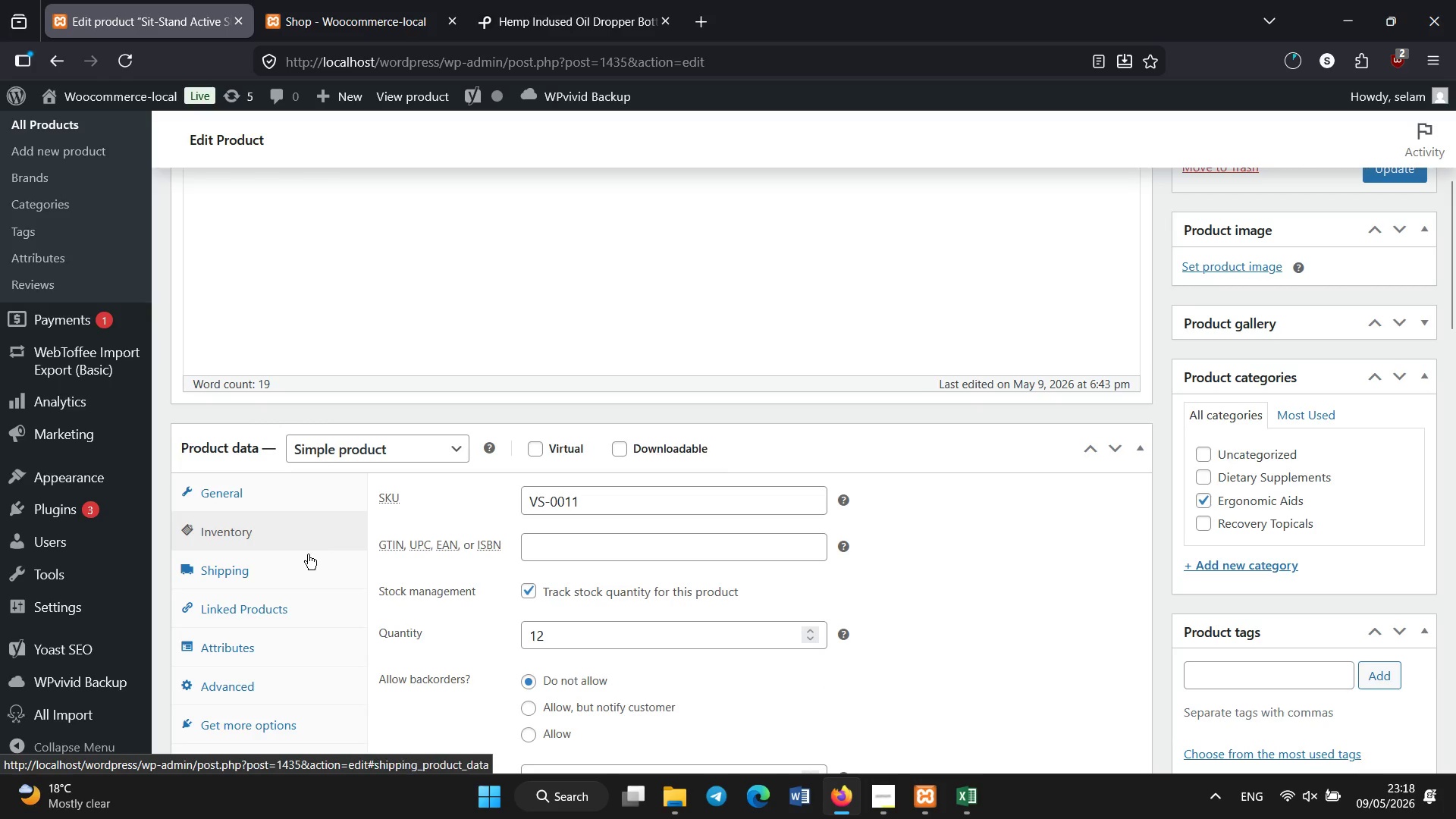 
left_click([304, 566])
 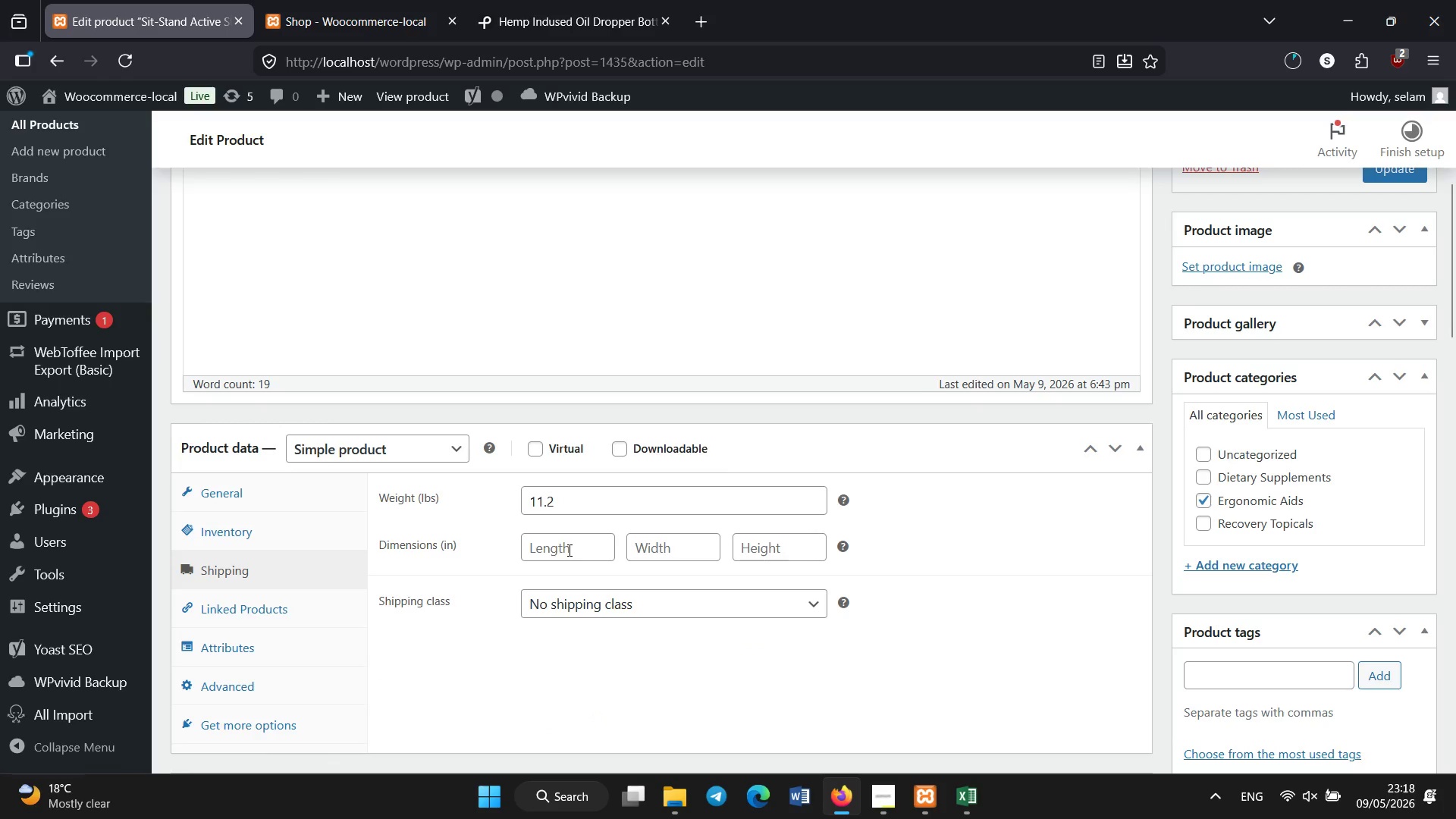 
scroll: coordinate [366, 540], scroll_direction: none, amount: 0.0
 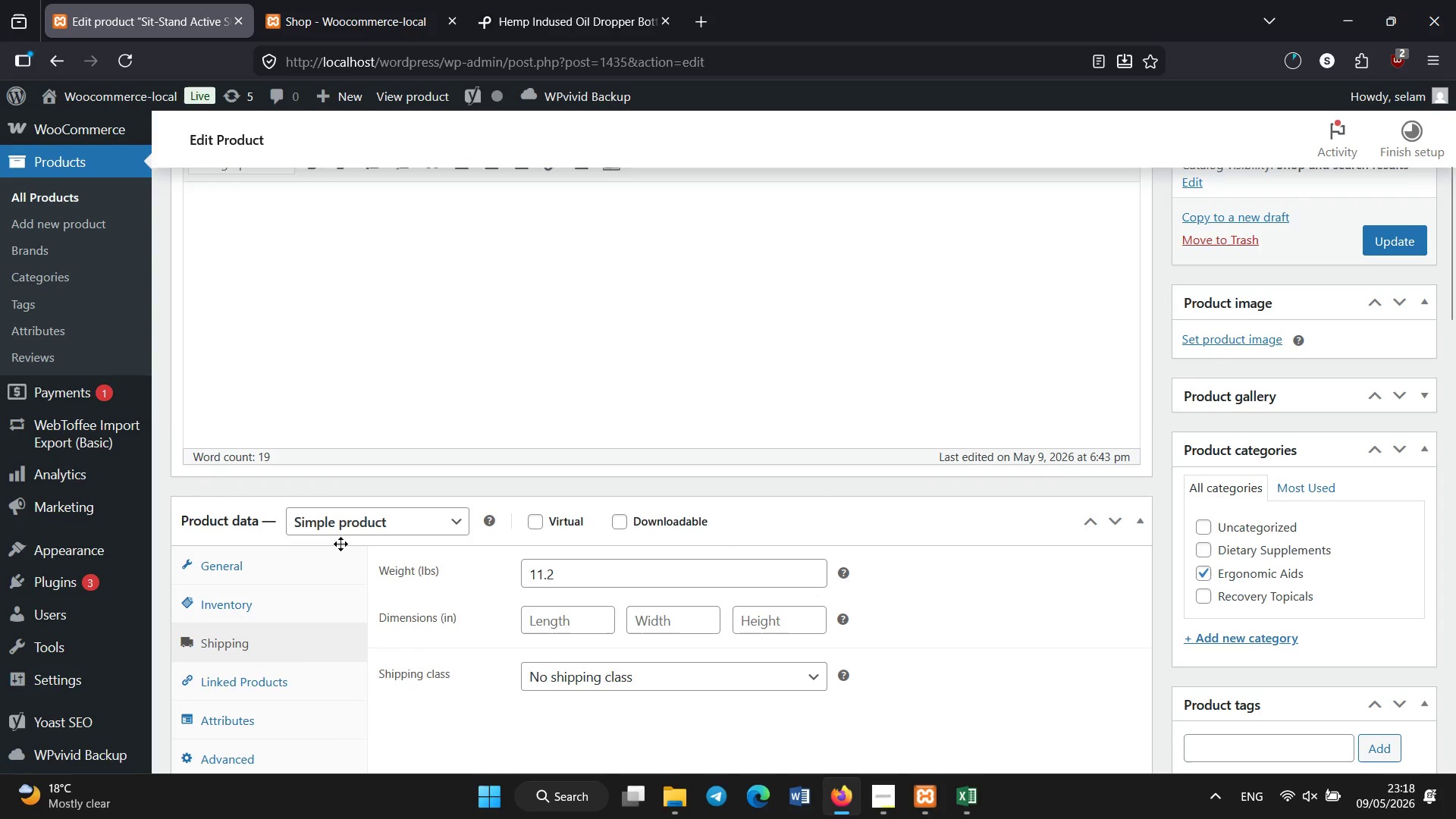 
mouse_move([336, 573])
 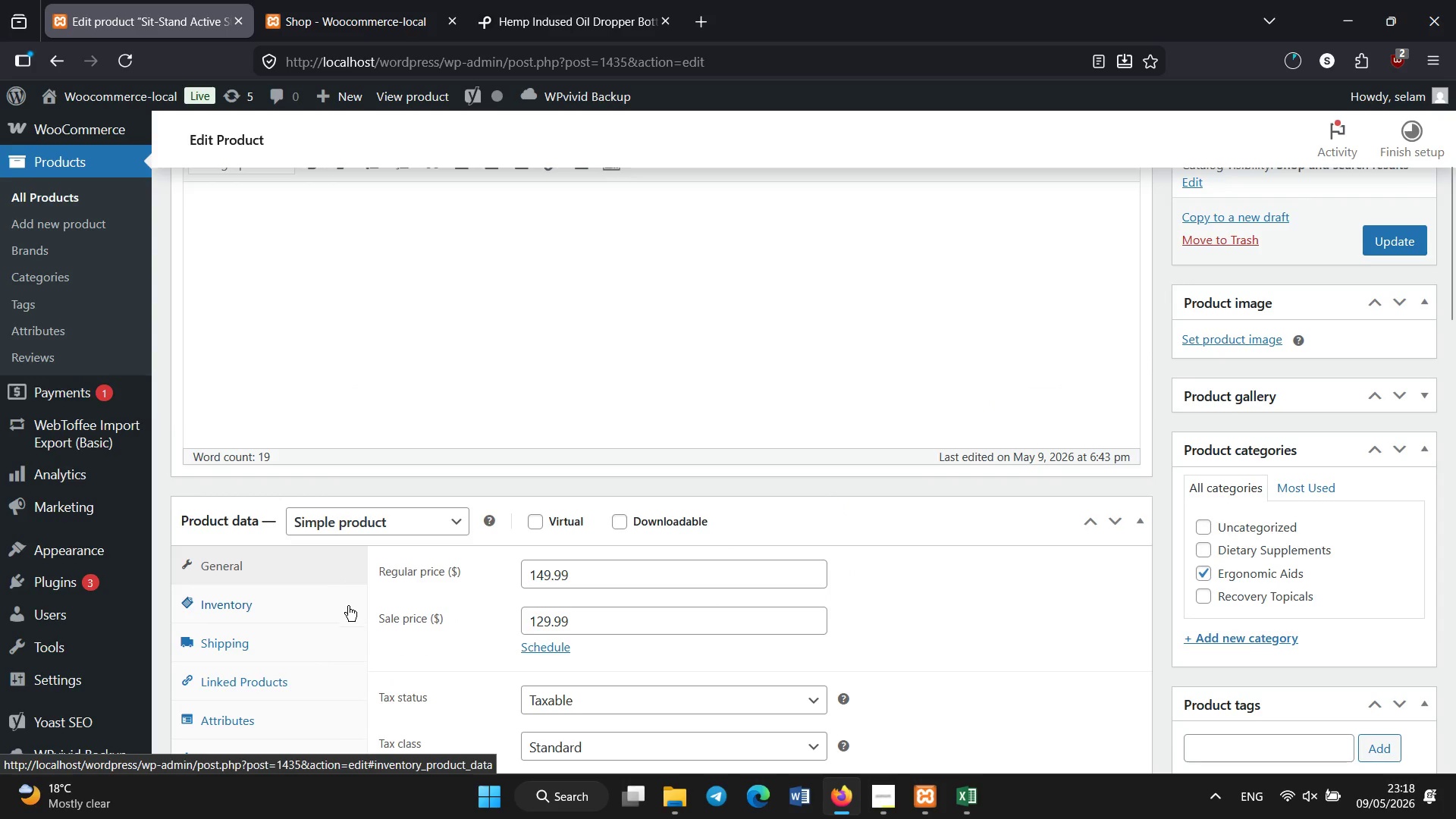 
left_click([349, 605])
 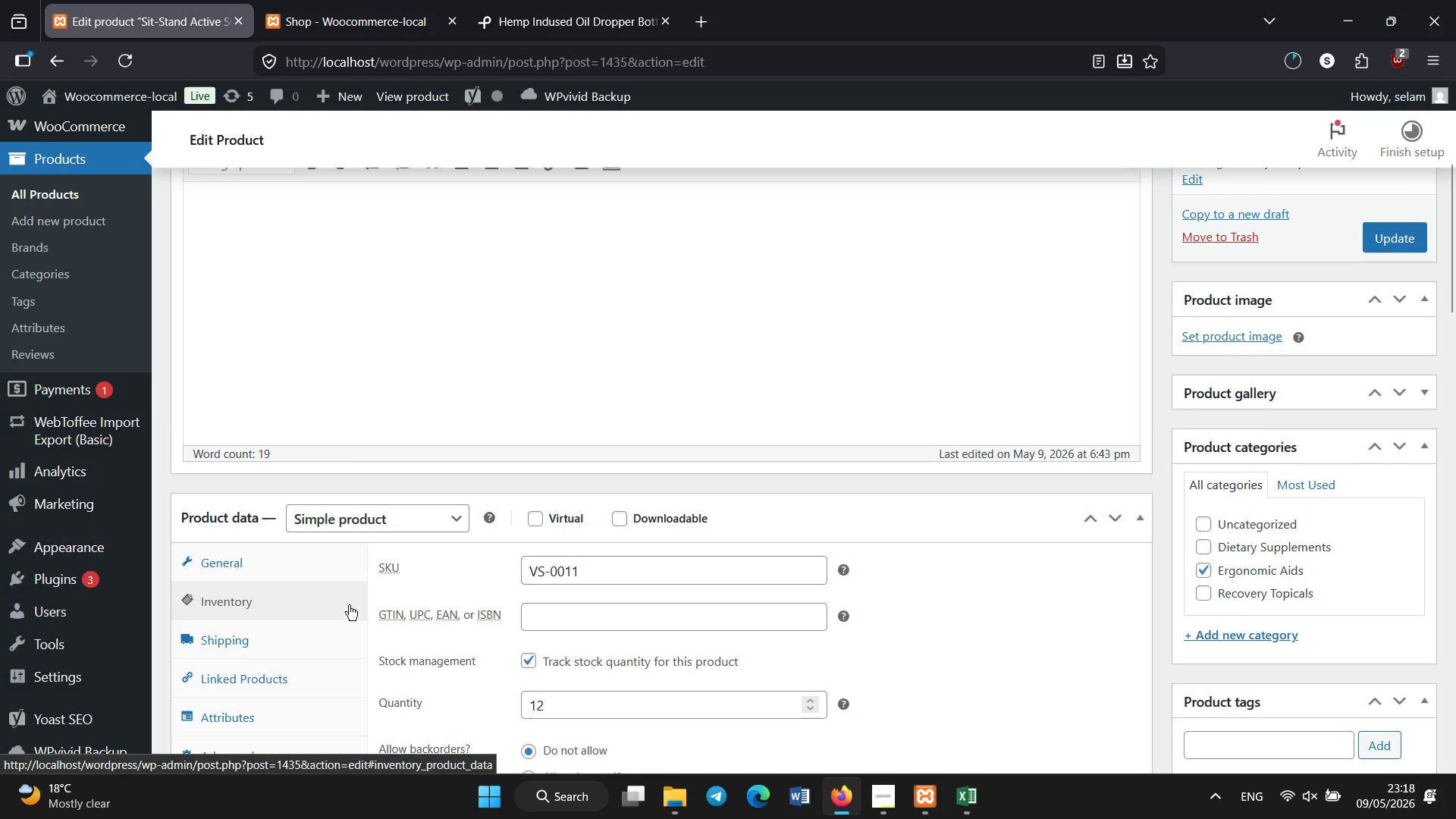 
scroll: coordinate [349, 605], scroll_direction: none, amount: 0.0
 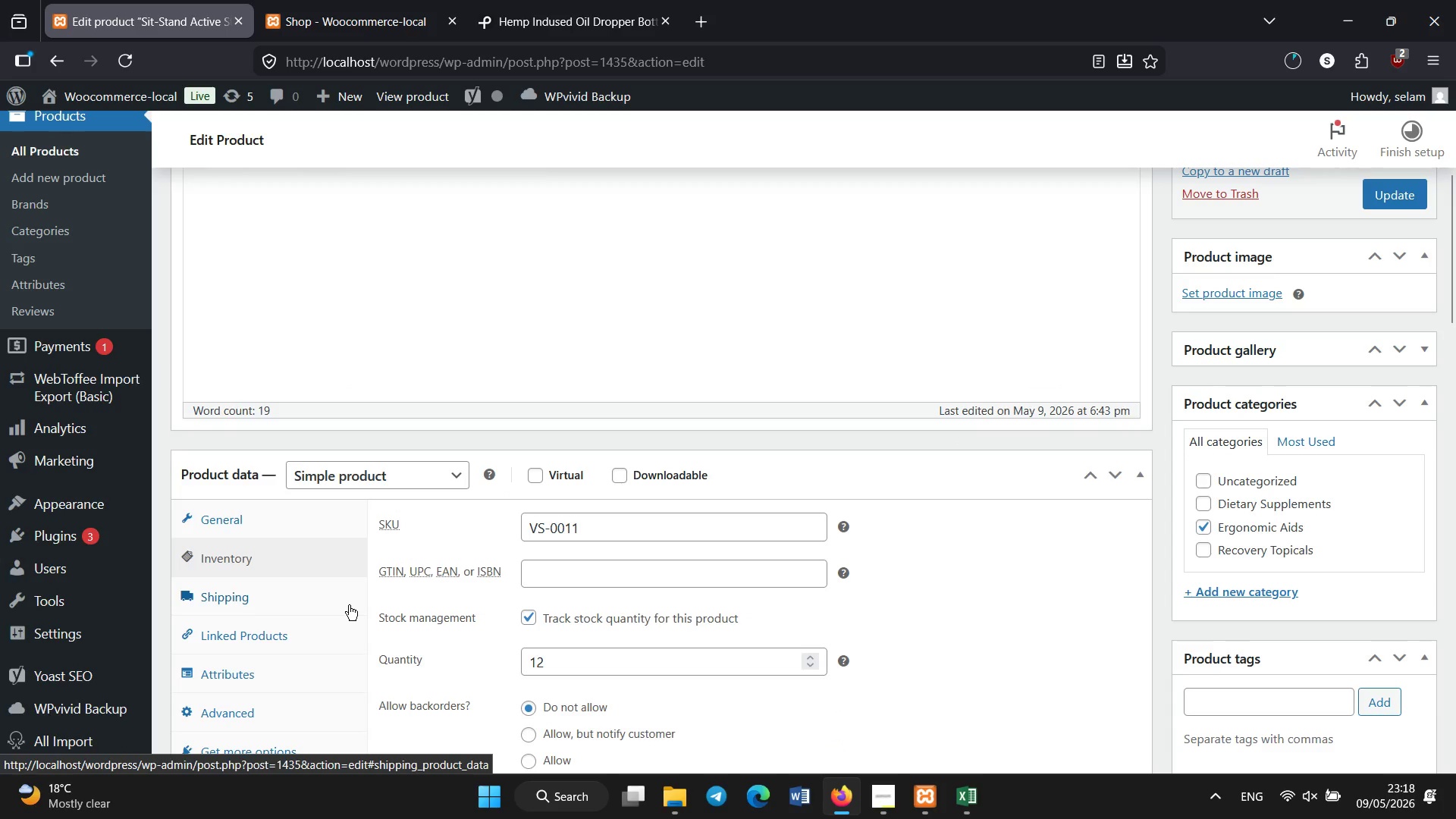 
scroll: coordinate [349, 605], scroll_direction: down, amount: 1.0
 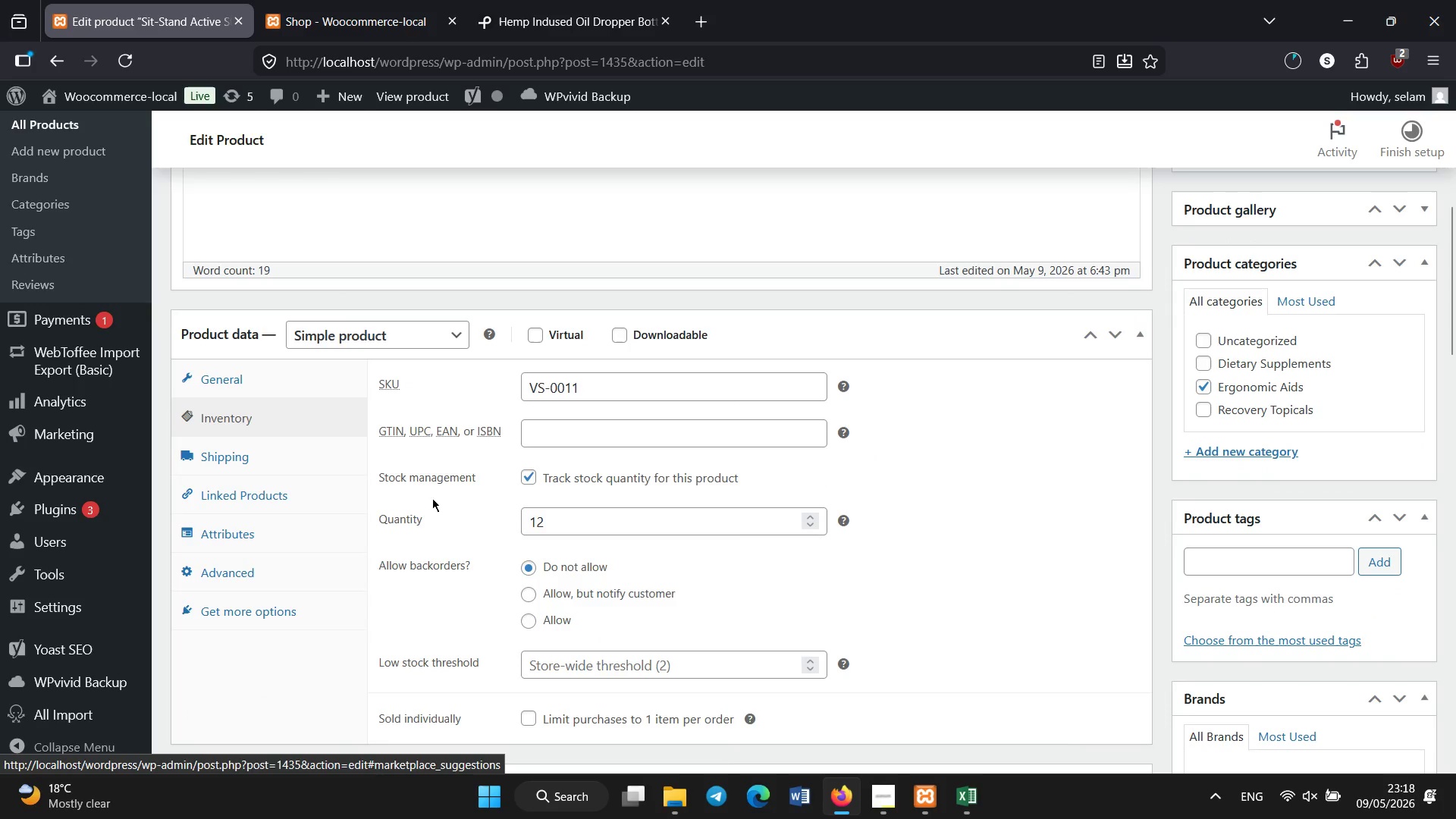 
left_click([352, 452])
 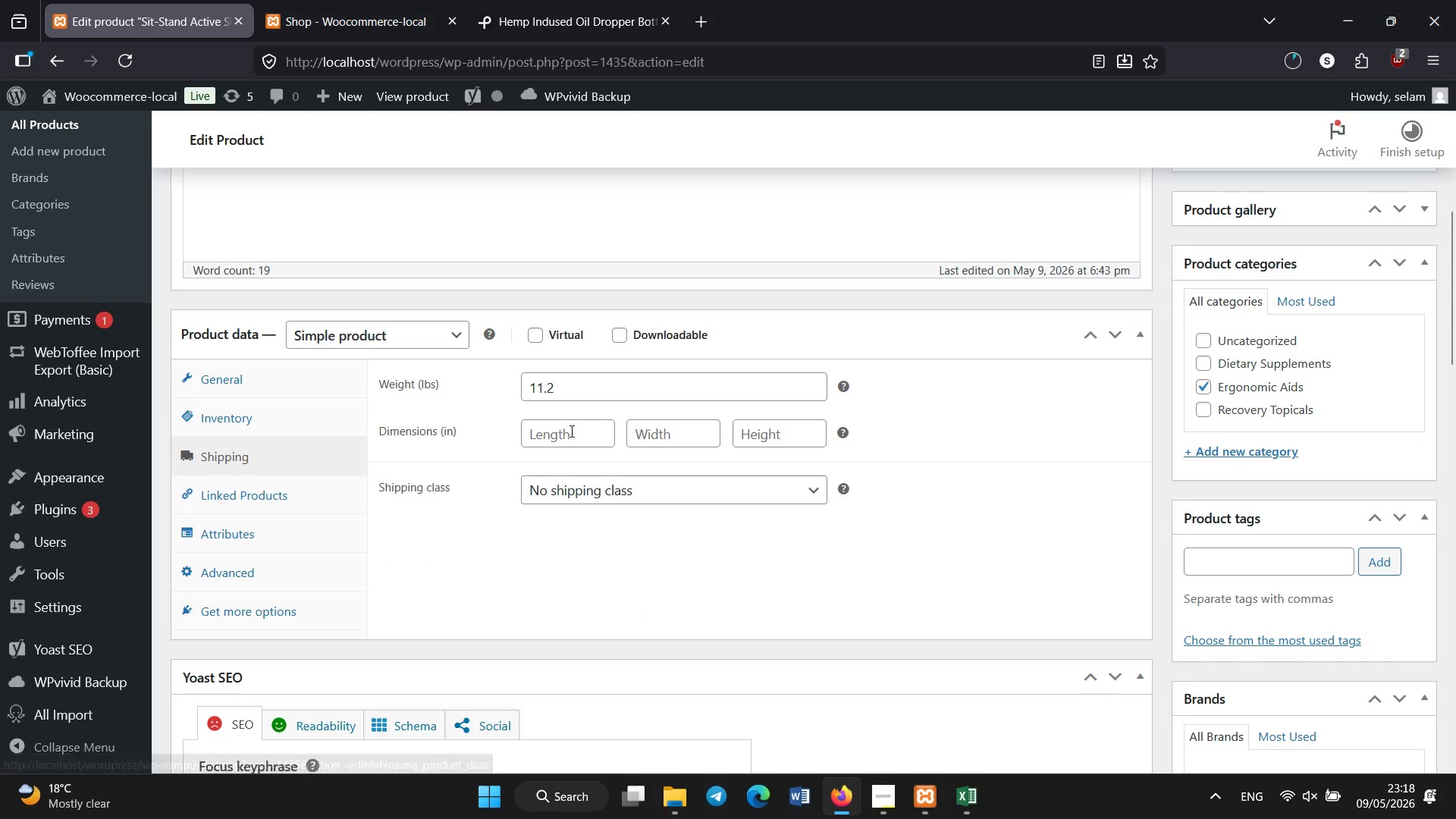 
left_click([566, 431])
 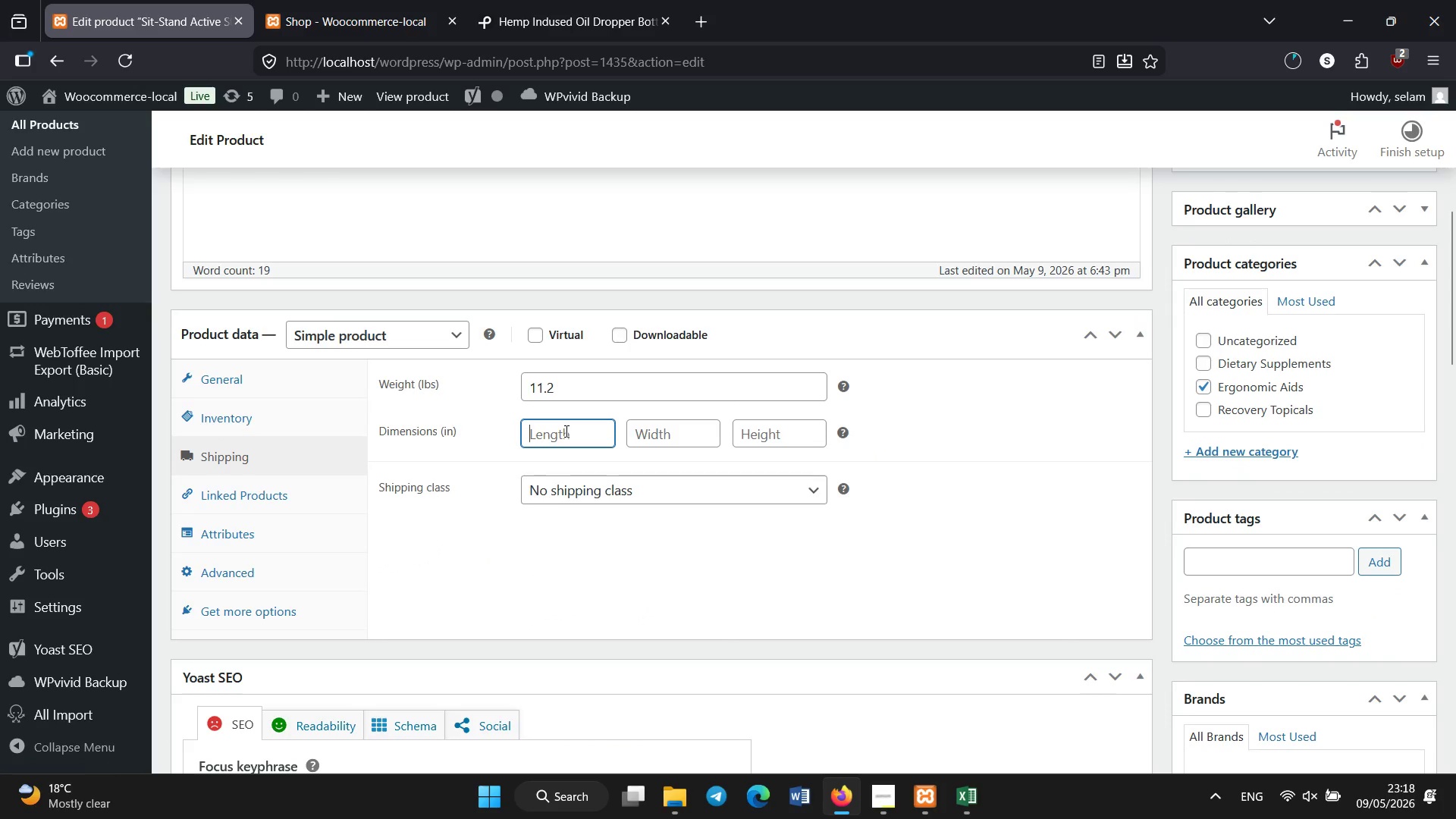 
key(Numpad4)
 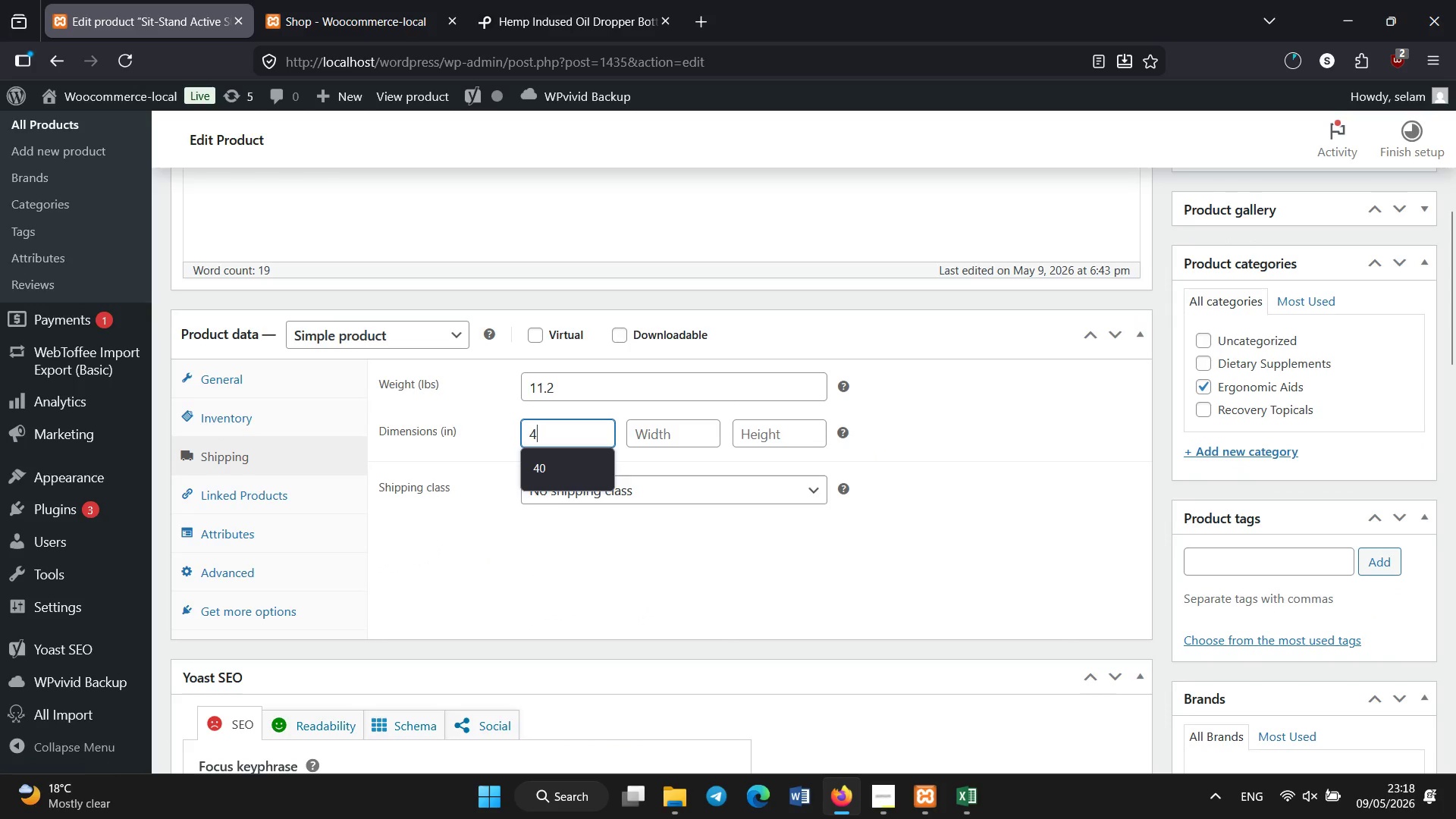 
key(Numpad5)
 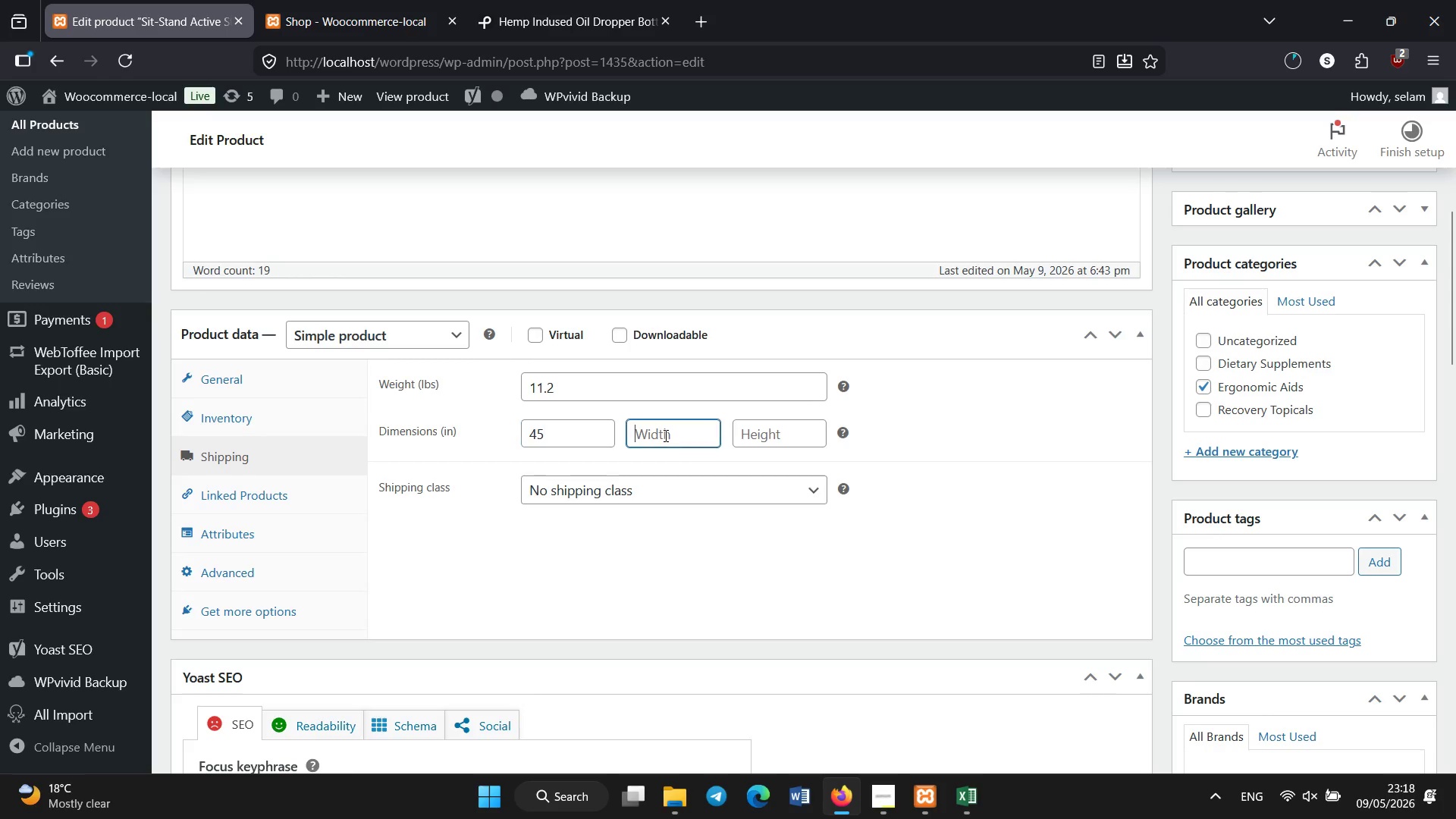 
key(Numpad4)
 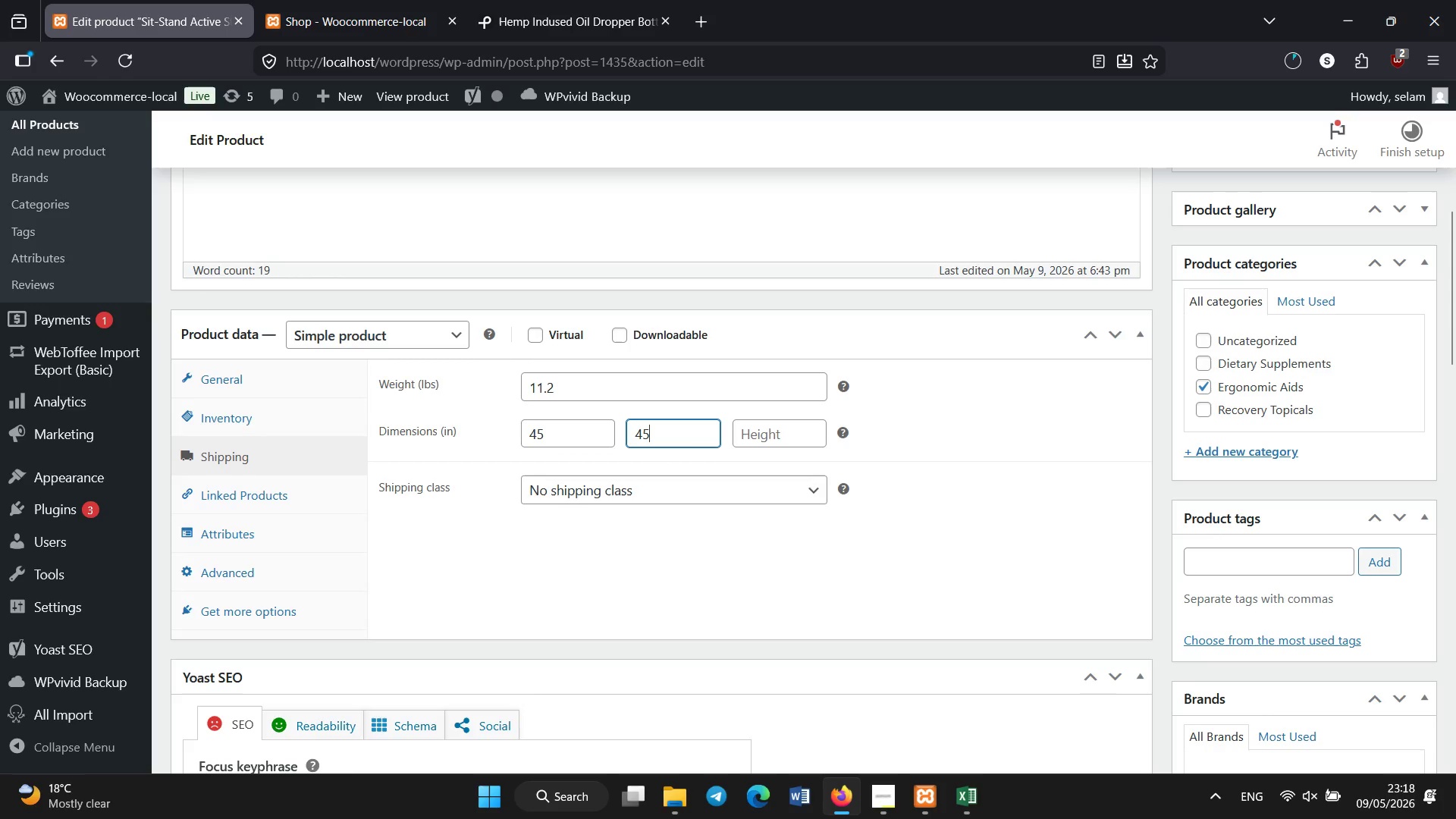 
key(Numpad5)
 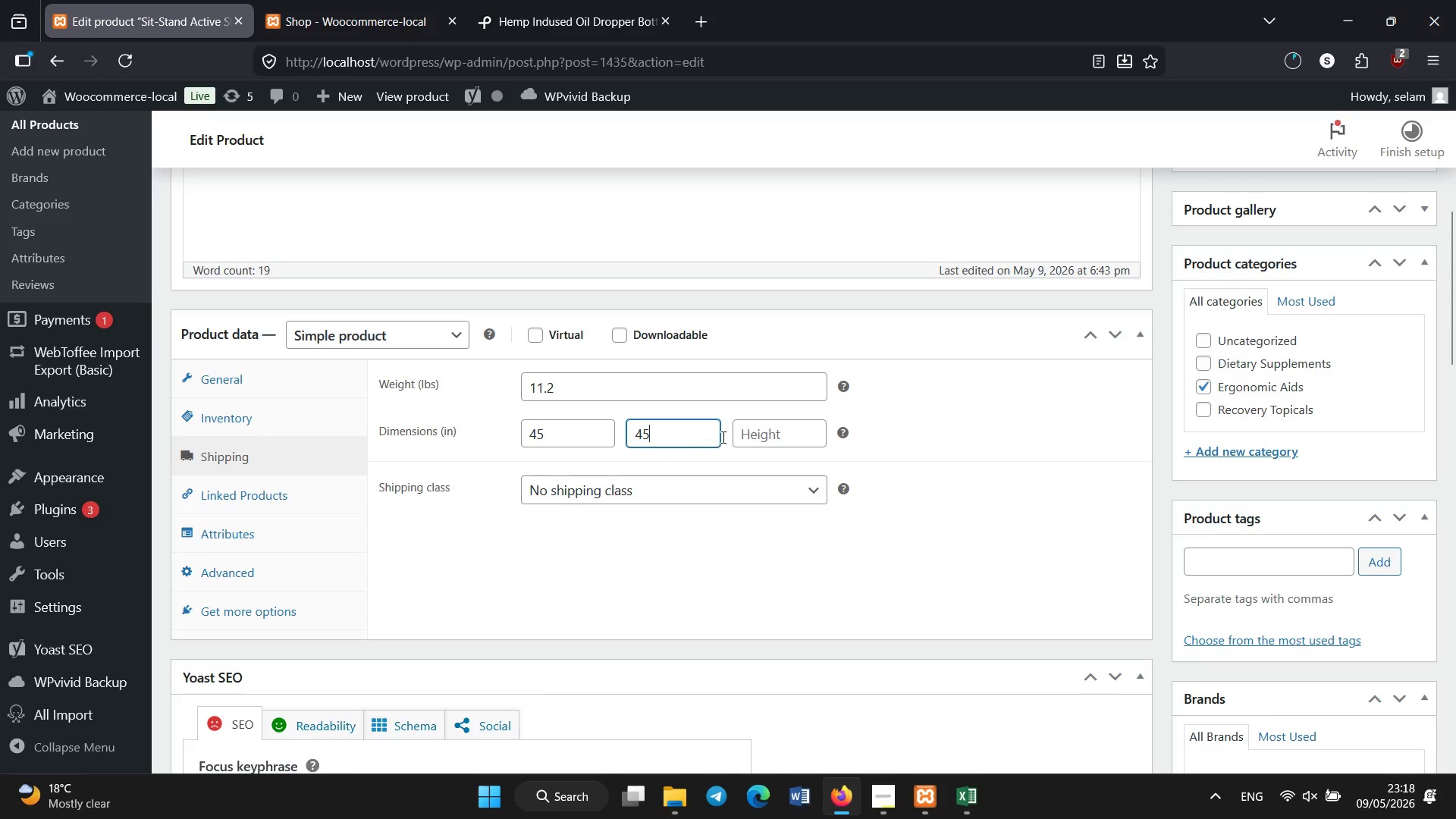 
left_click([765, 431])
 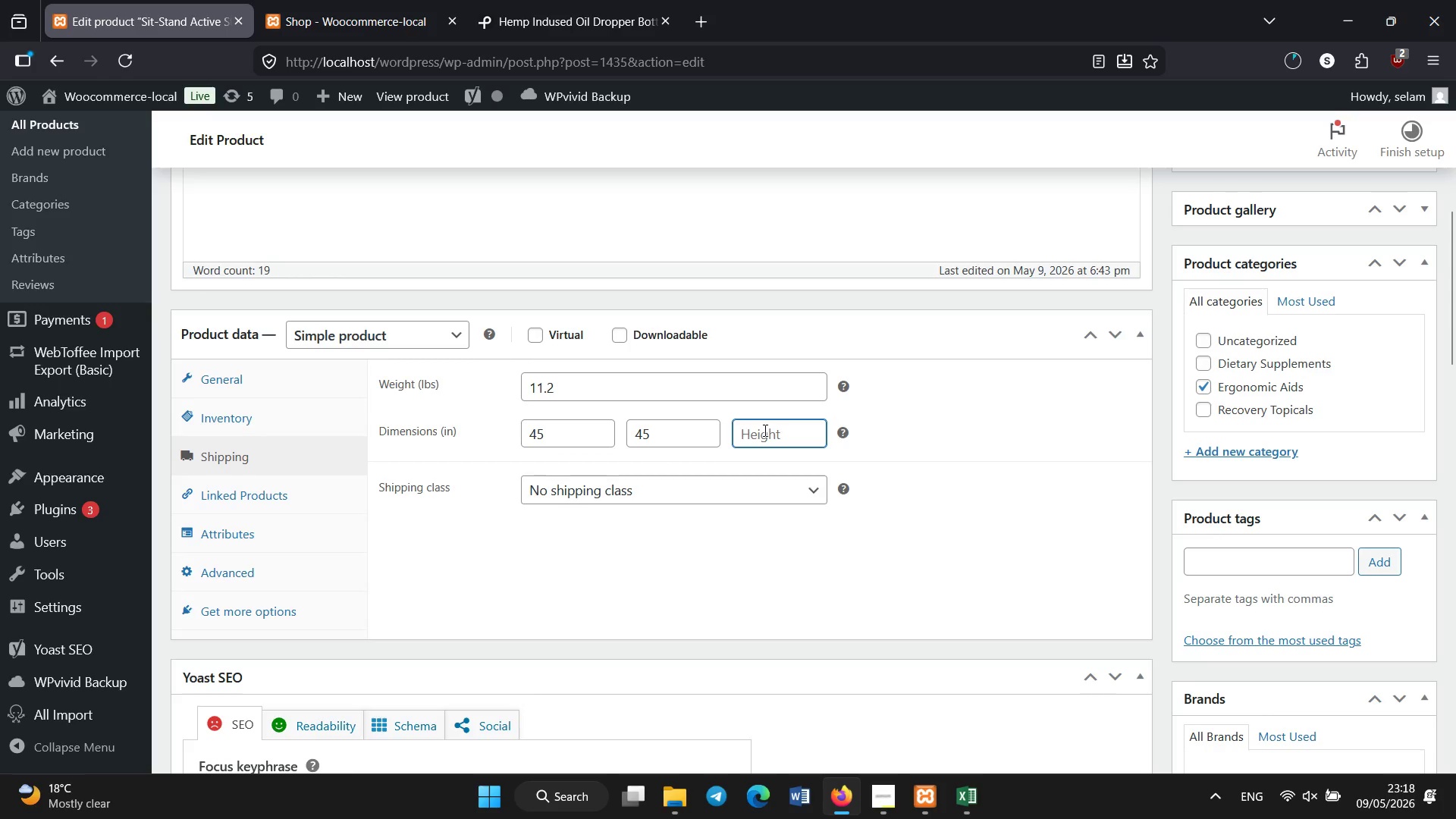 
key(Numpad6)
 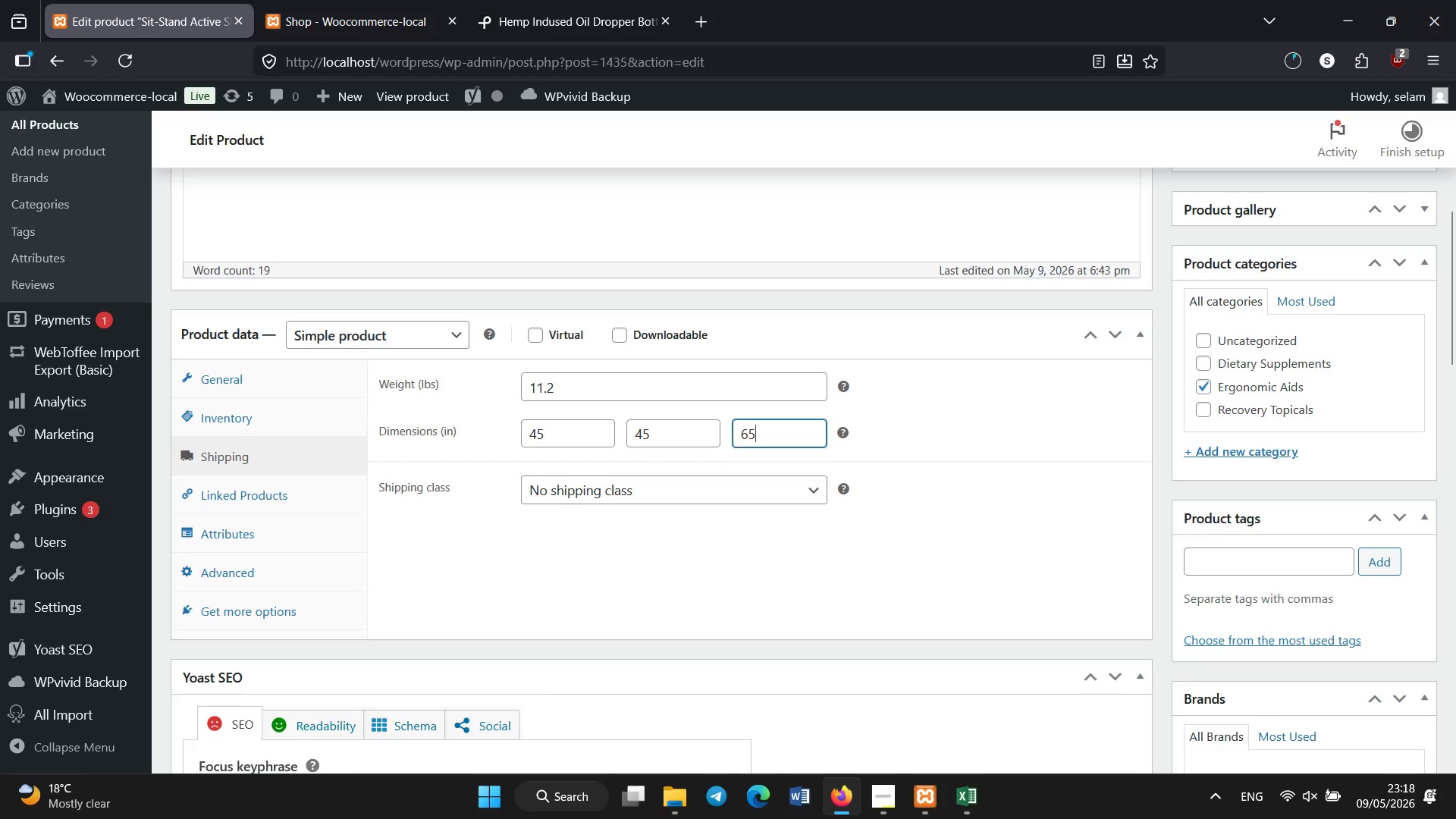 
key(Numpad5)
 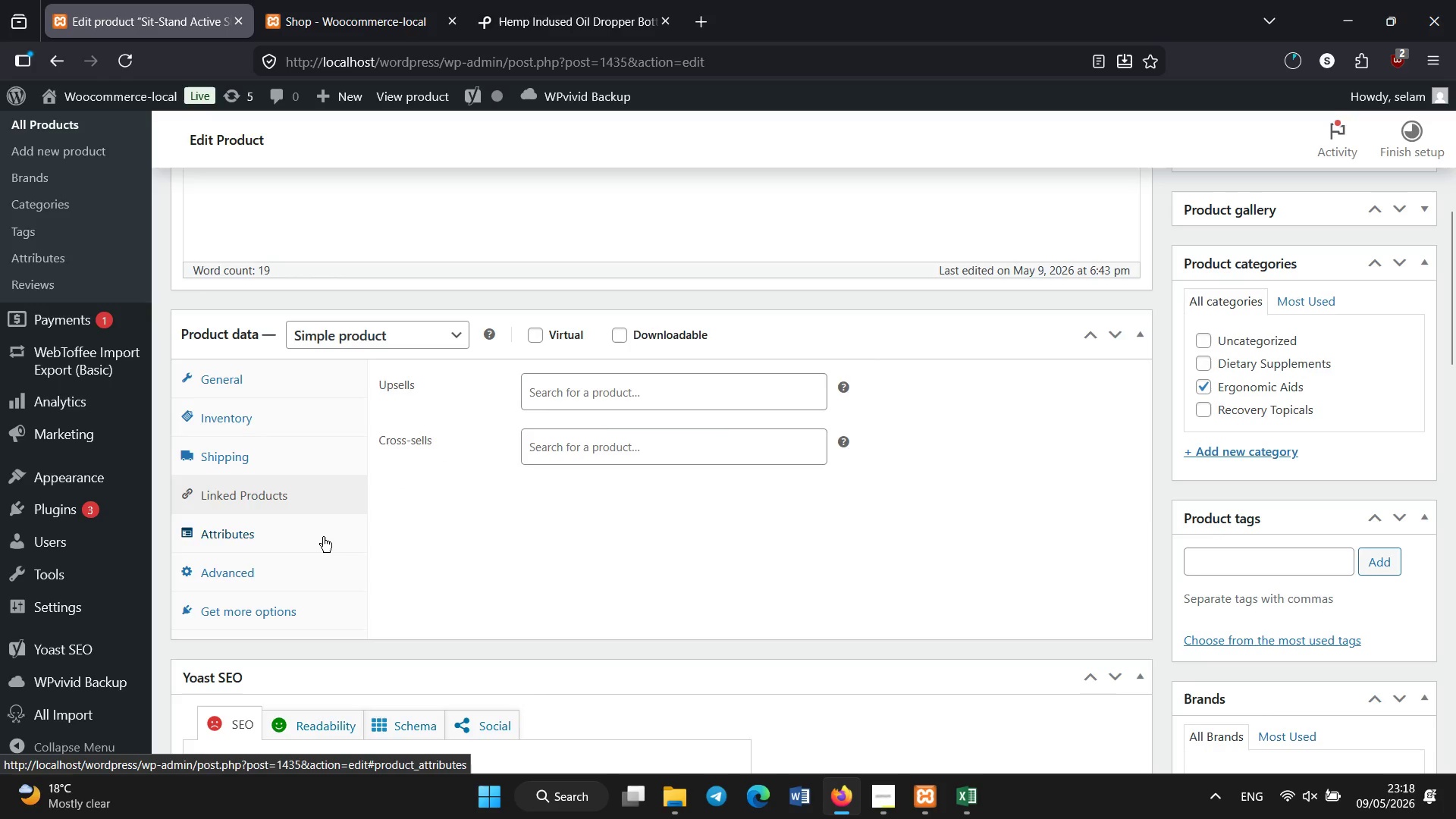 
left_click([343, 569])
 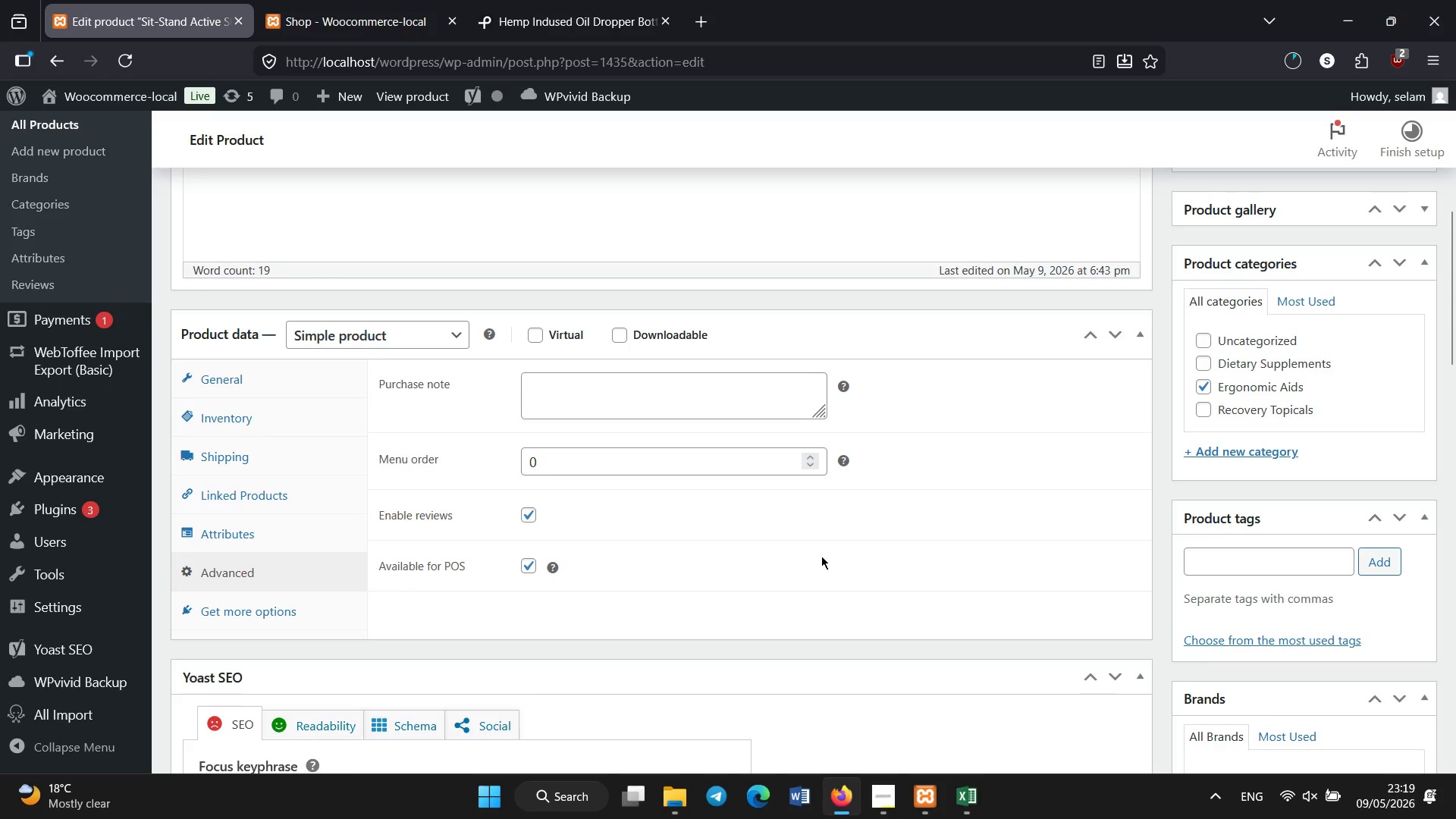 
scroll: coordinate [821, 556], scroll_direction: none, amount: 0.0
 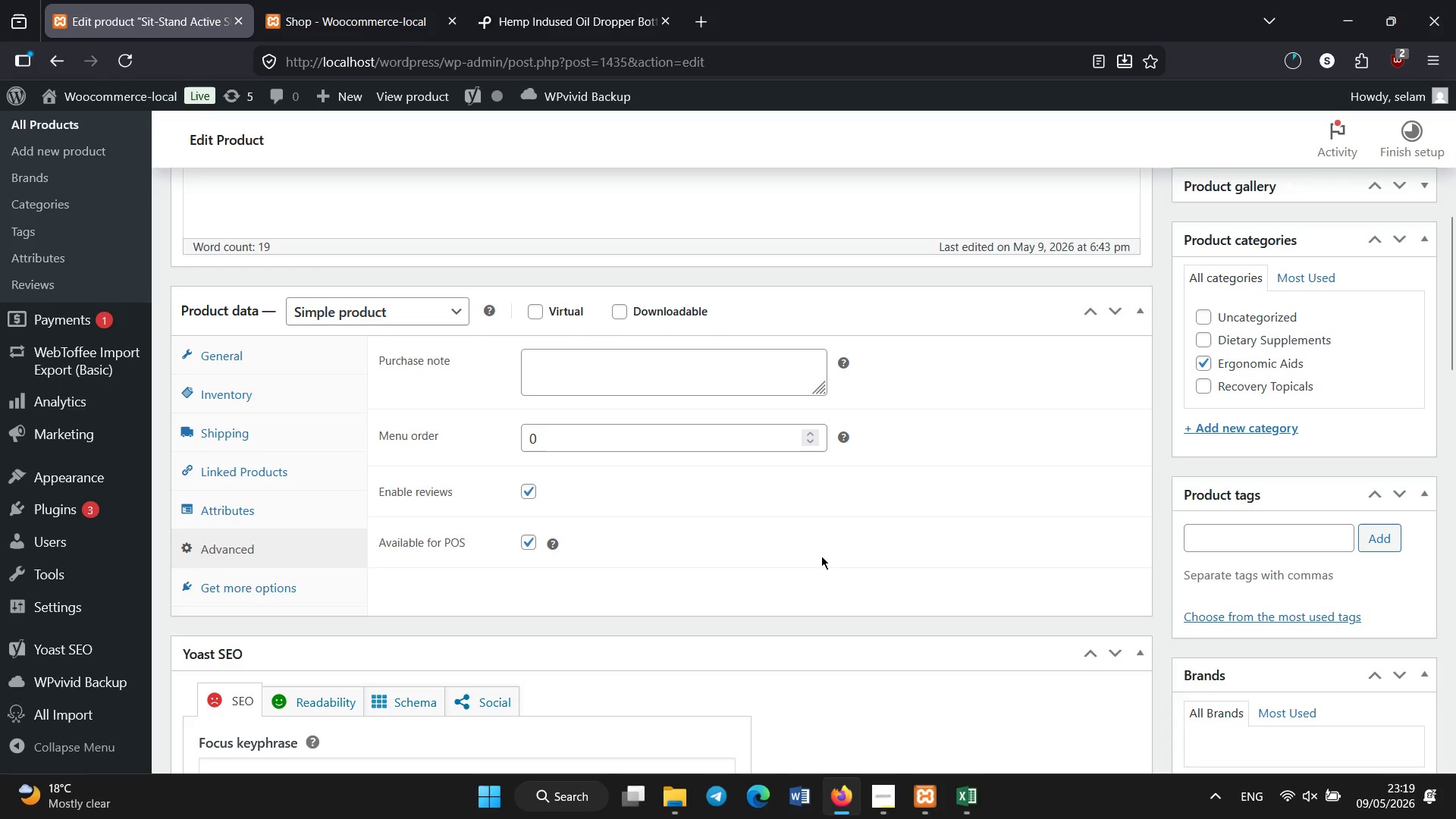 
scroll: coordinate [821, 556], scroll_direction: down, amount: 1.0
 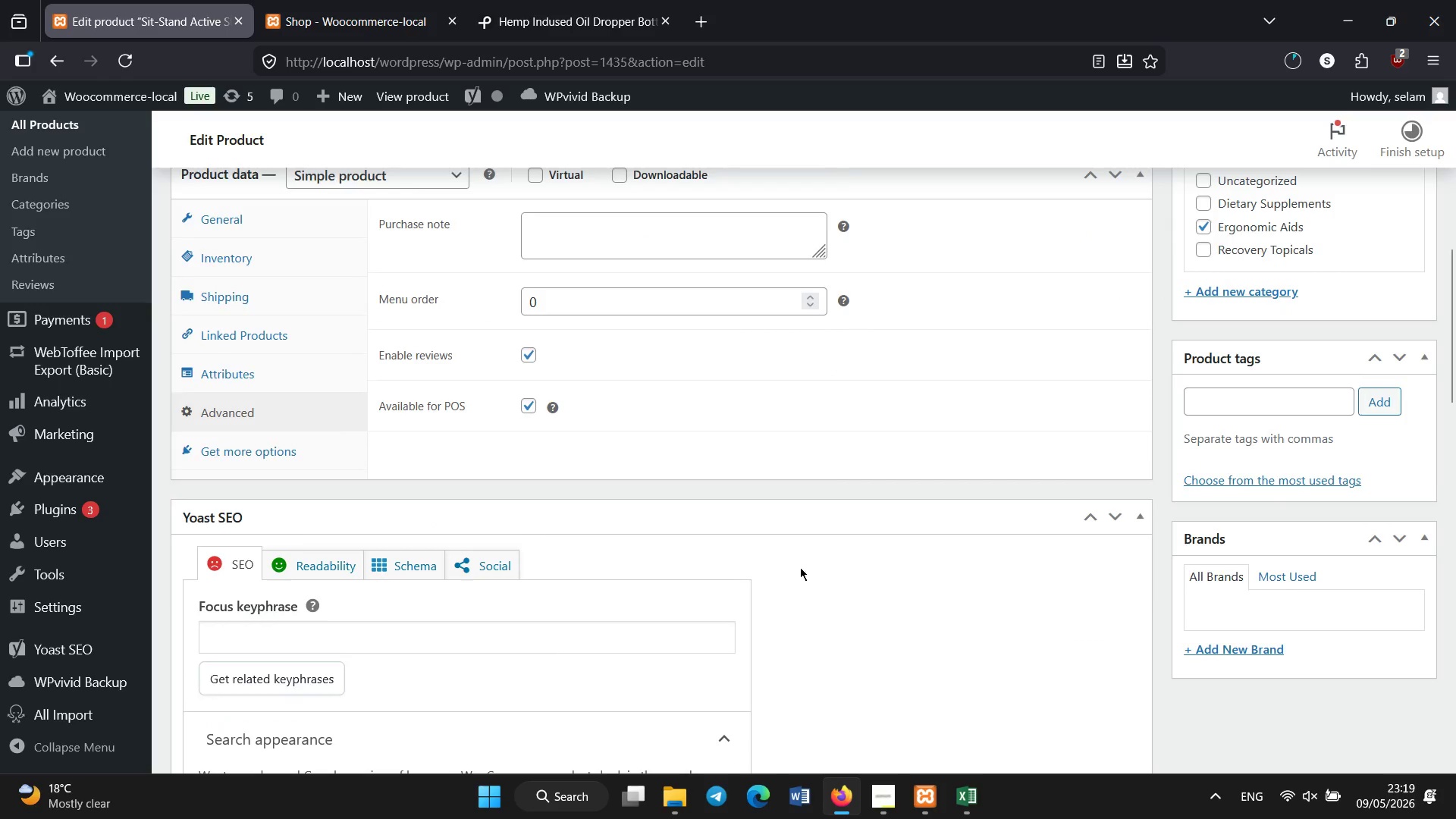 
left_click([456, 526])
 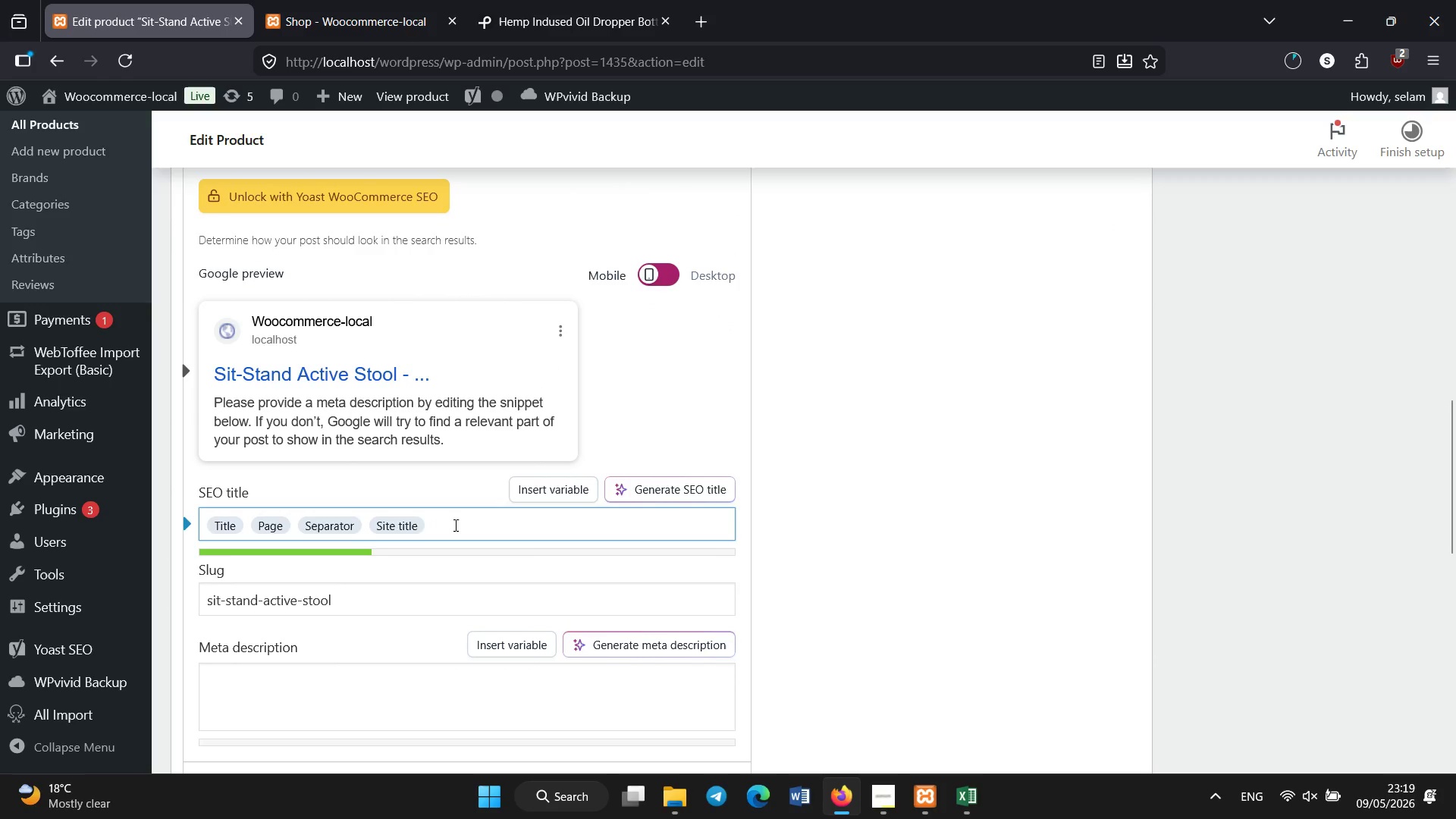 
scroll: coordinate [475, 543], scroll_direction: down, amount: 6.0
 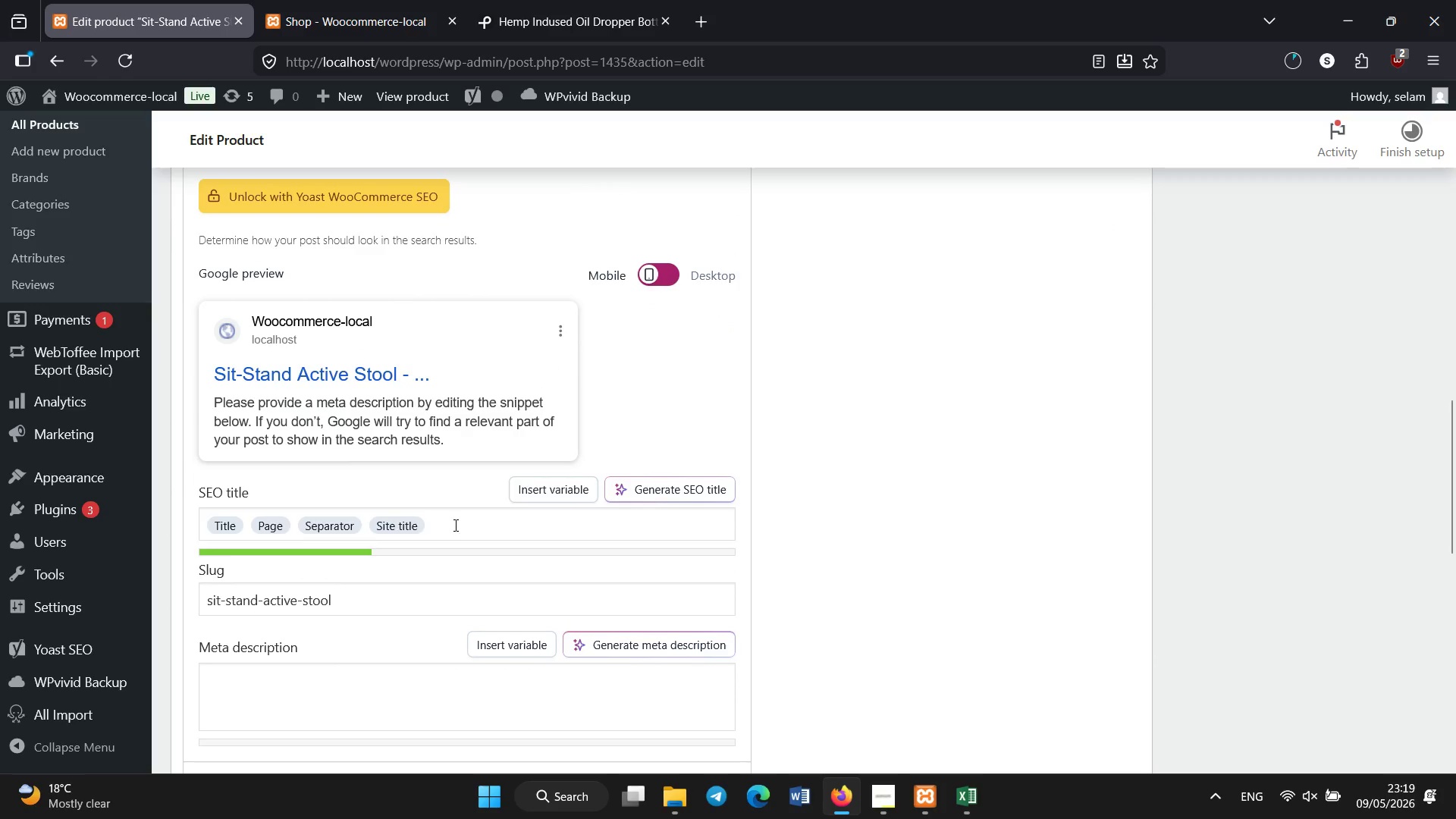 
key(Backspace)
 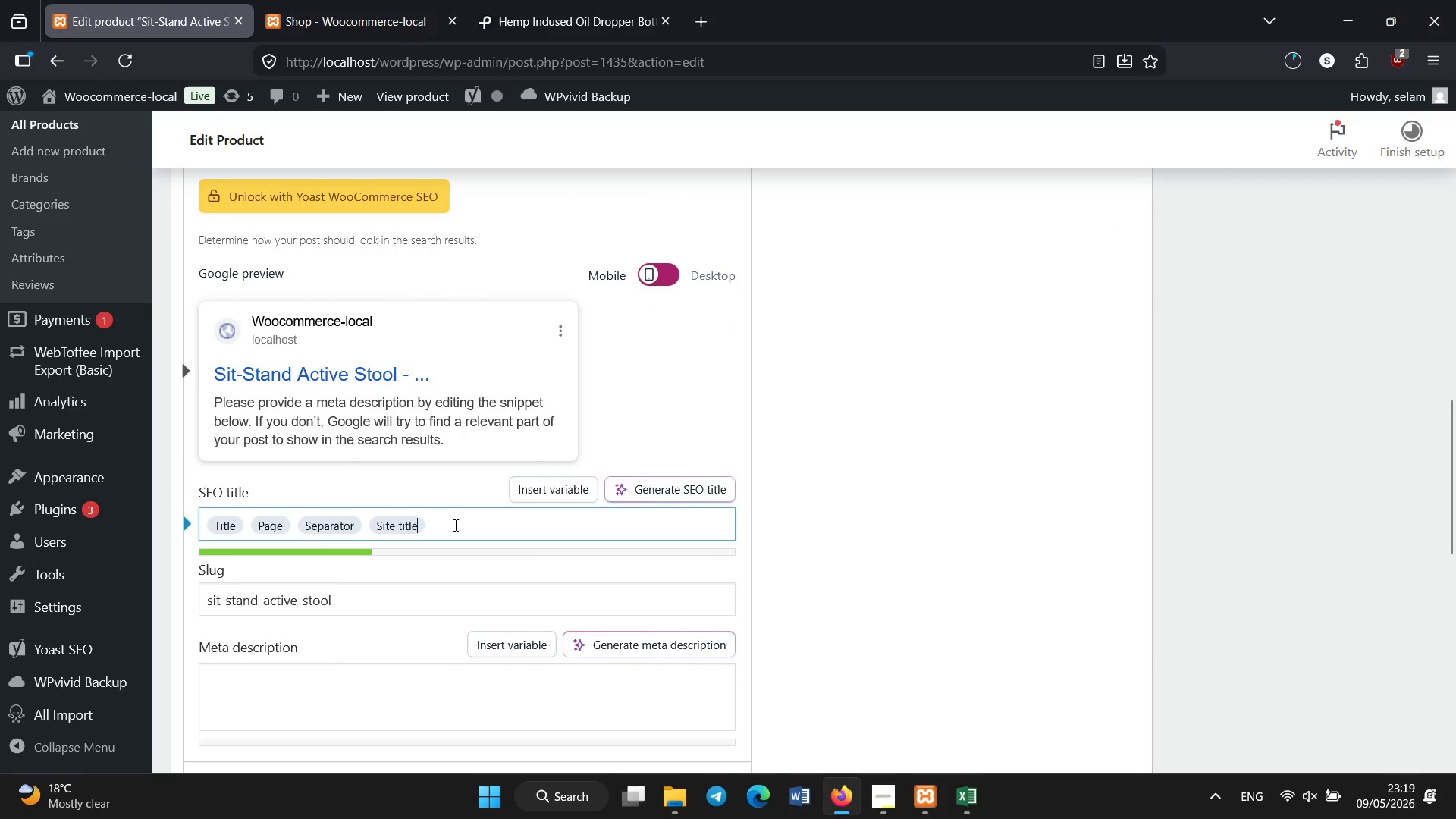 
key(Backspace)
 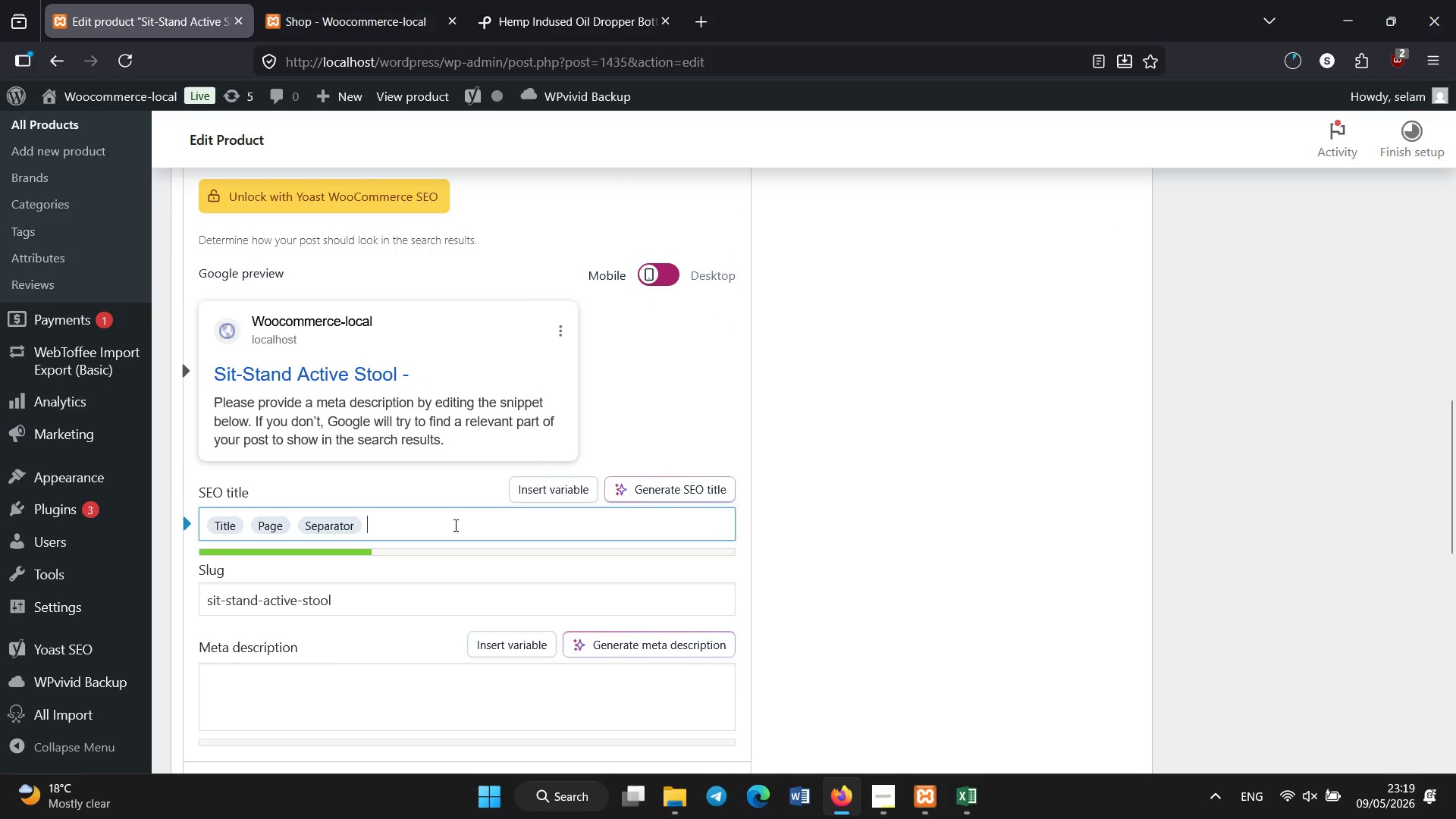 
key(Backspace)
 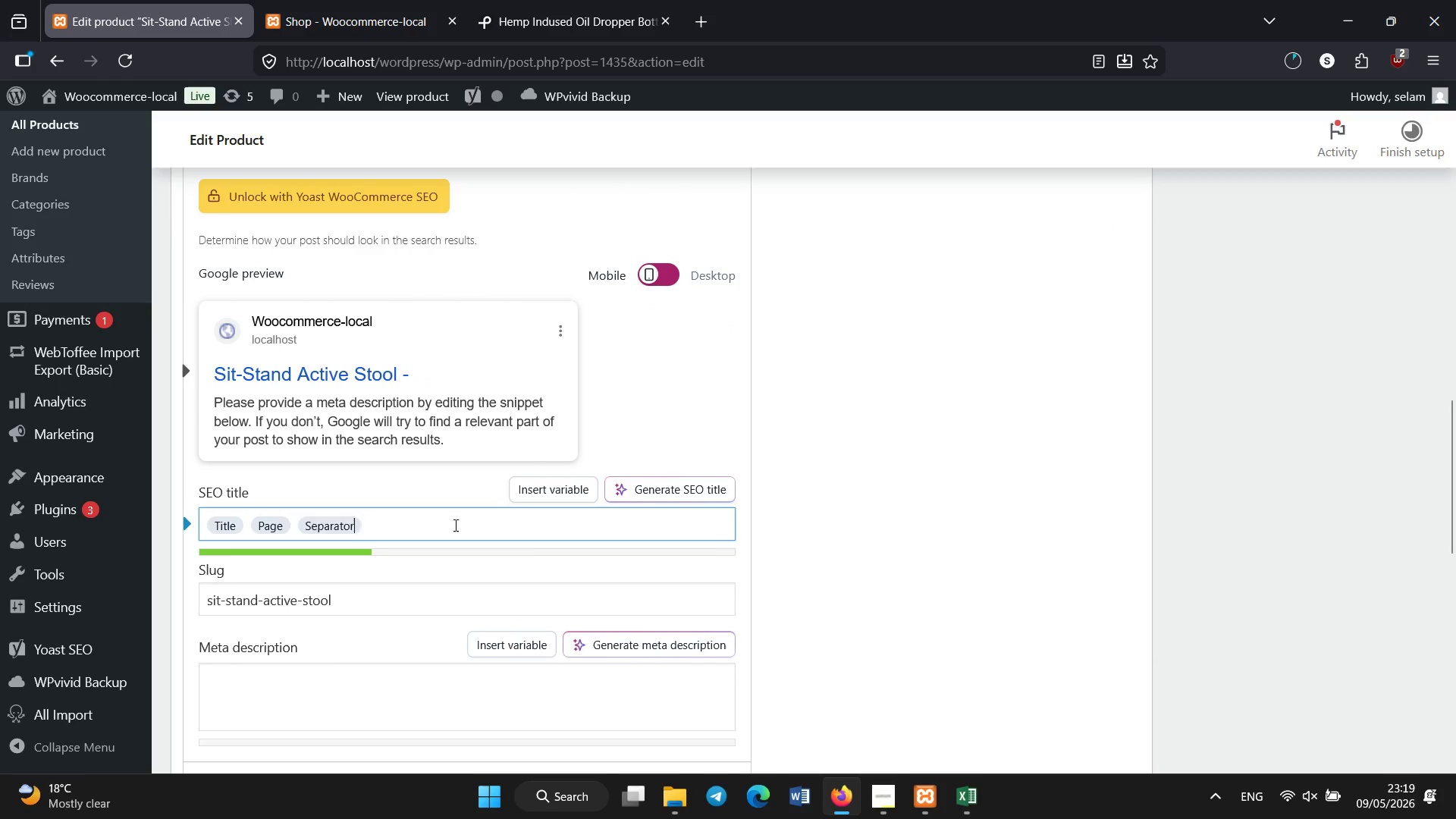 
key(Backspace)
 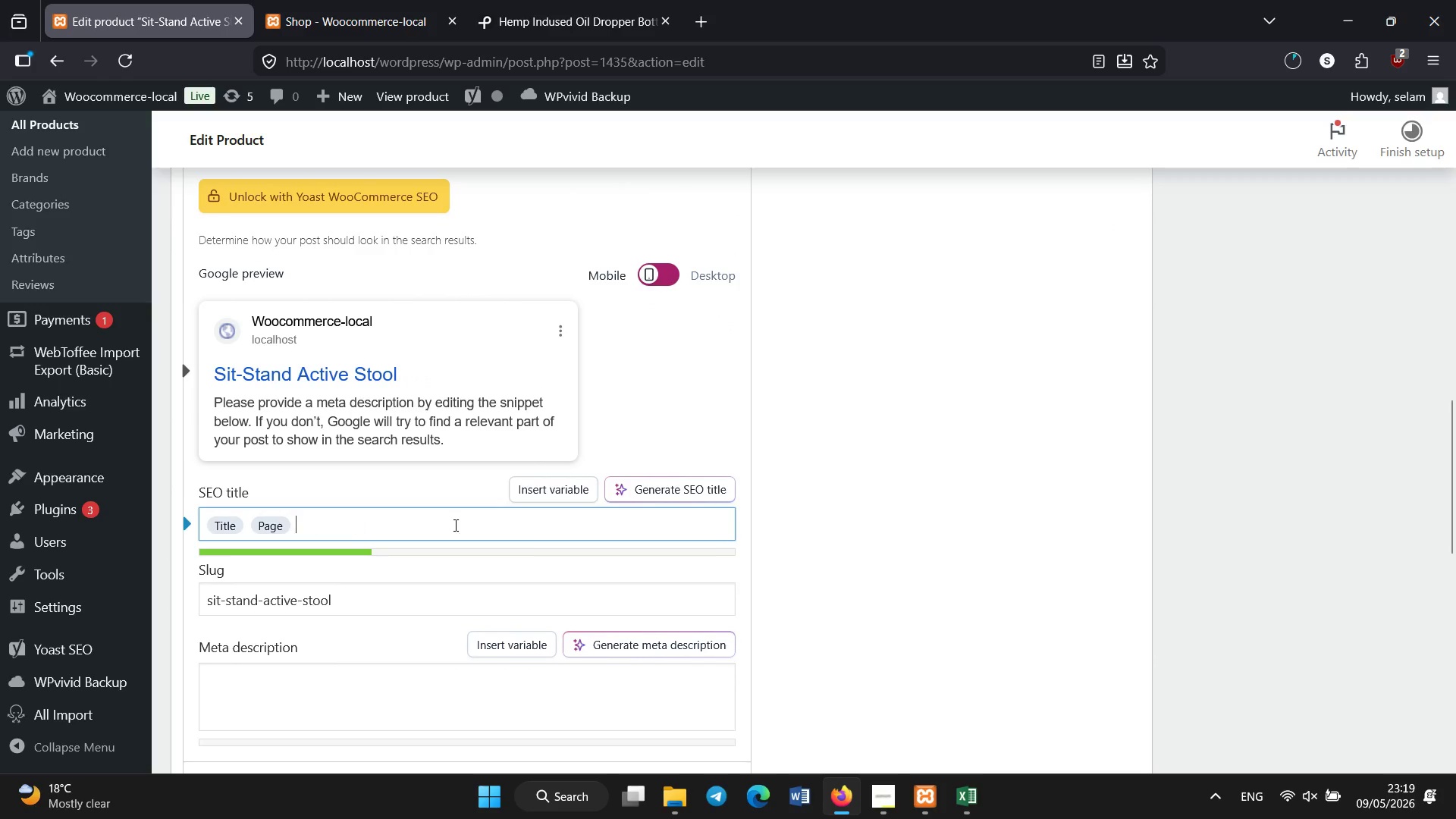 
key(Backspace)
 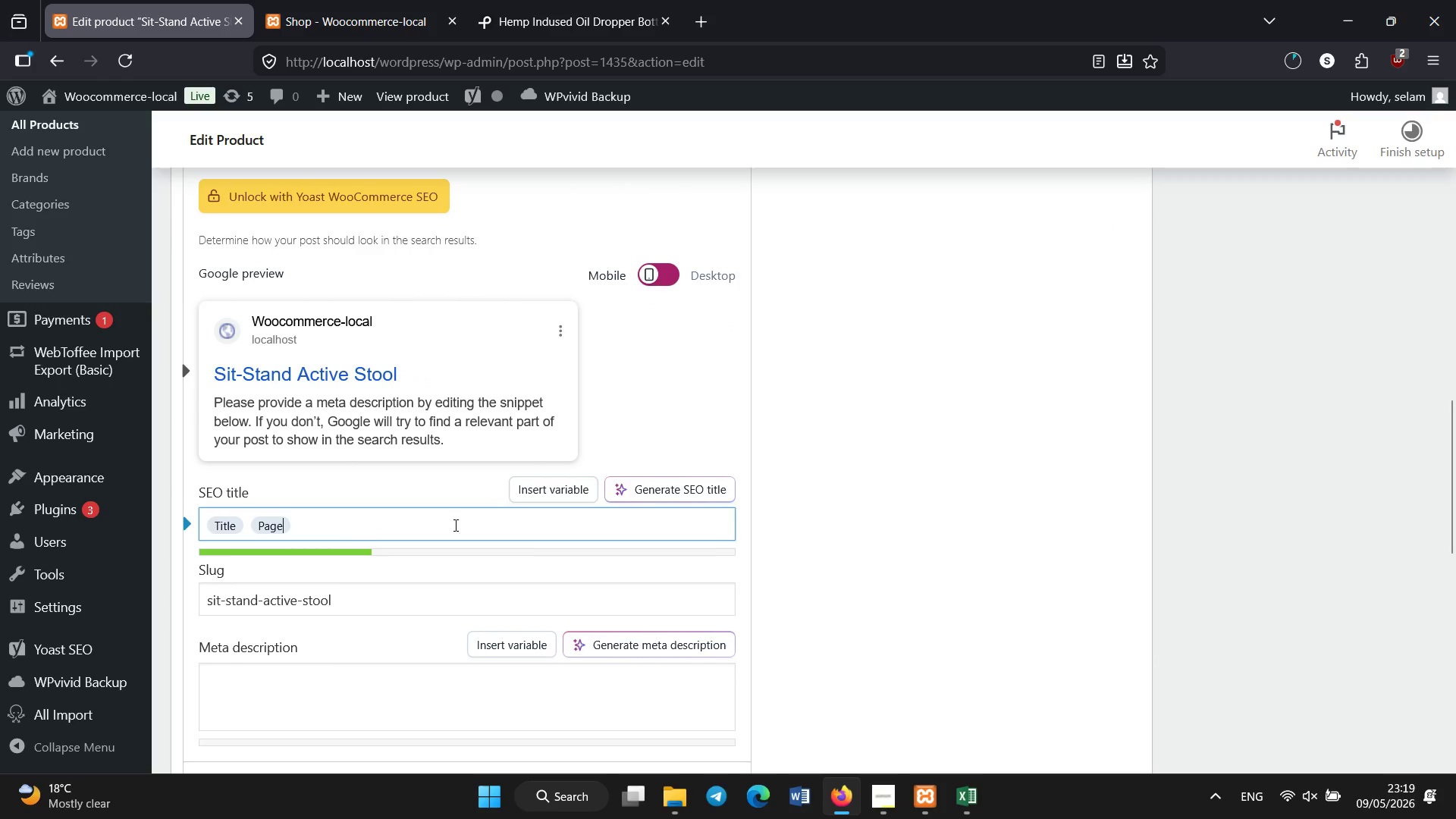 
key(Backspace)
 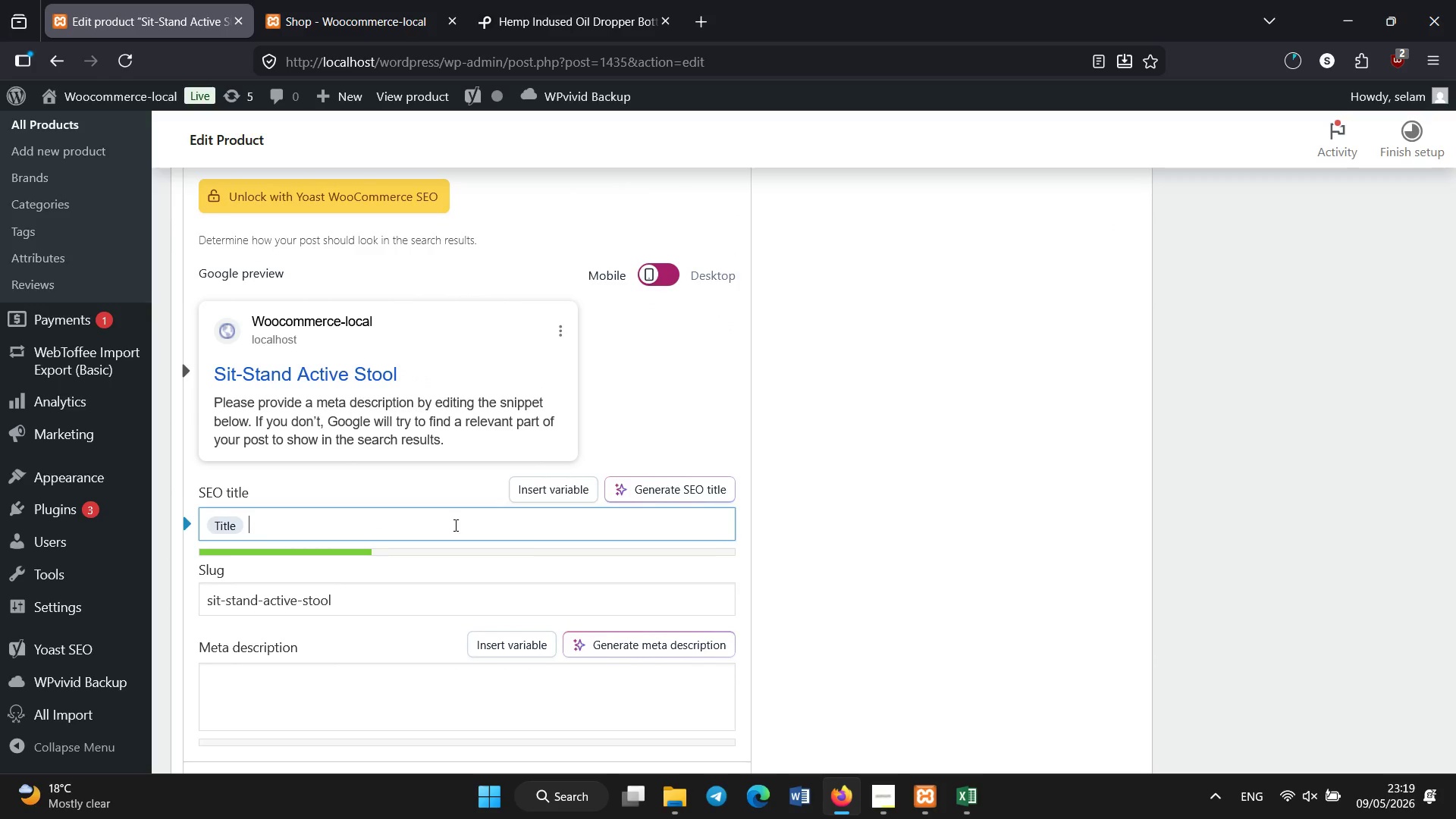 
key(Shift+Backslash)
 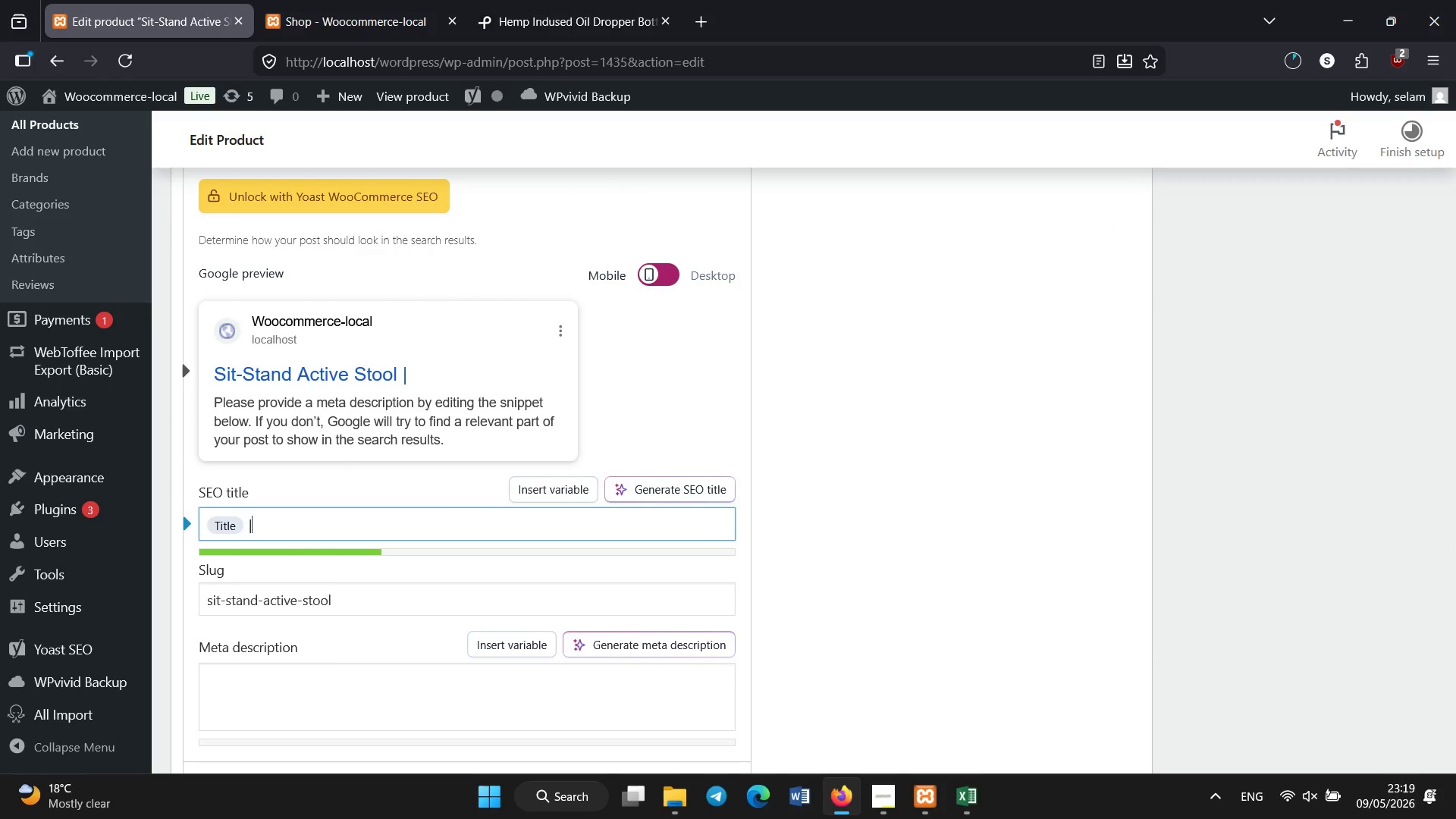 
key(Shift+Space)
 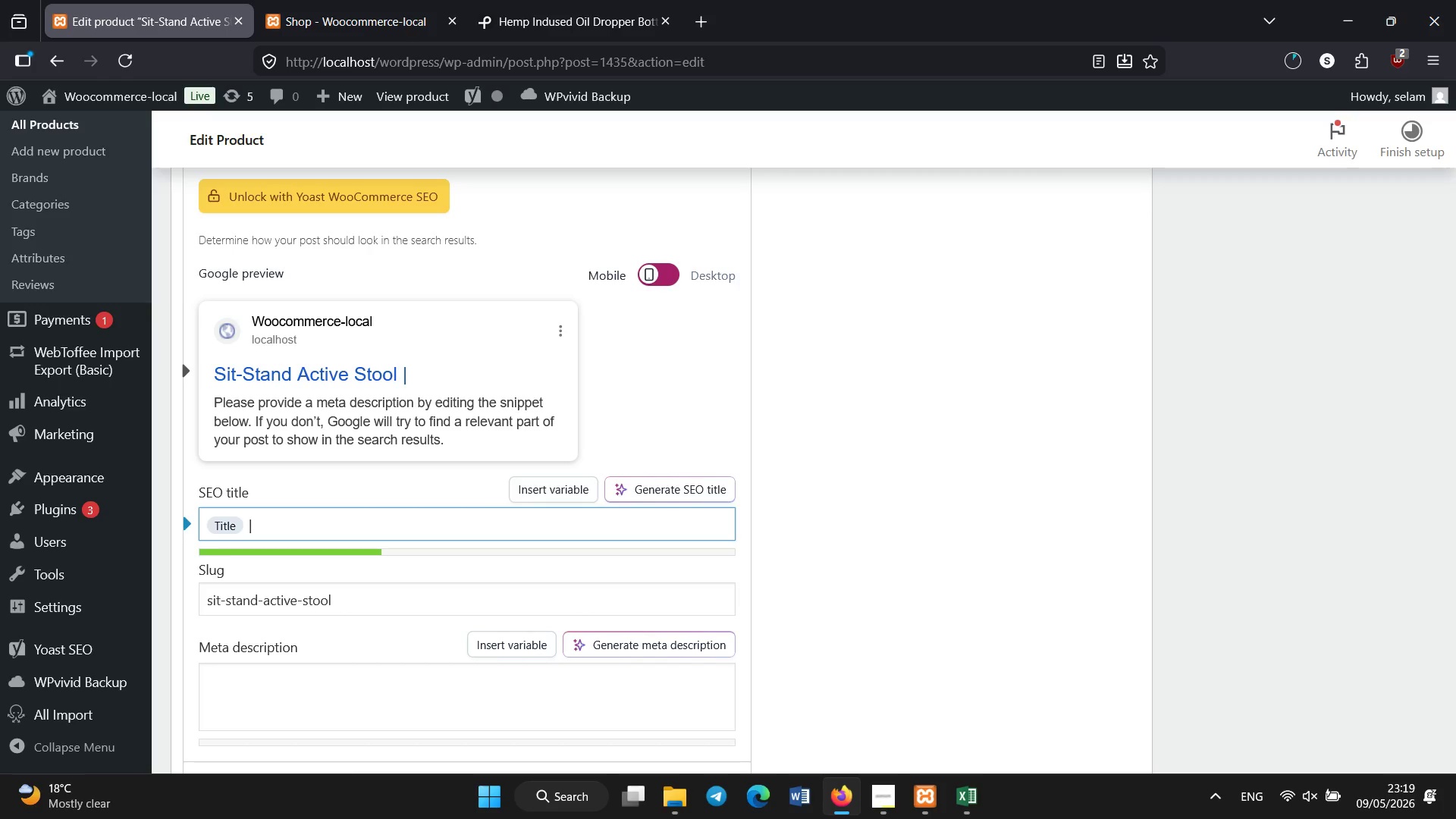 
type(Core Engagement Ergonomic Chair)
 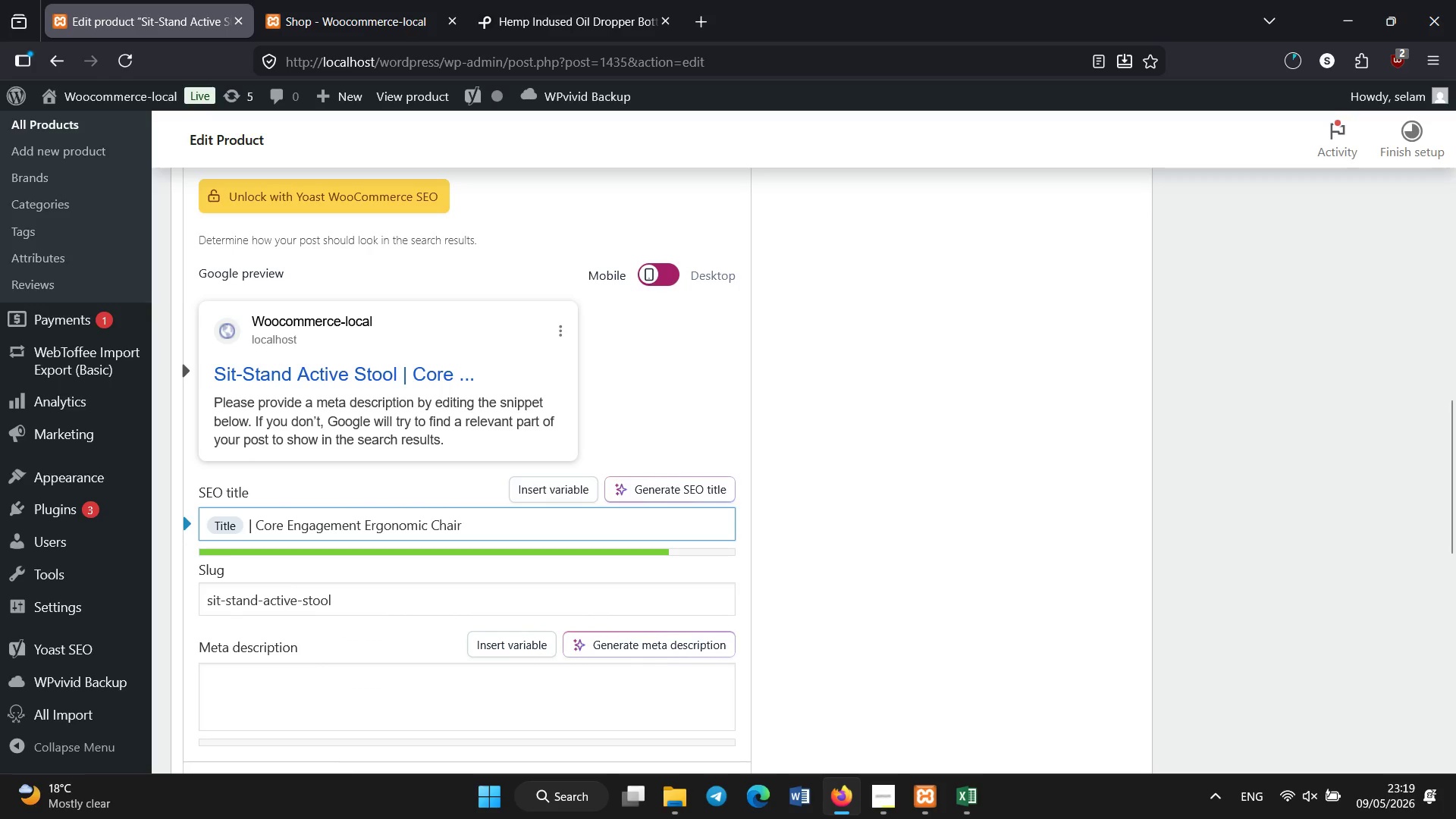 
left_click([593, 693])
 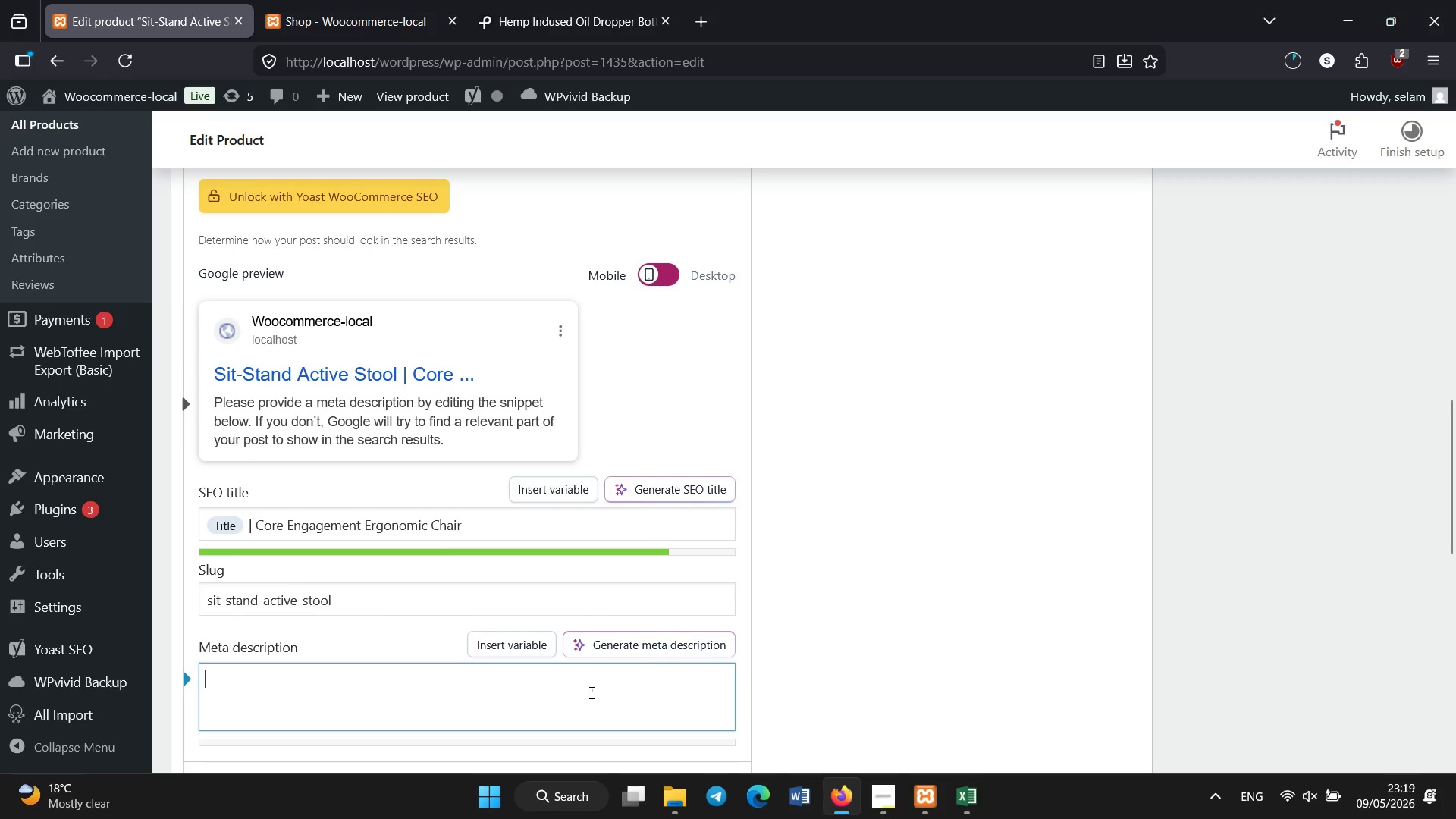 
type(Active )
 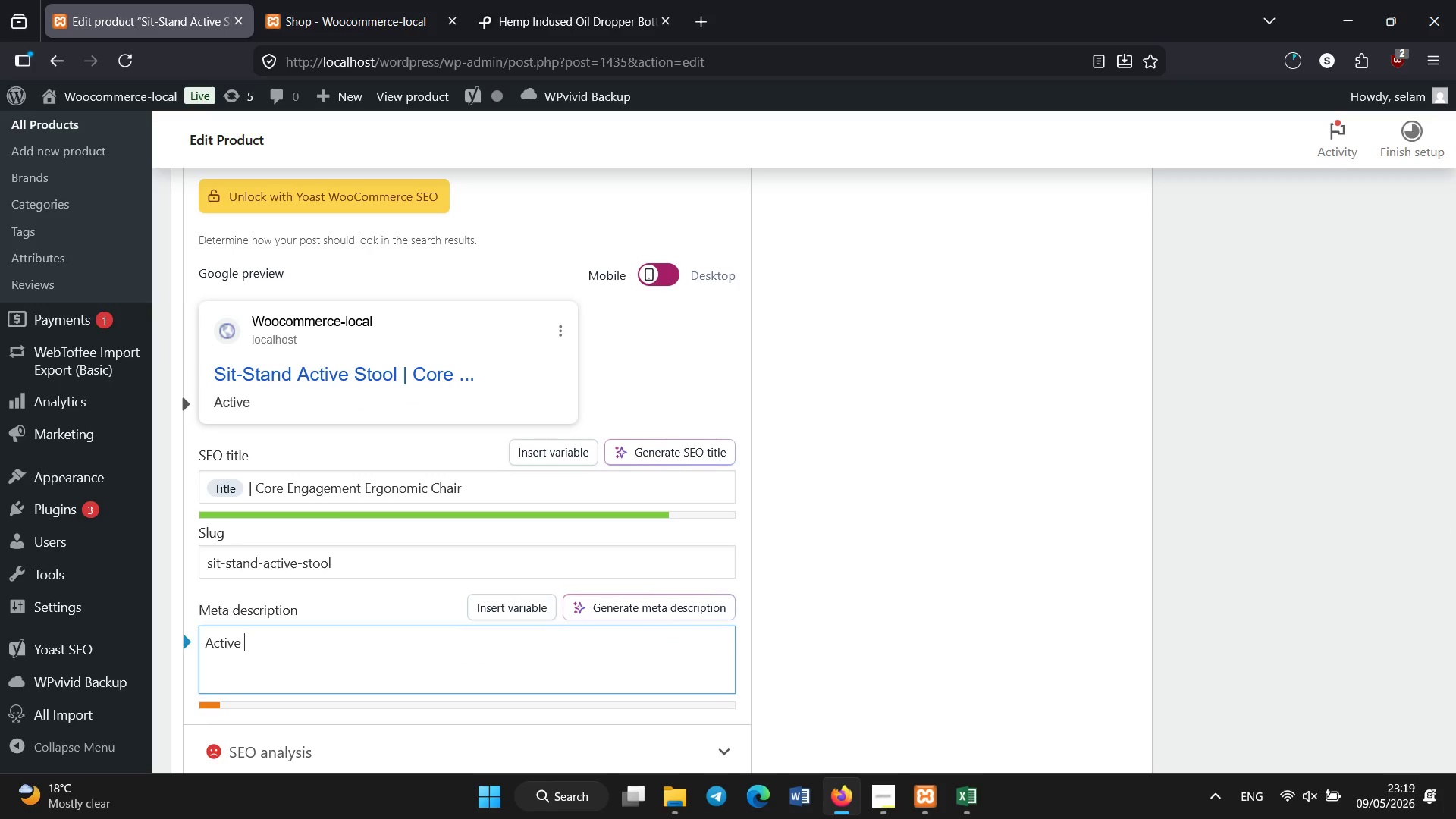 
key(Control+A)
 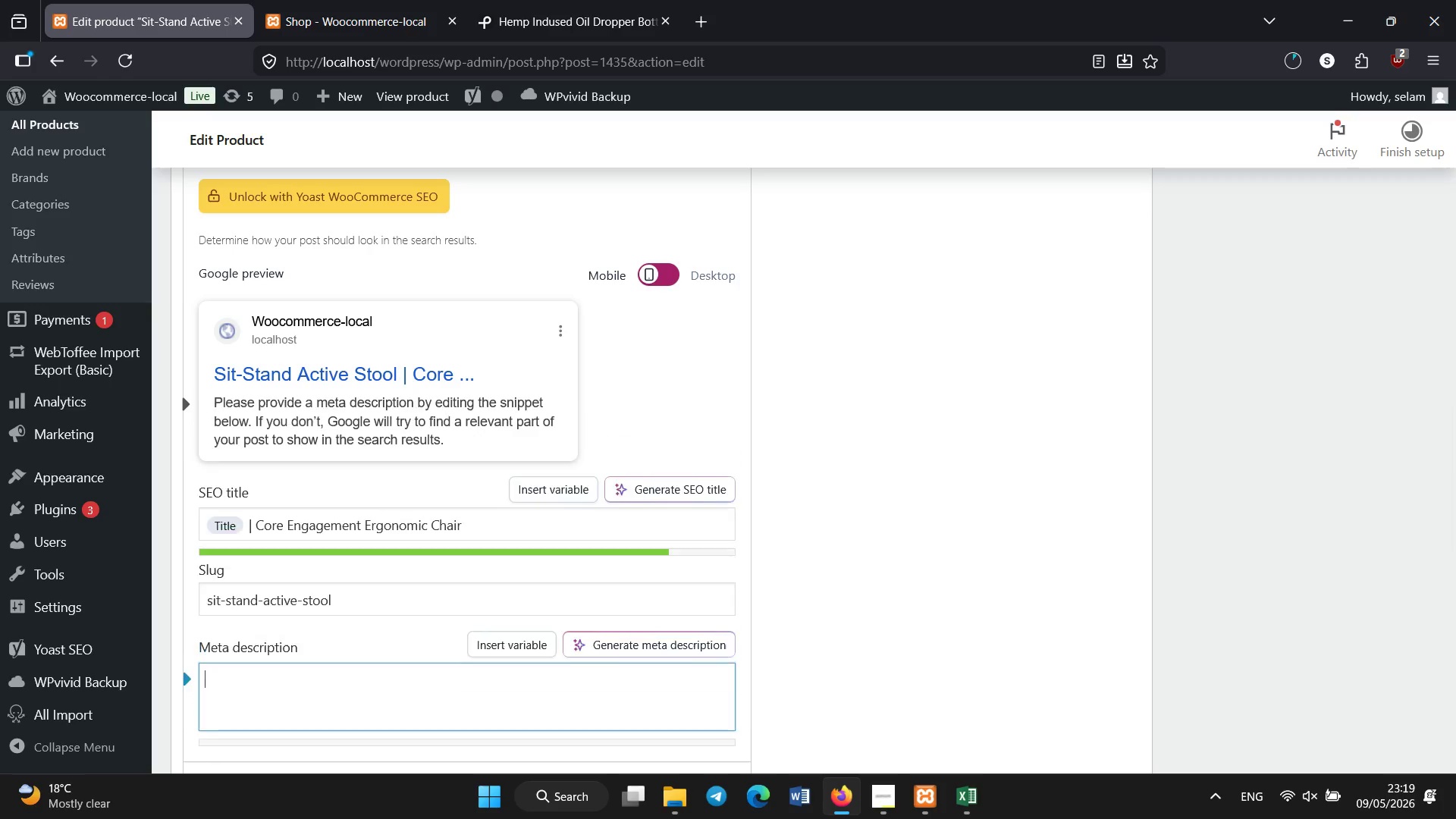 
key(Backspace)
type(Ergonomic active stool designed to promote postrue alignment, core engagement and reduce spinal siffness during work...)
key(Backspace)
key(Backspace)
 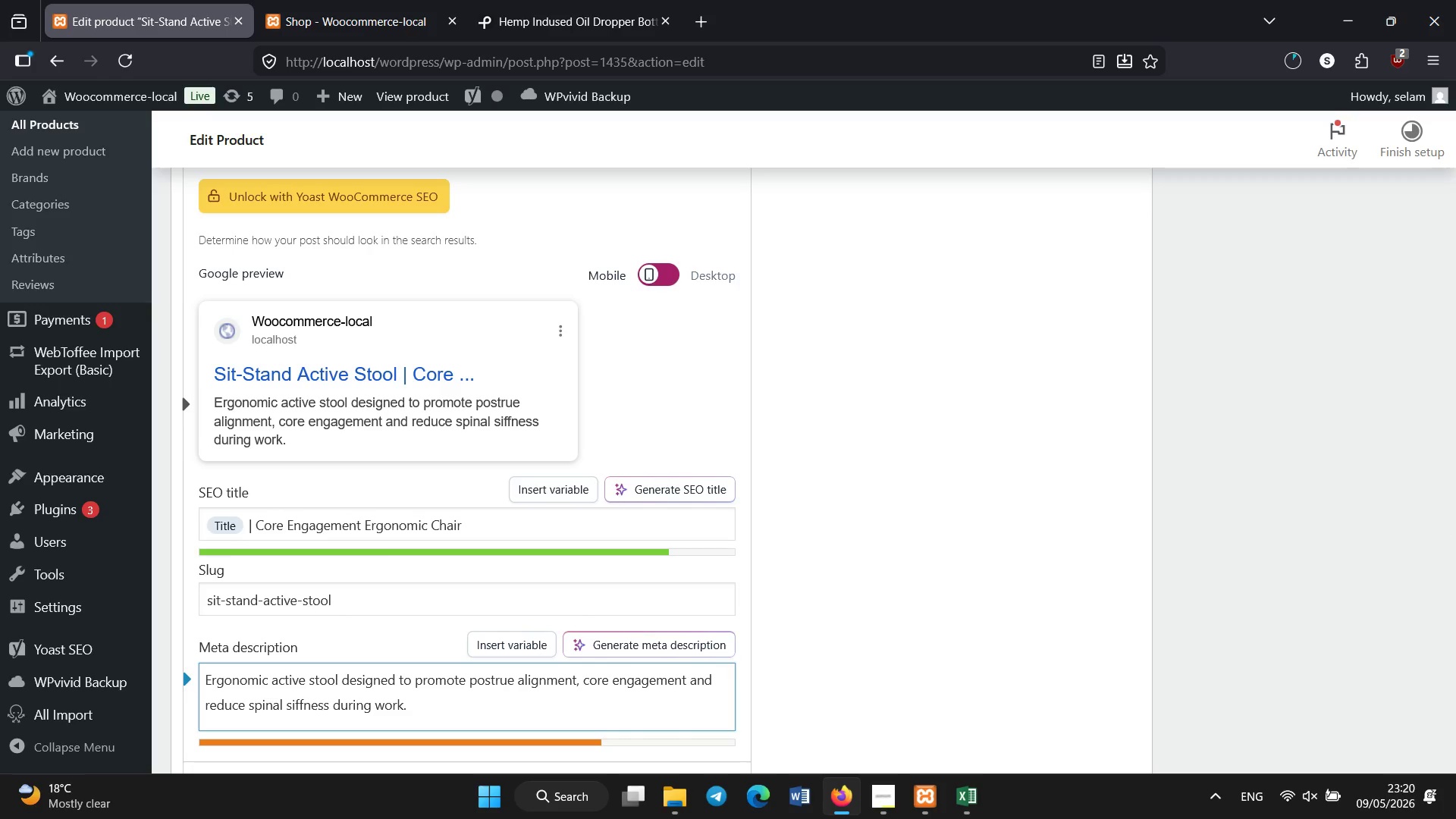 
scroll: coordinate [742, 509], scroll_direction: up, amount: 6.0
 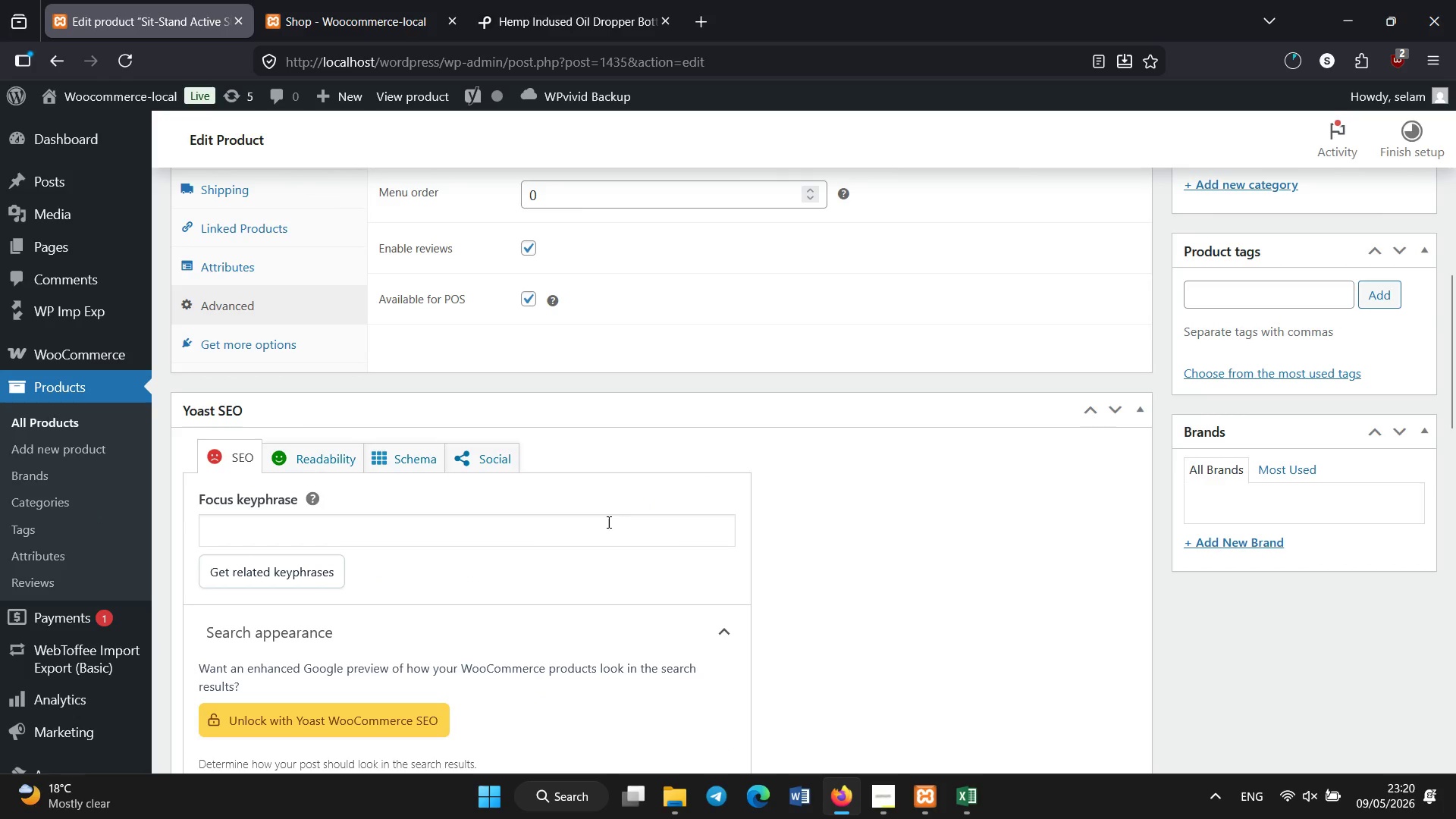 
left_click([609, 523])
 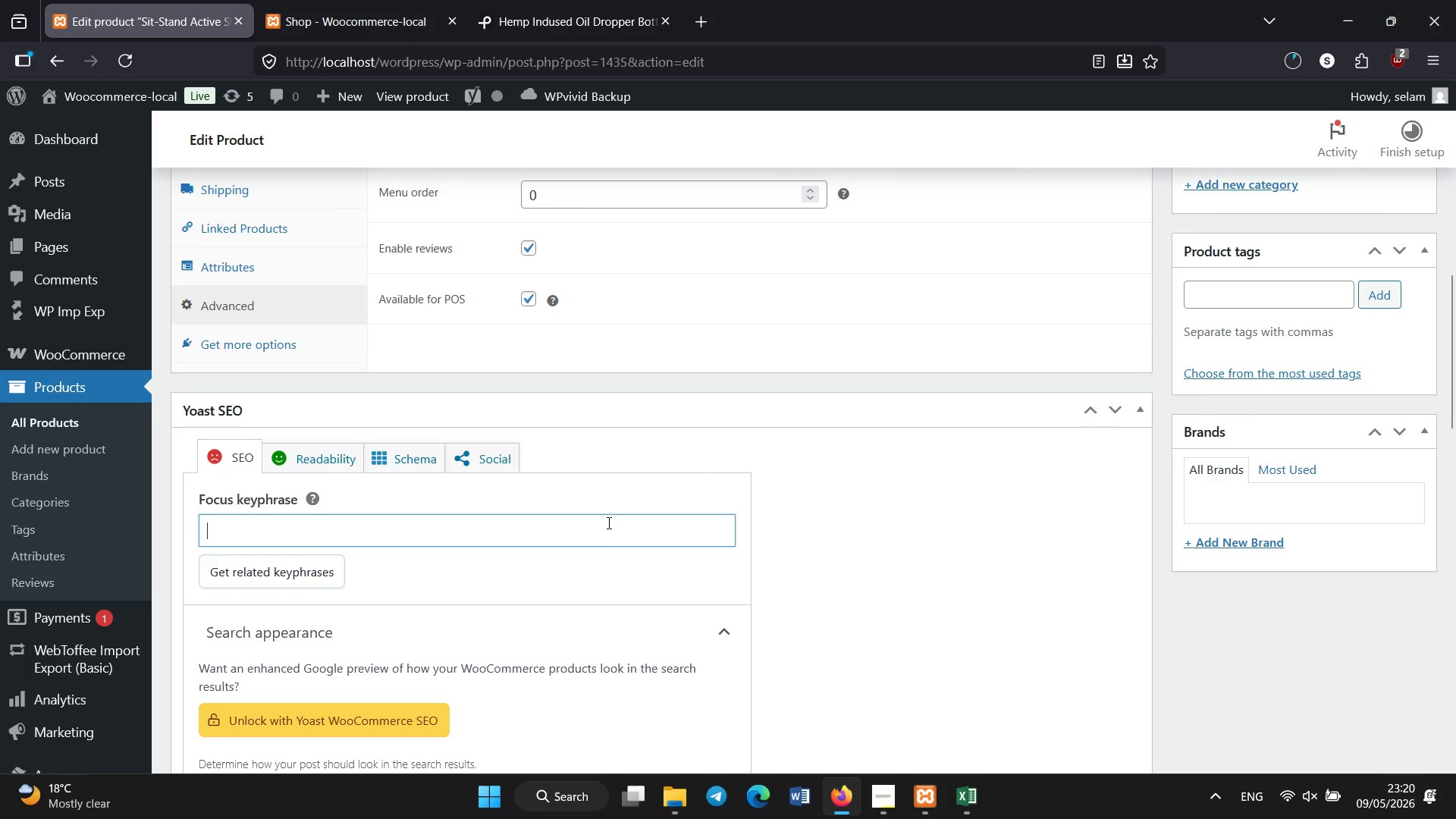 
type(activ )
key(Backspace)
type(e stool )
 